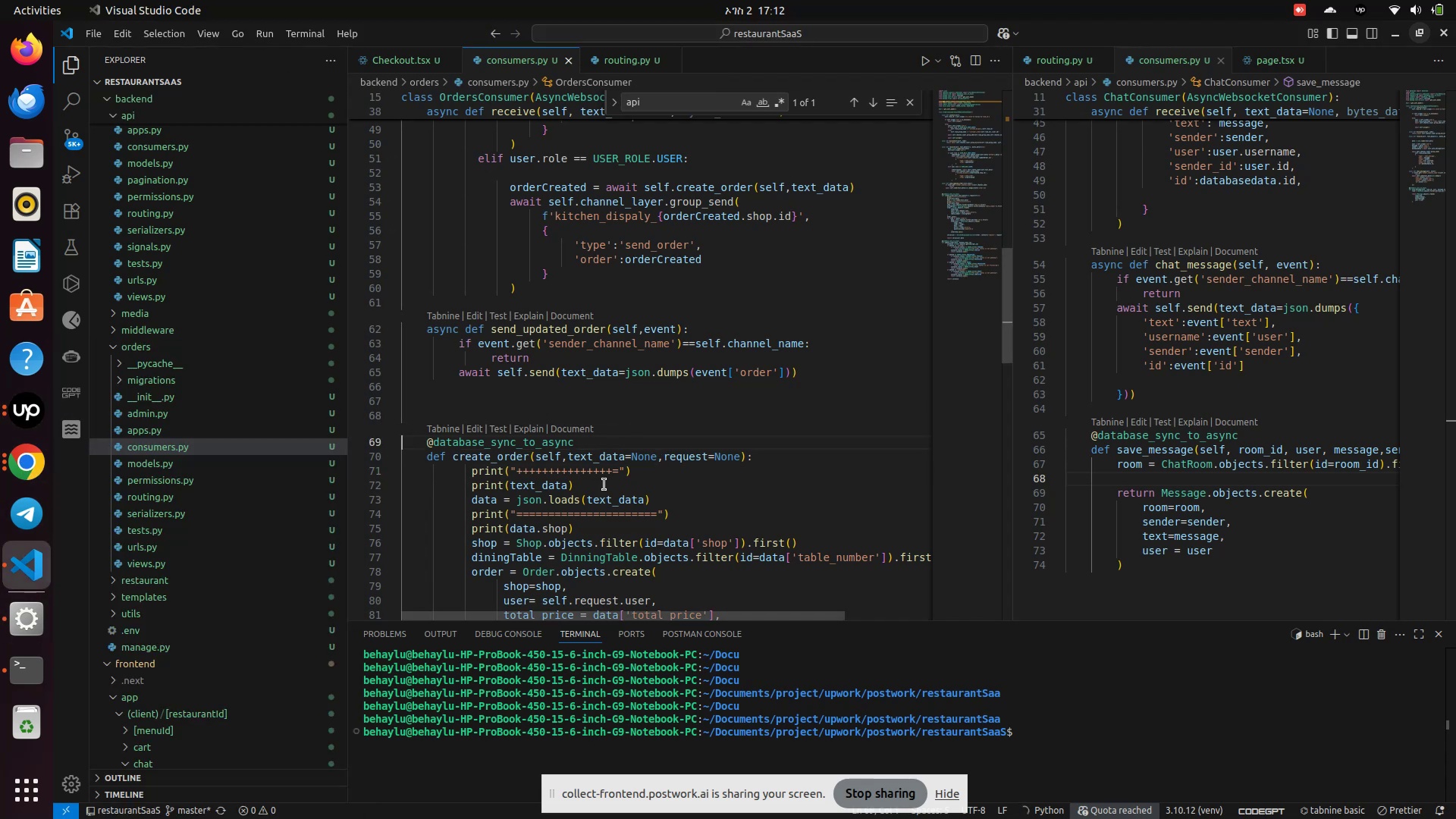 
wait(8.1)
 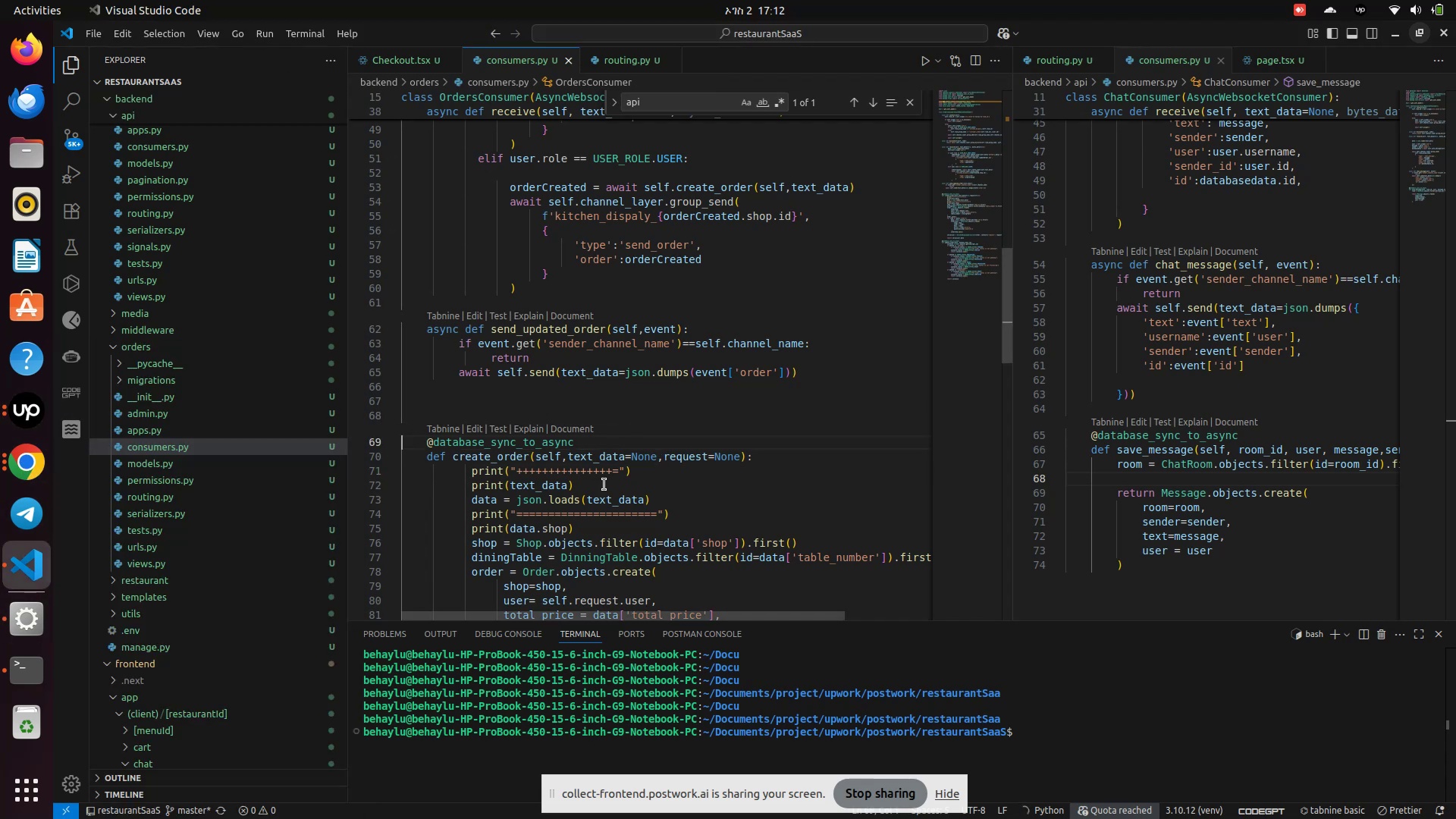 
scroll: coordinate [604, 486], scroll_direction: down, amount: 3.0
 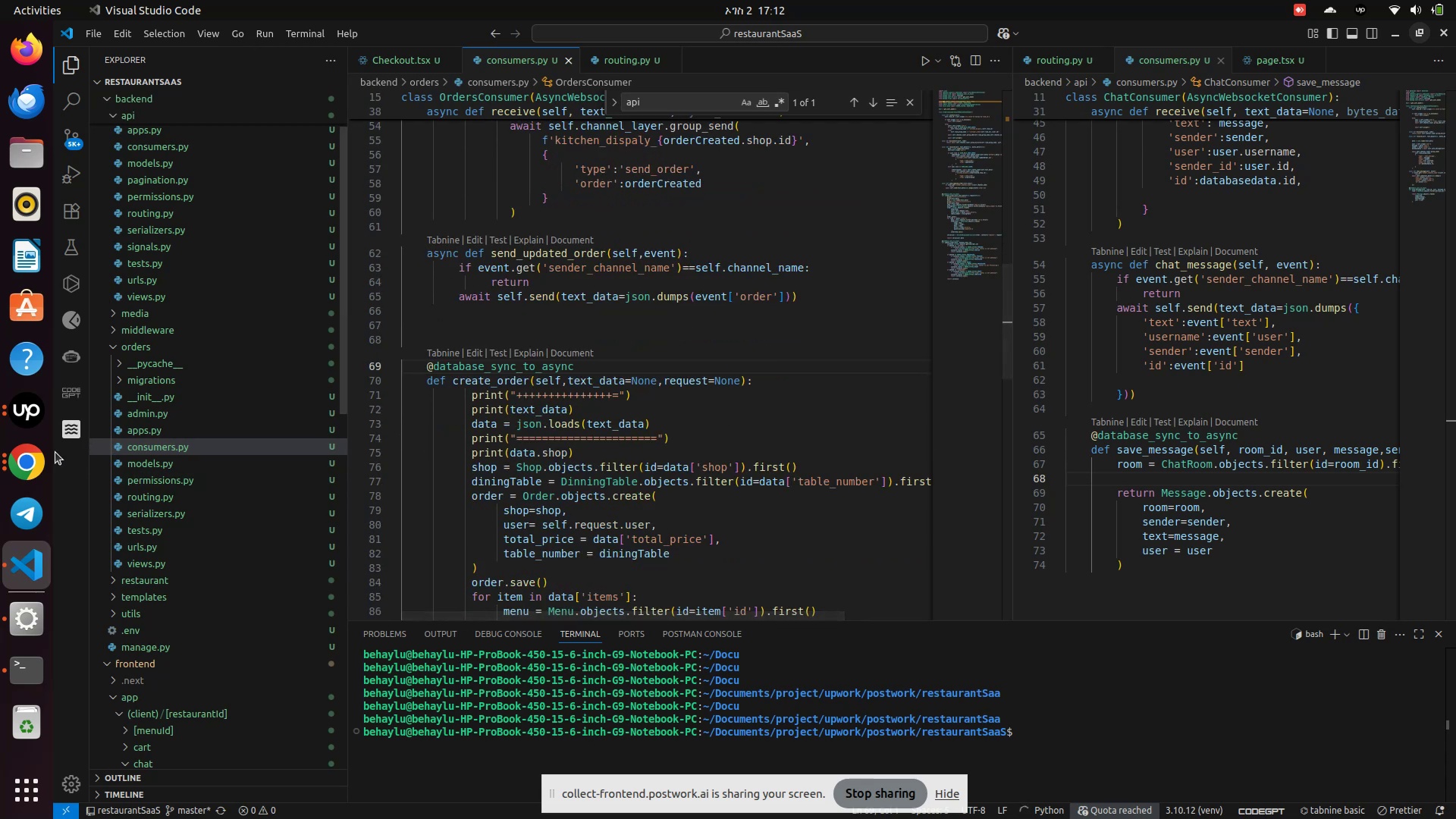 
left_click([22, 471])
 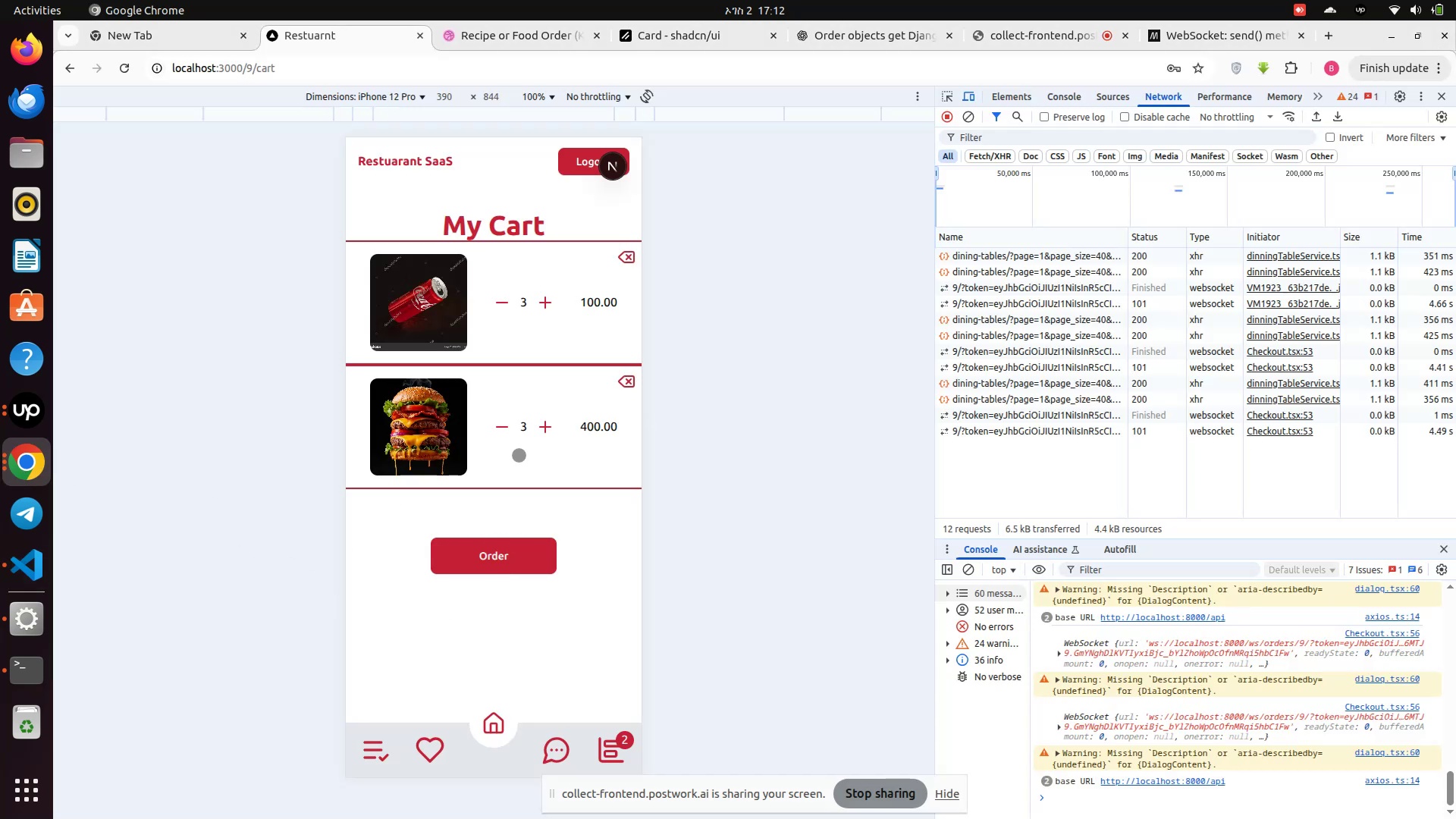 
left_click([508, 571])
 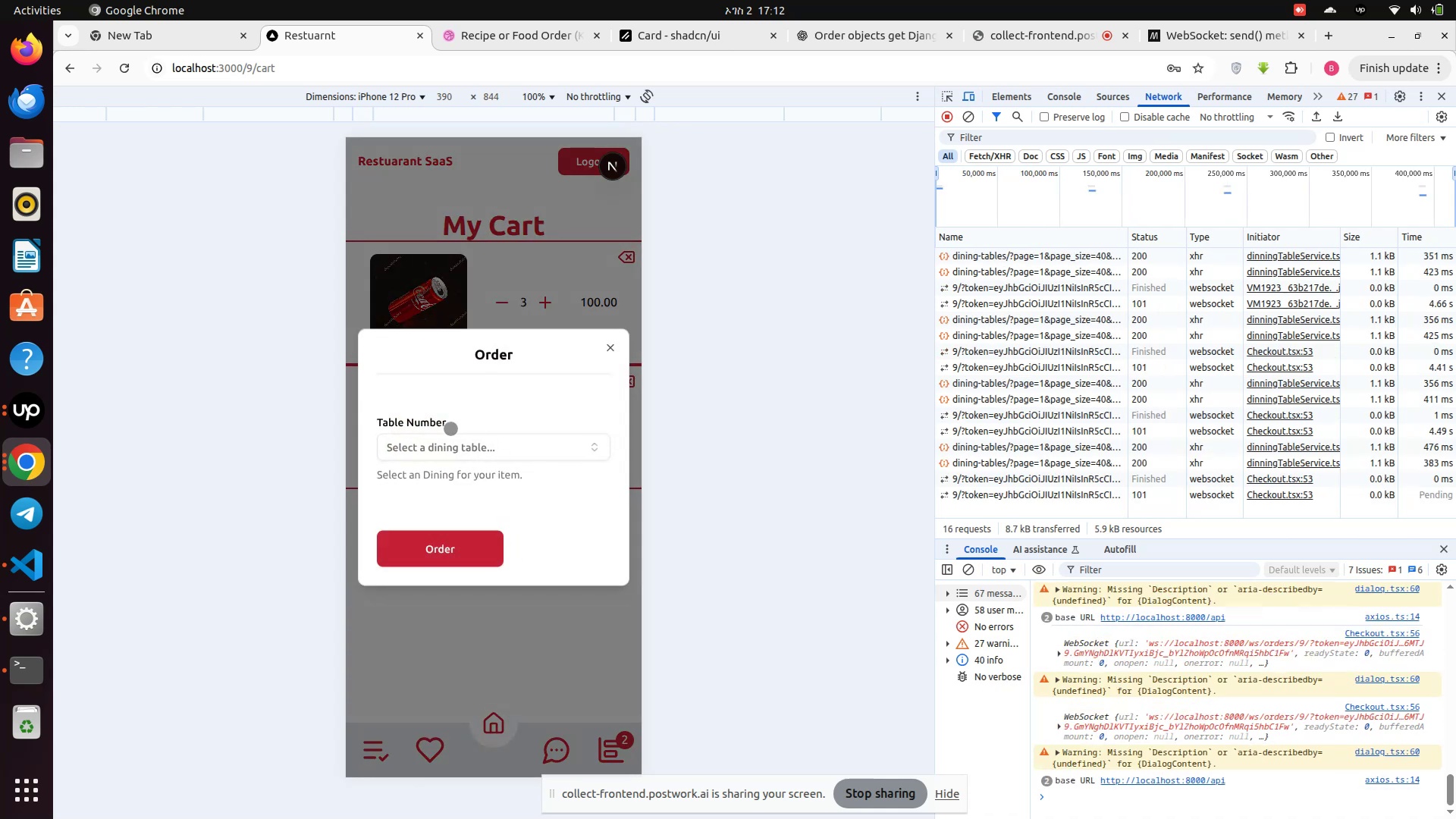 
left_click([450, 446])
 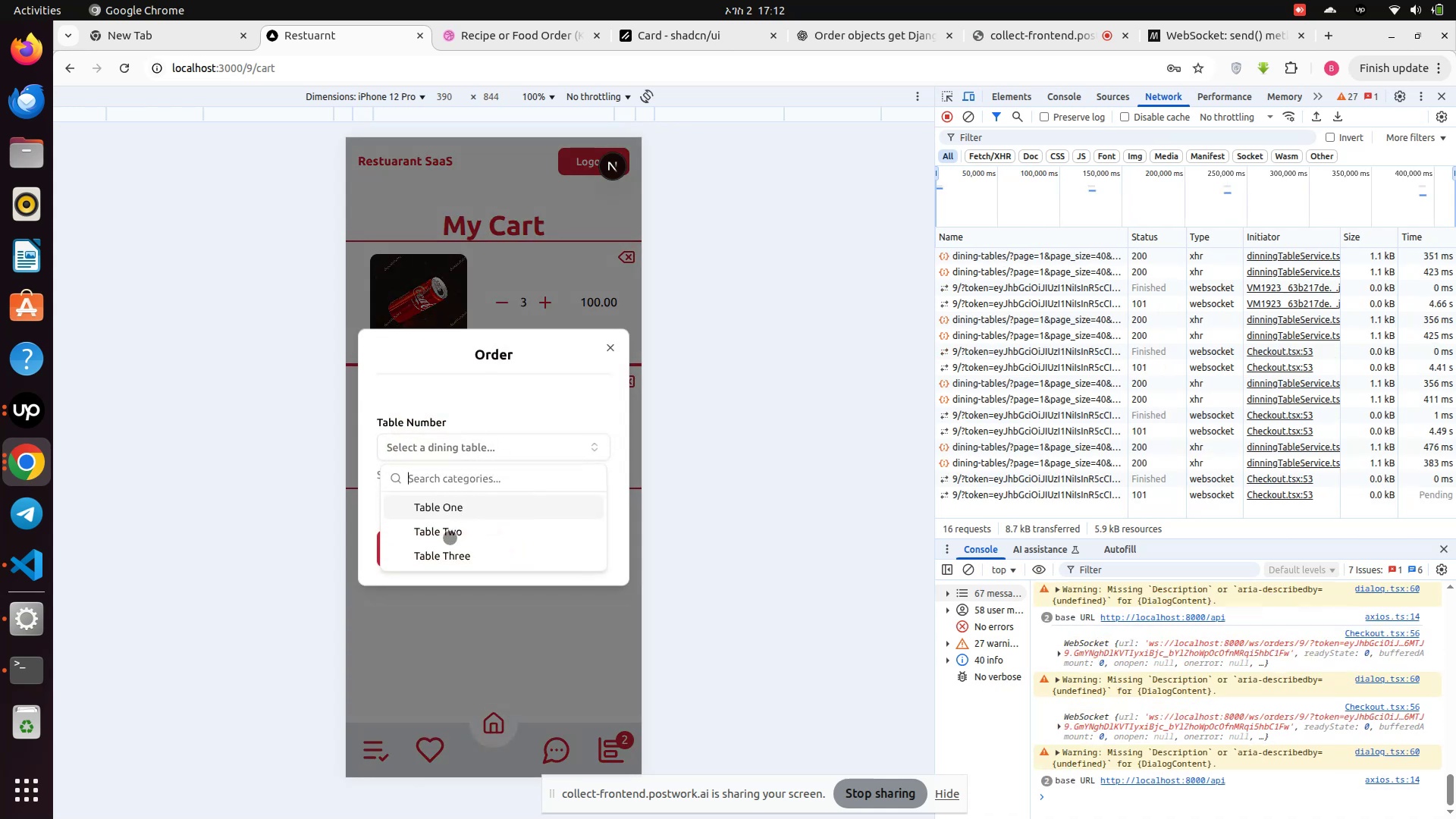 
left_click([450, 538])
 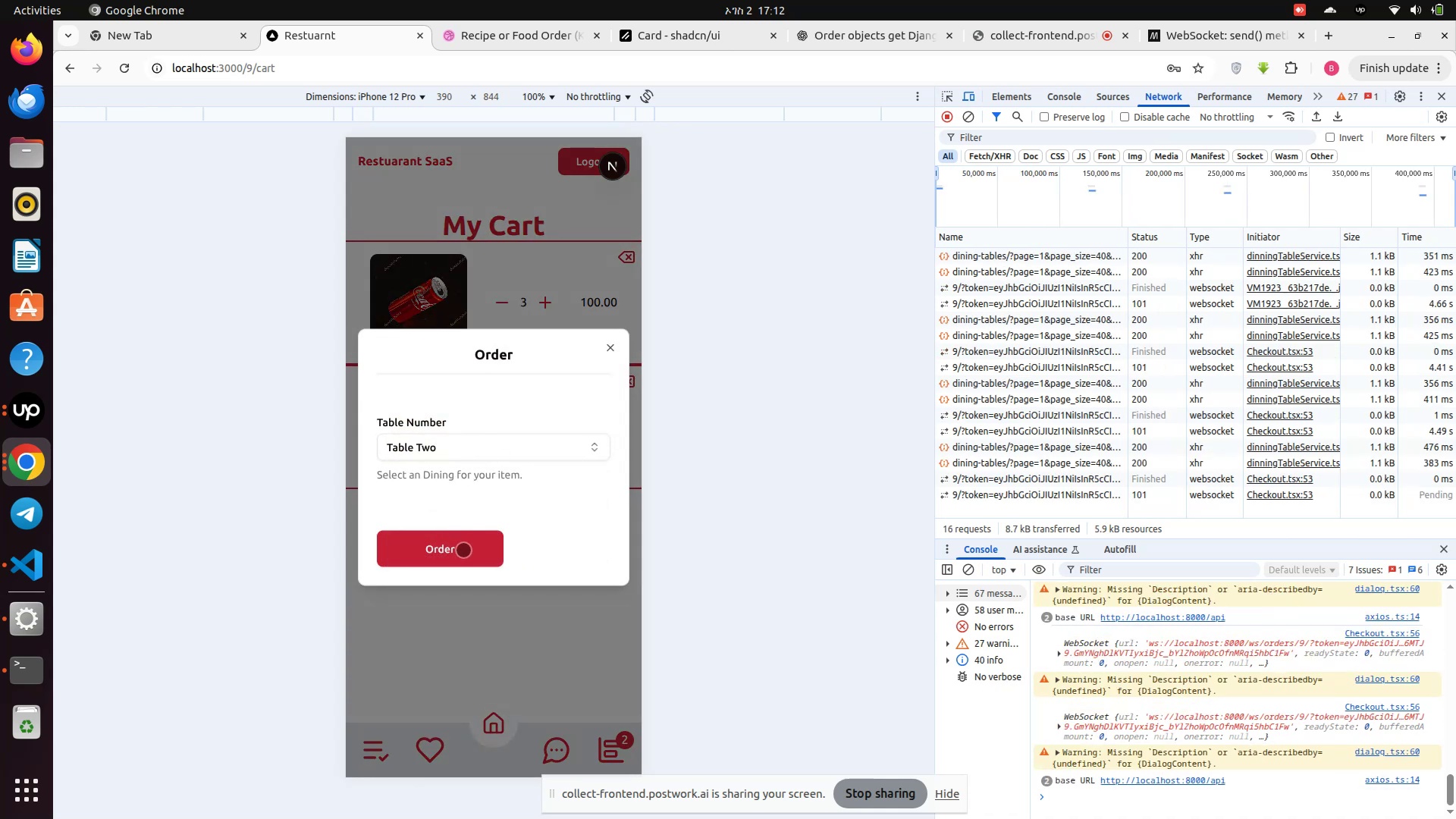 
left_click([463, 551])
 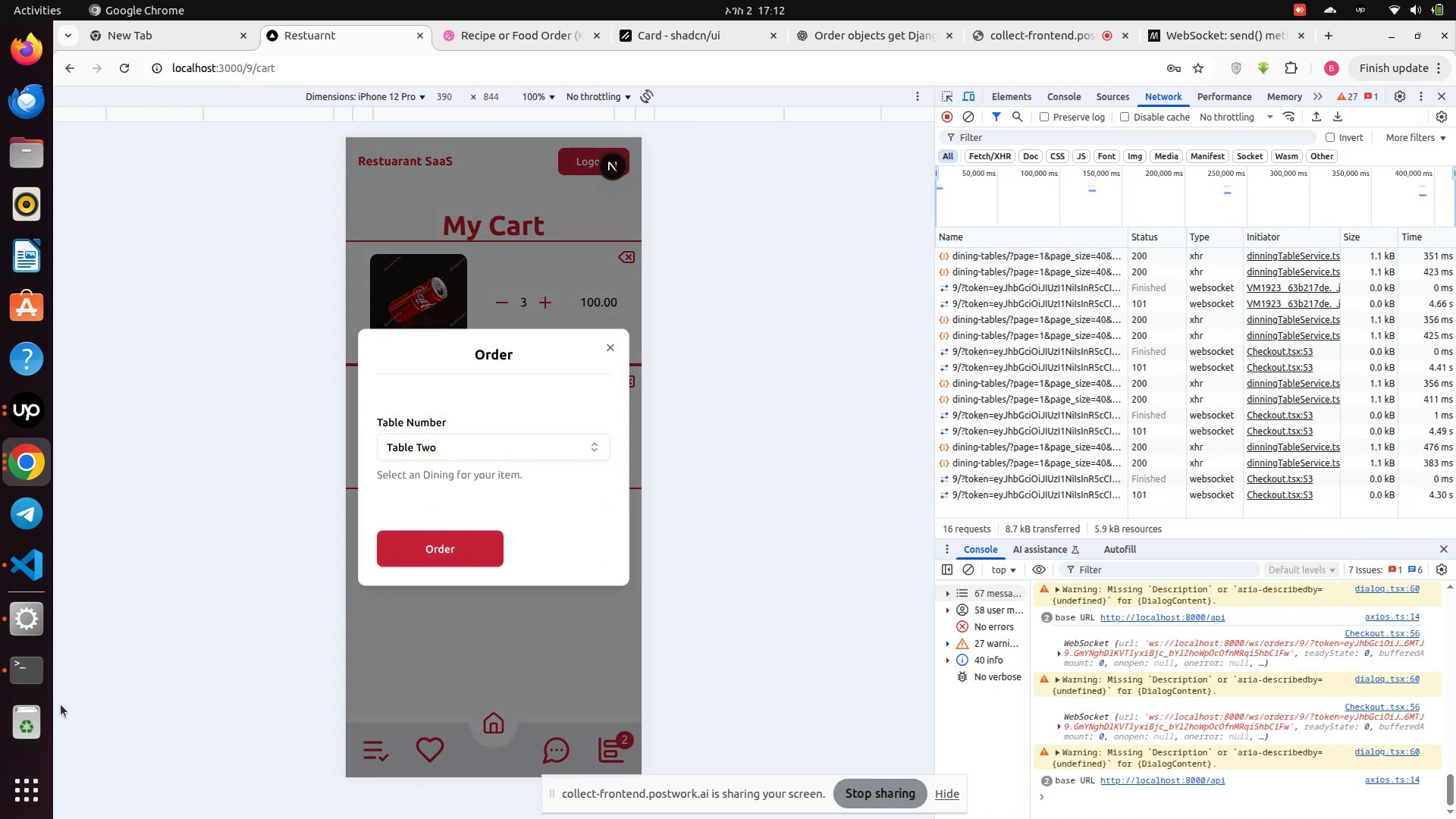 
left_click([25, 678])
 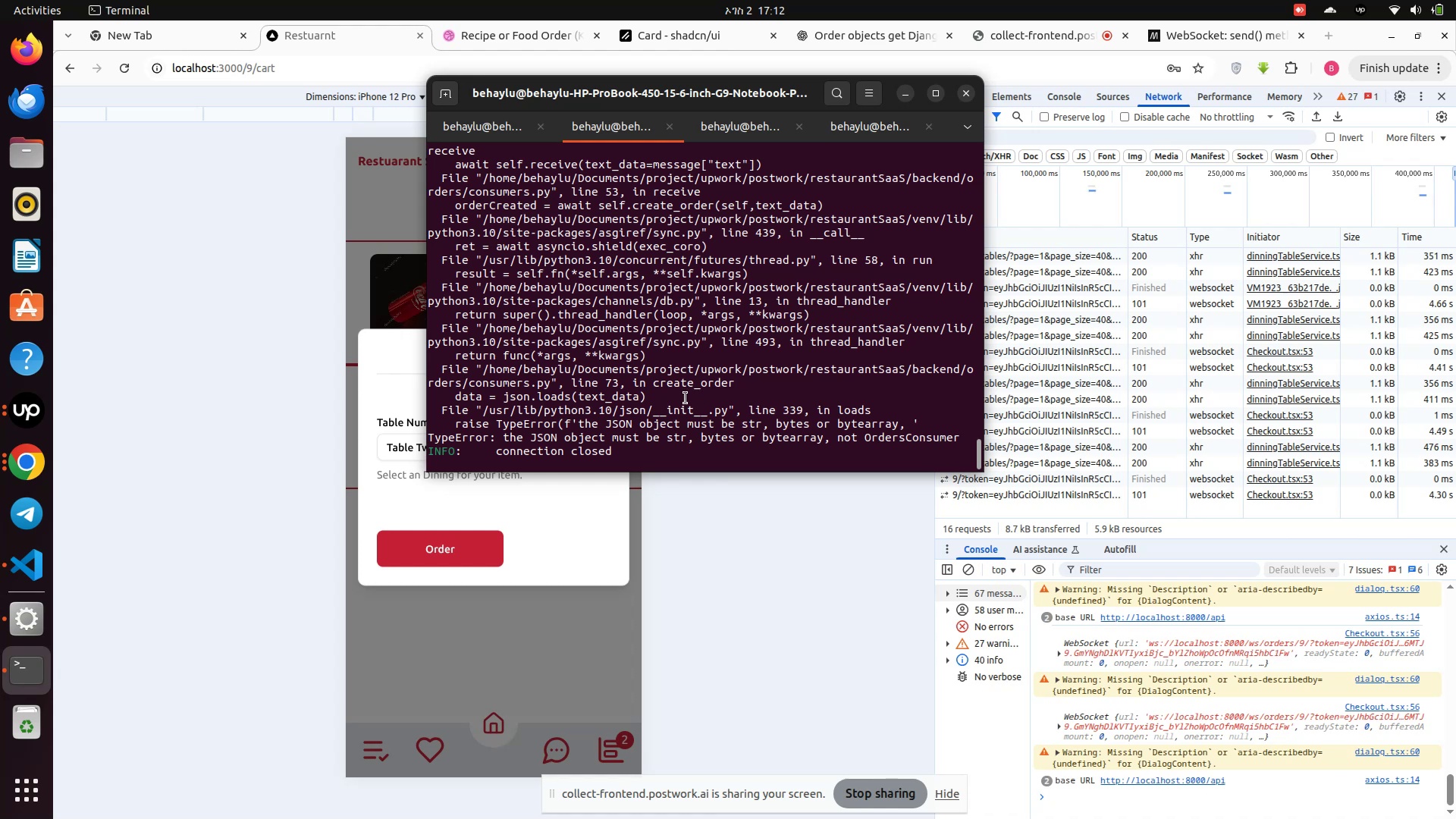 
wait(7.61)
 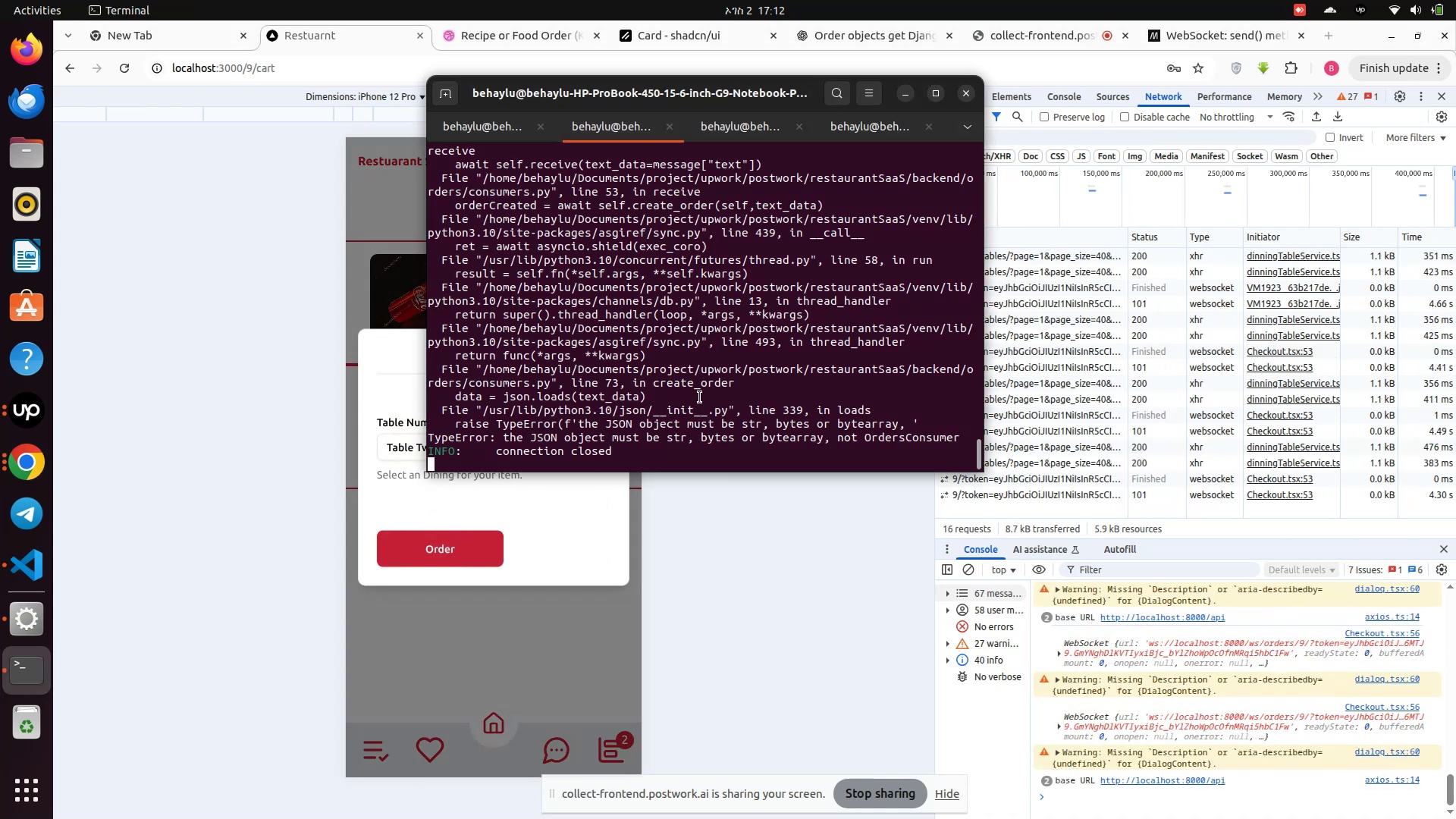 
scroll: coordinate [686, 398], scroll_direction: up, amount: 3.0
 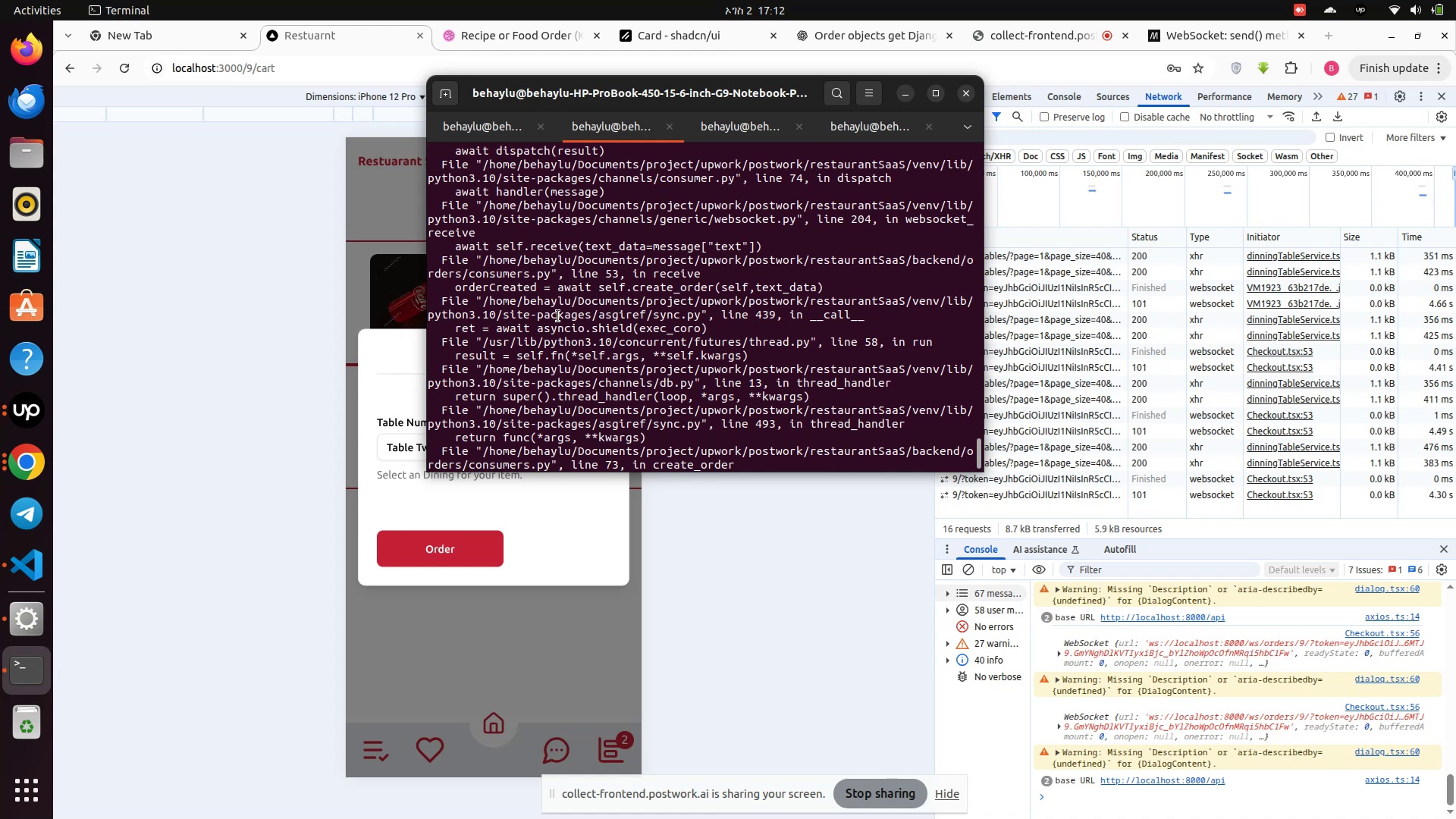 
wait(11.11)
 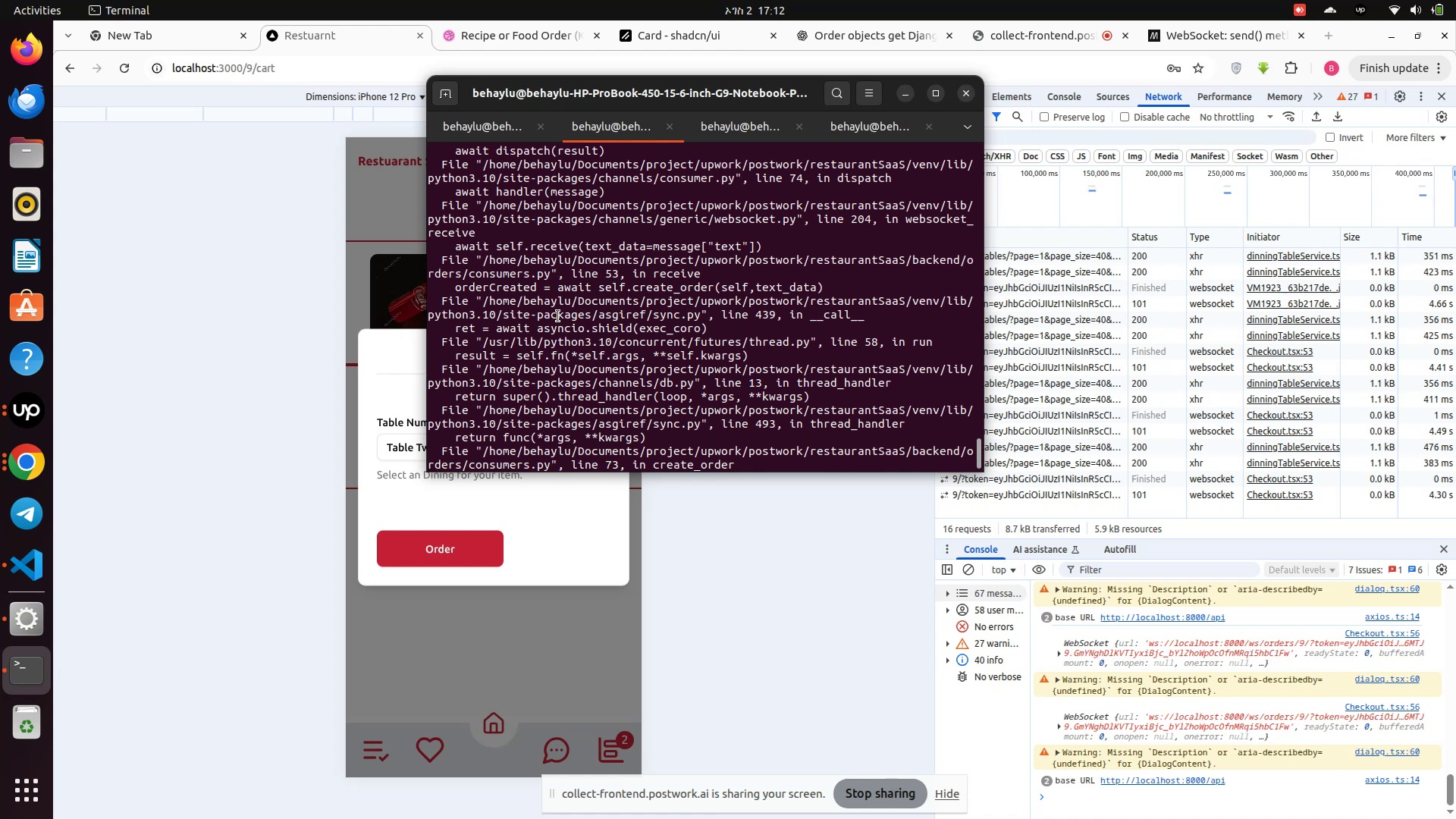 
scroll: coordinate [577, 302], scroll_direction: up, amount: 1.0
 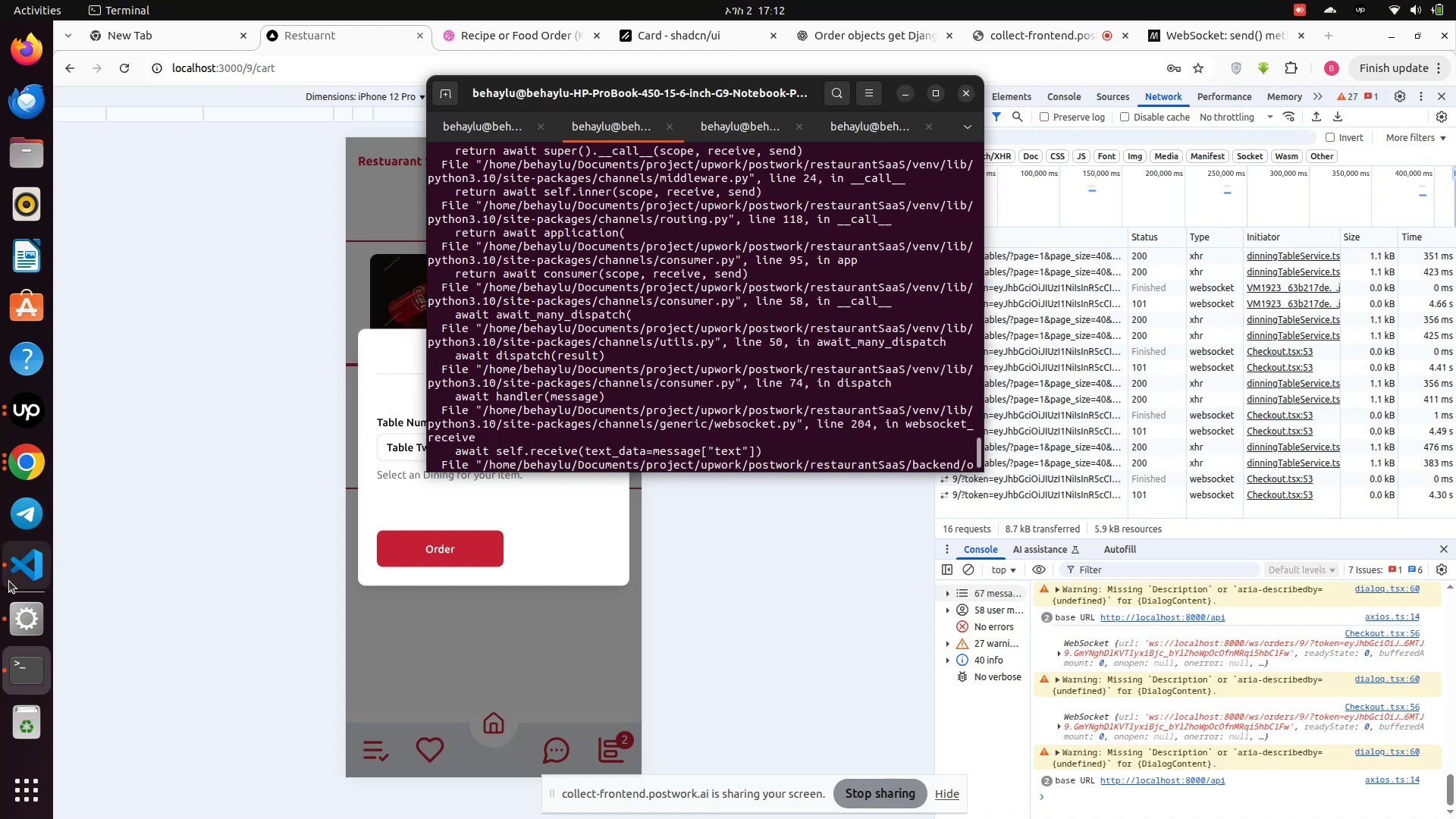 
left_click([22, 573])
 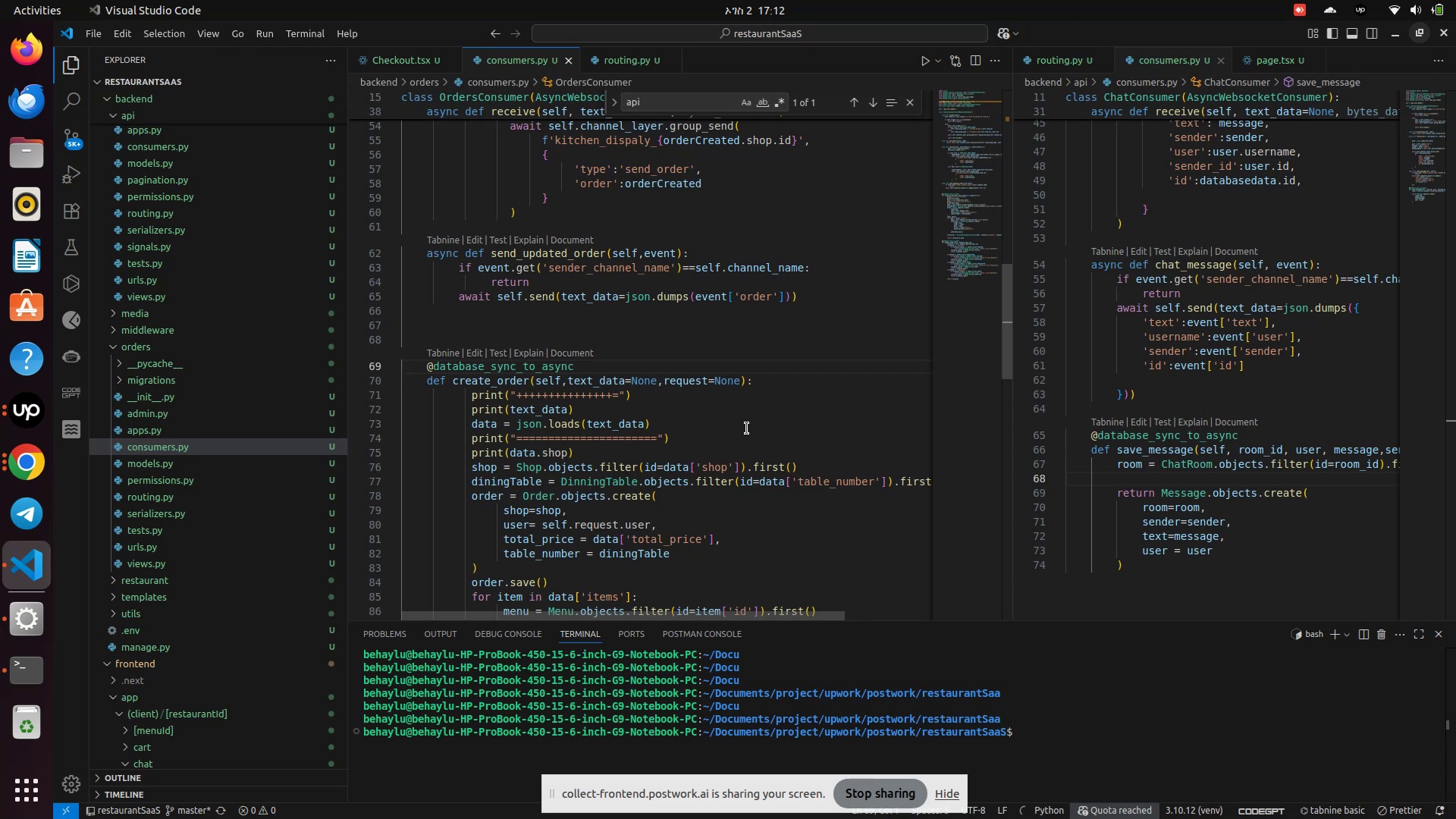 
scroll: coordinate [775, 381], scroll_direction: up, amount: 7.0
 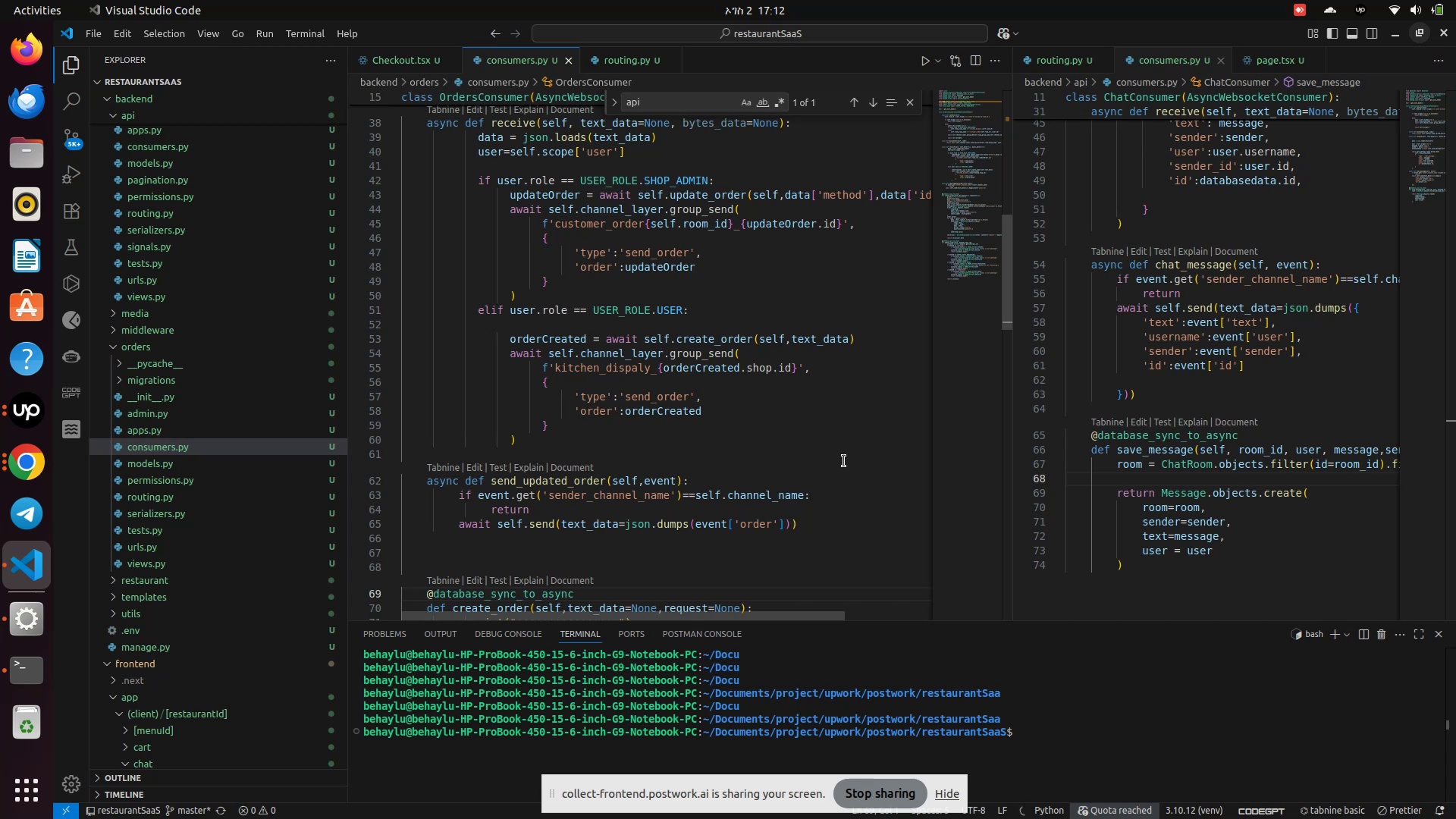 
wait(12.53)
 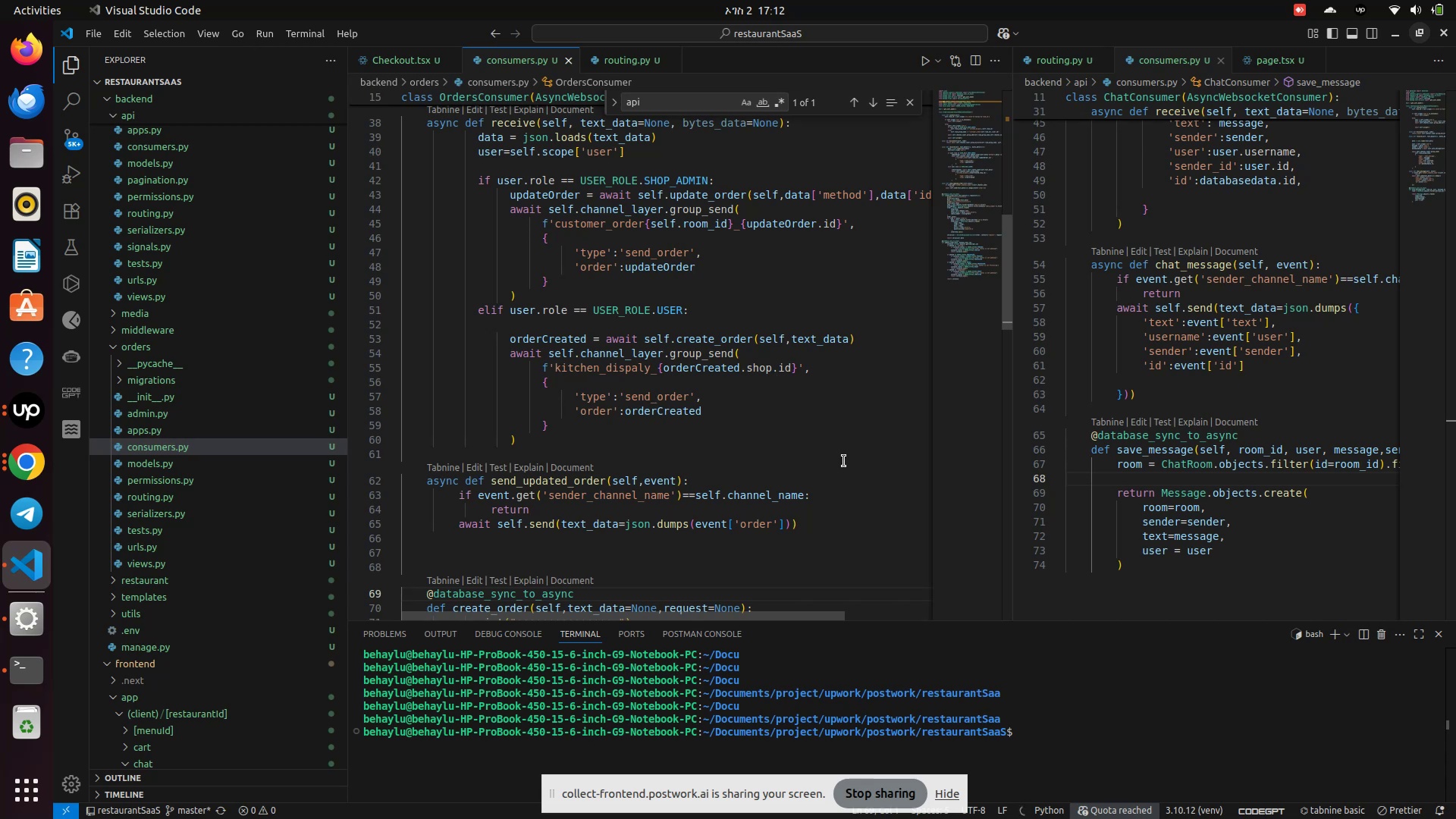 
double_click([836, 340])
 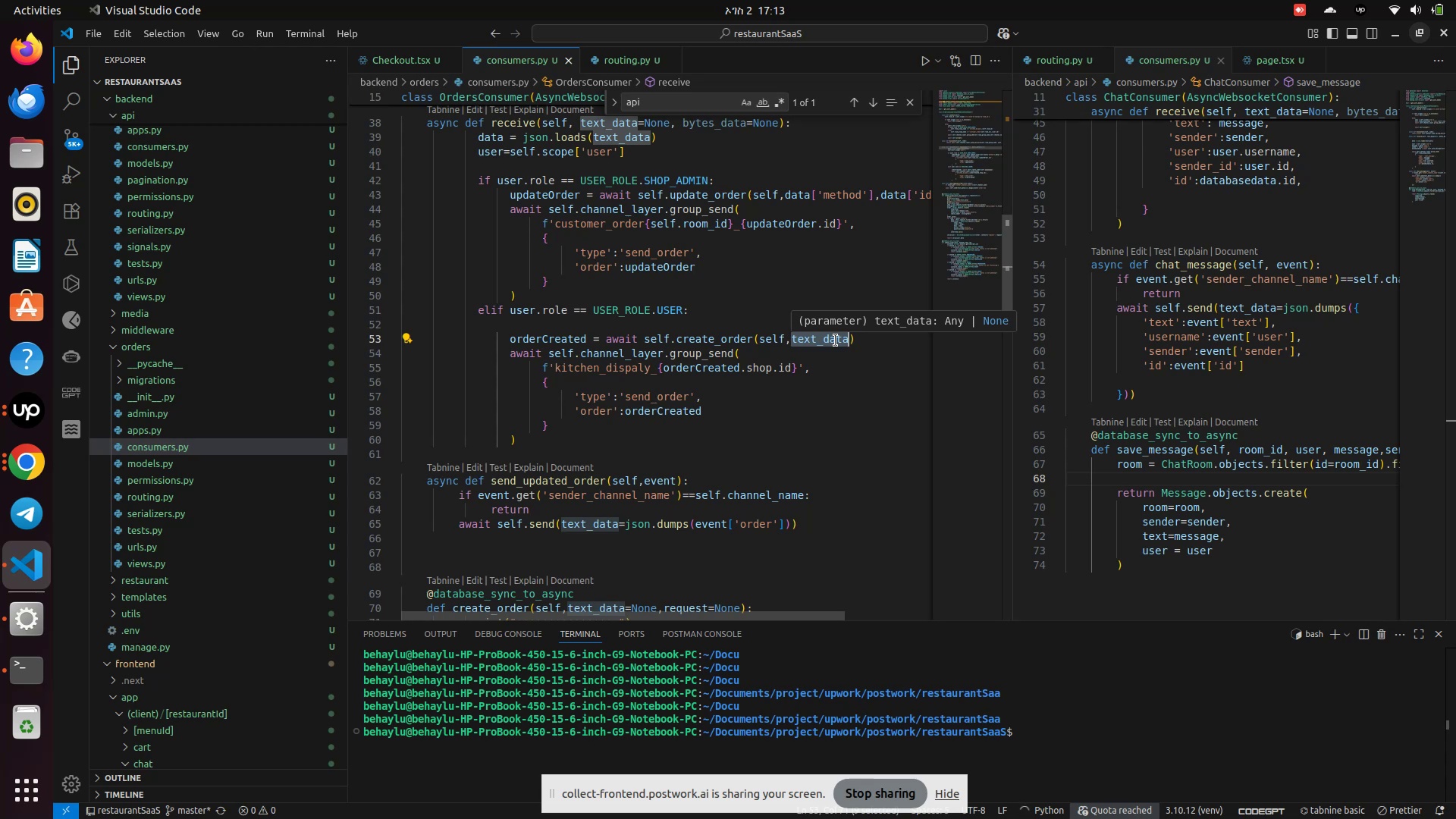 
wait(22.45)
 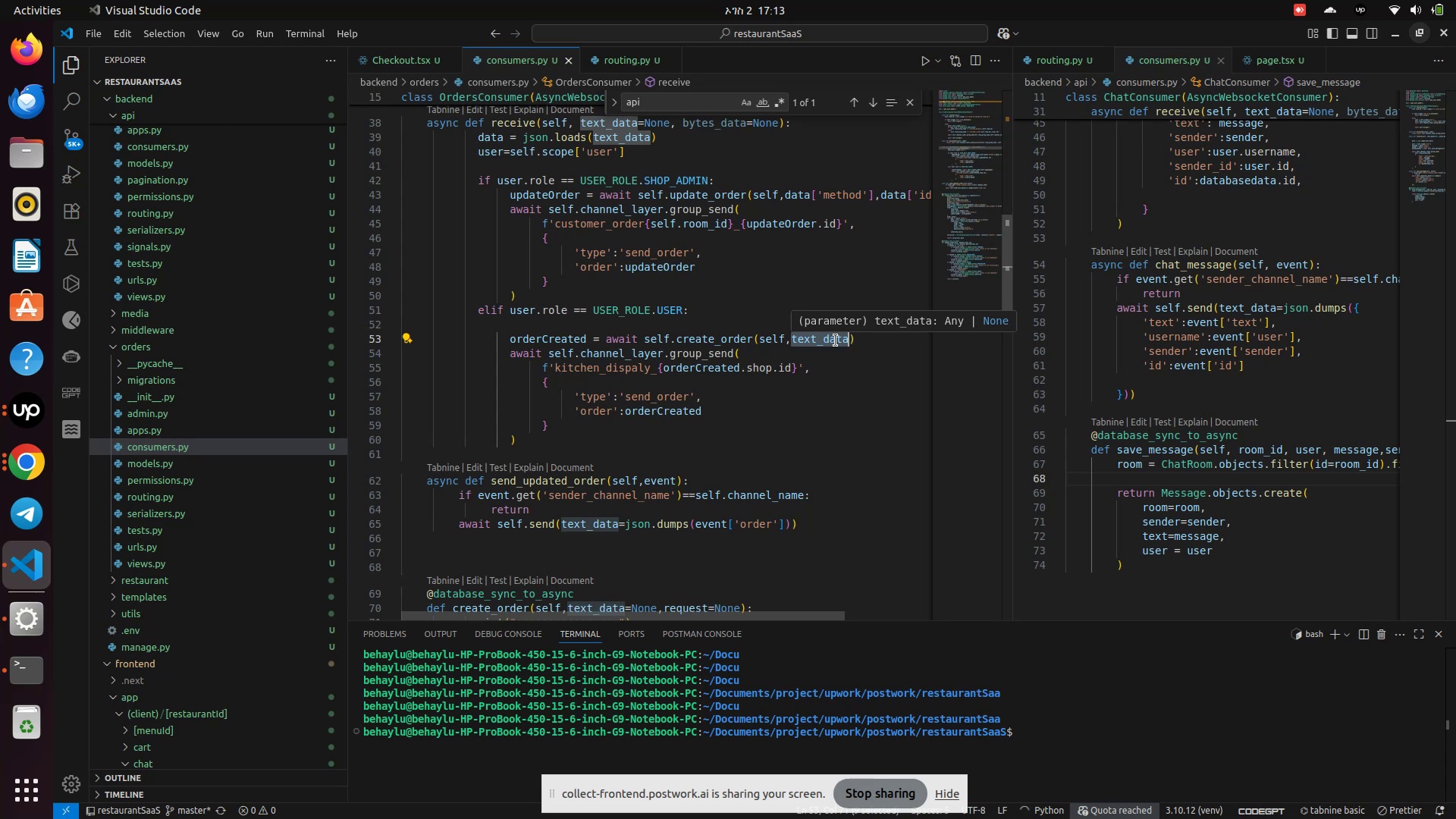 
scroll: coordinate [821, 353], scroll_direction: down, amount: 8.0
 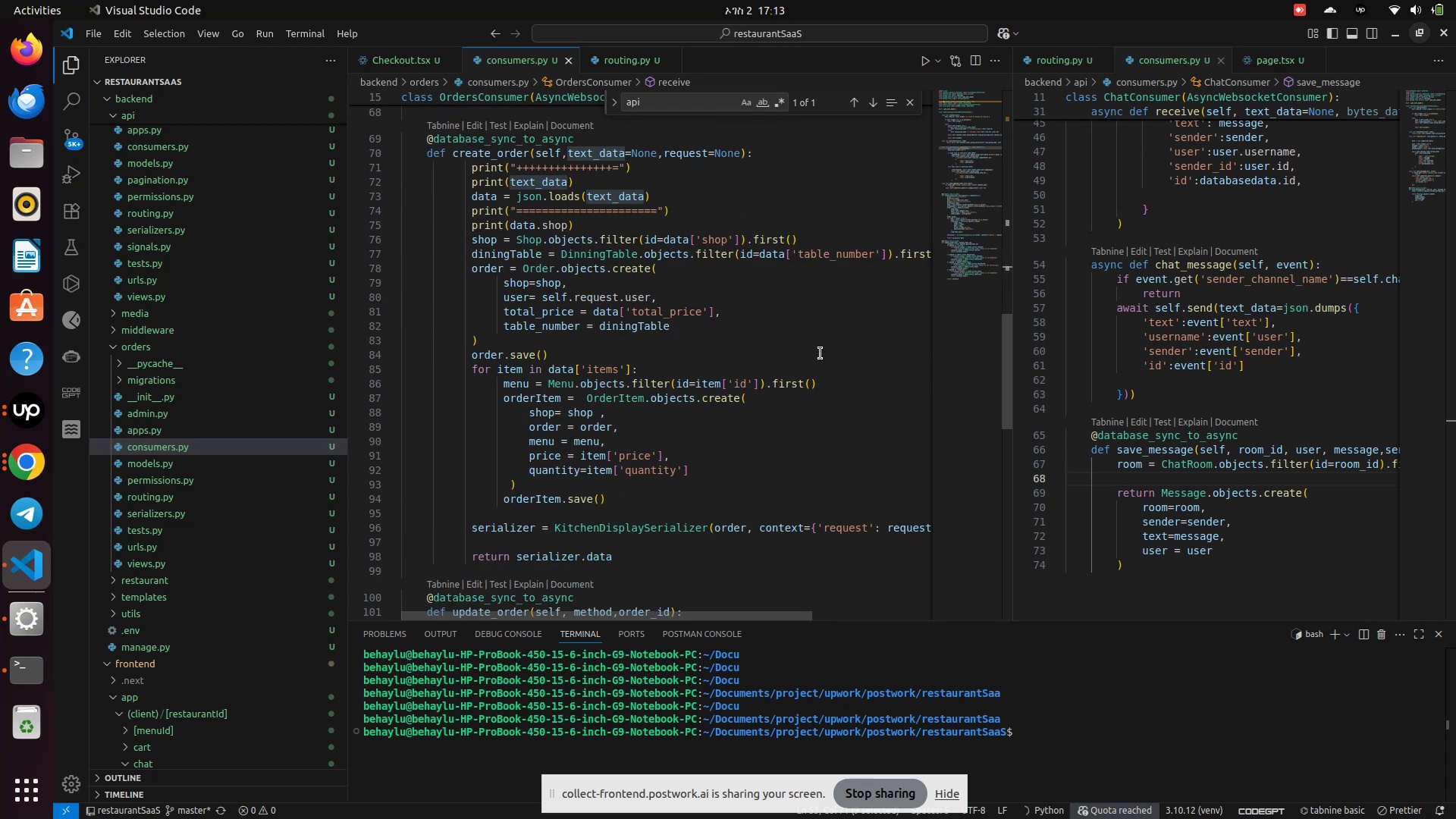 
scroll: coordinate [559, 423], scroll_direction: up, amount: 9.0
 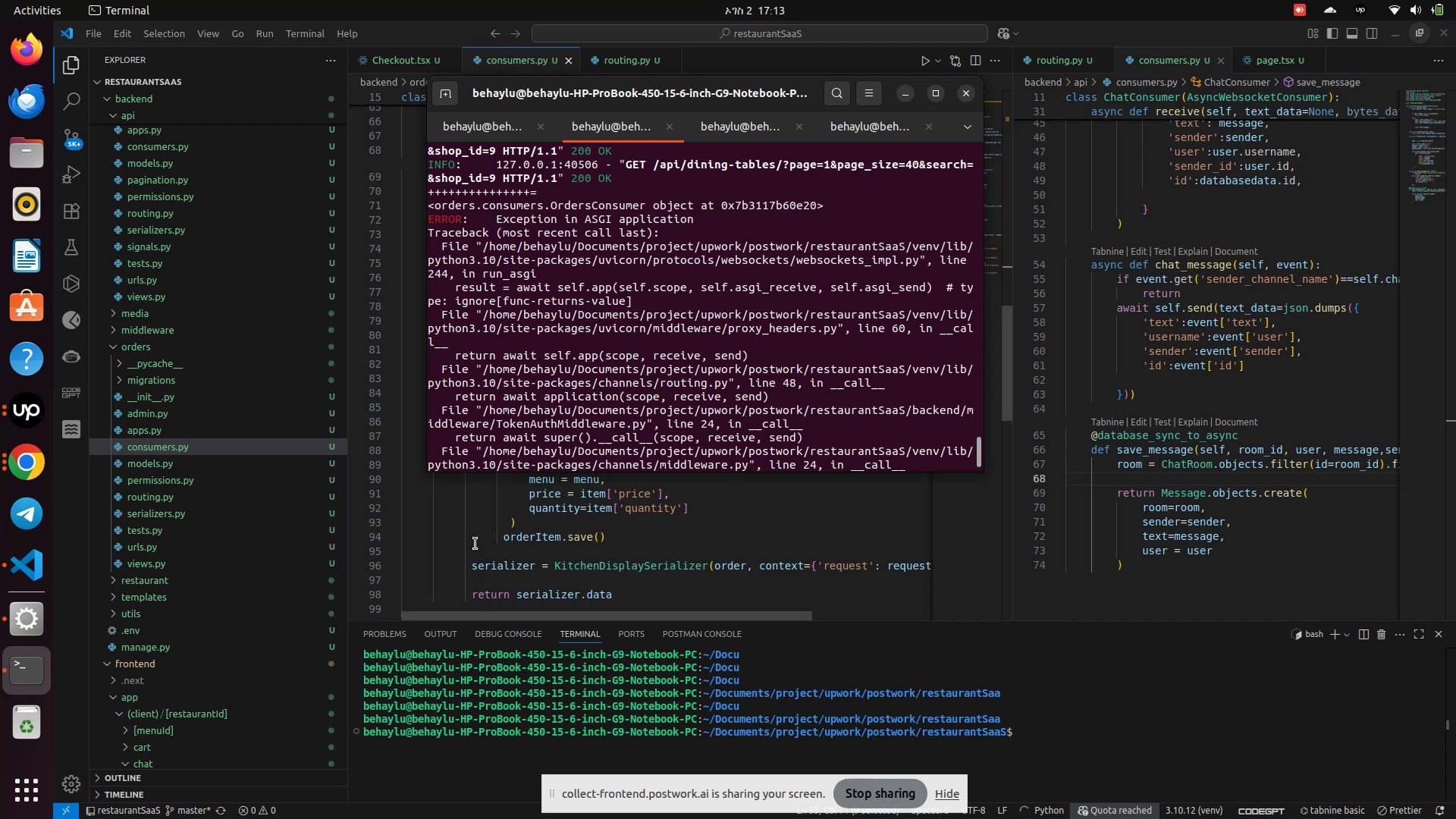 
wait(12.63)
 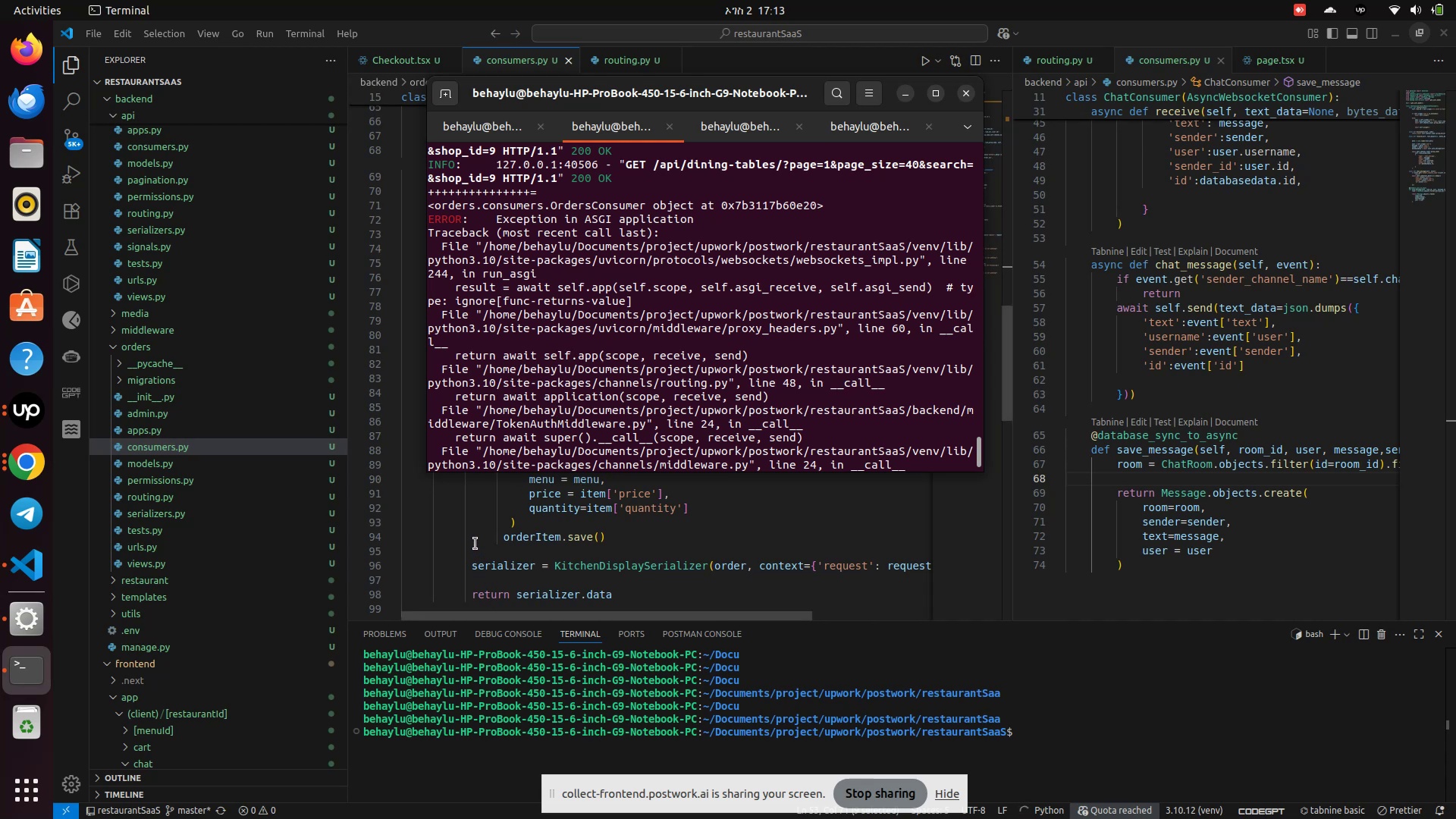 
left_click([475, 544])
 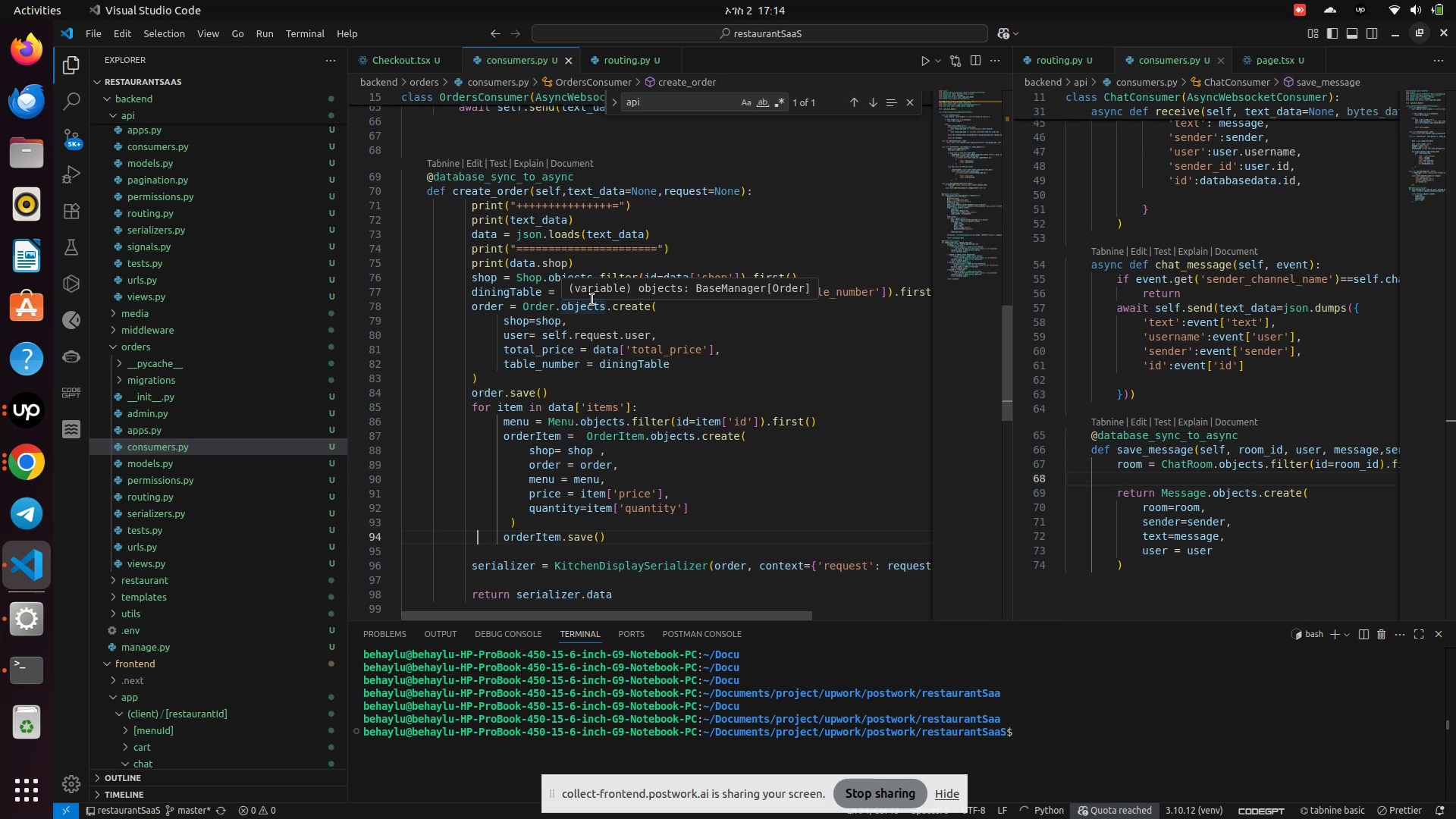 
wait(20.04)
 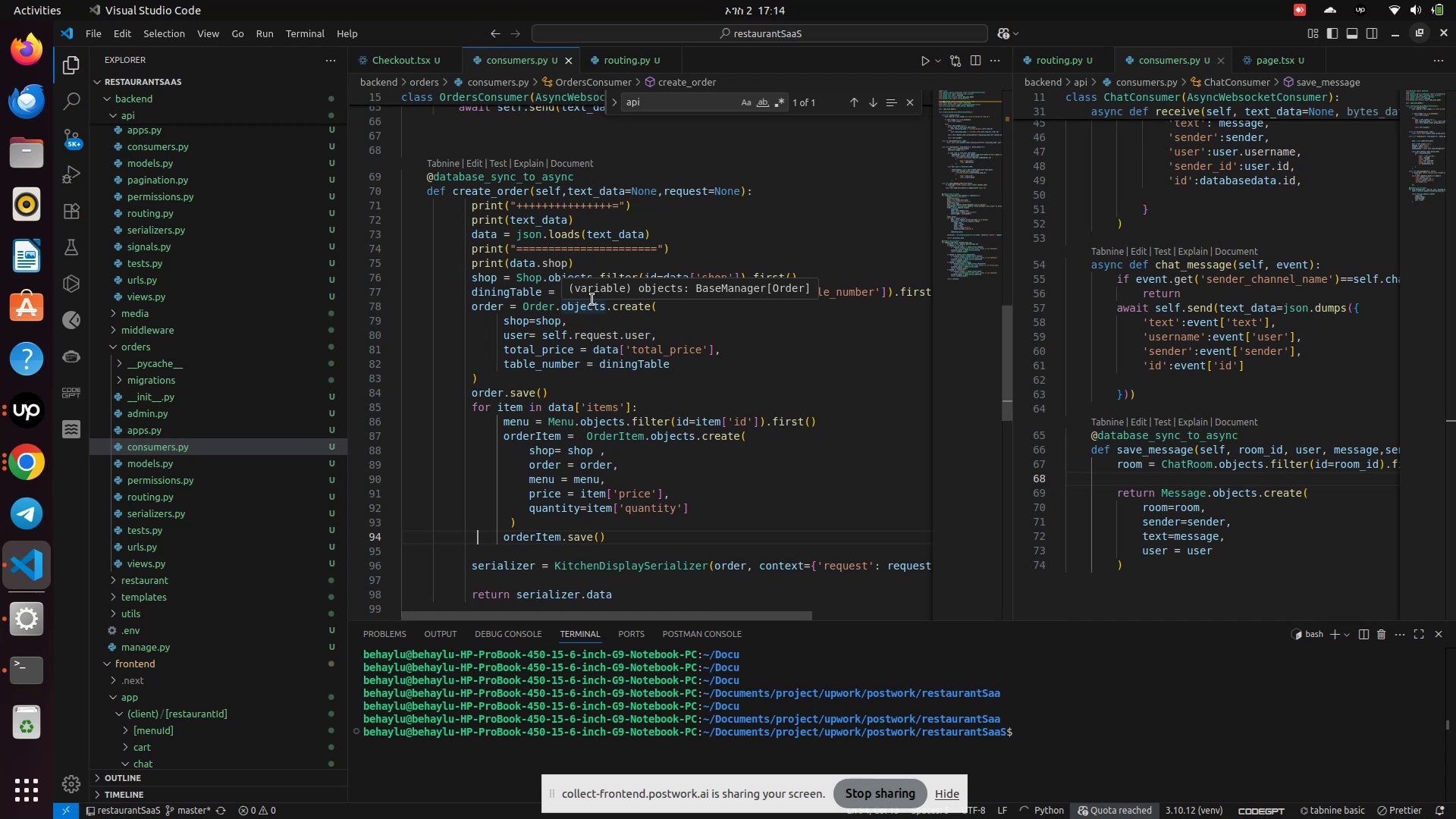 
left_click_drag(start_coordinate=[411, 170], to_coordinate=[769, 195])
 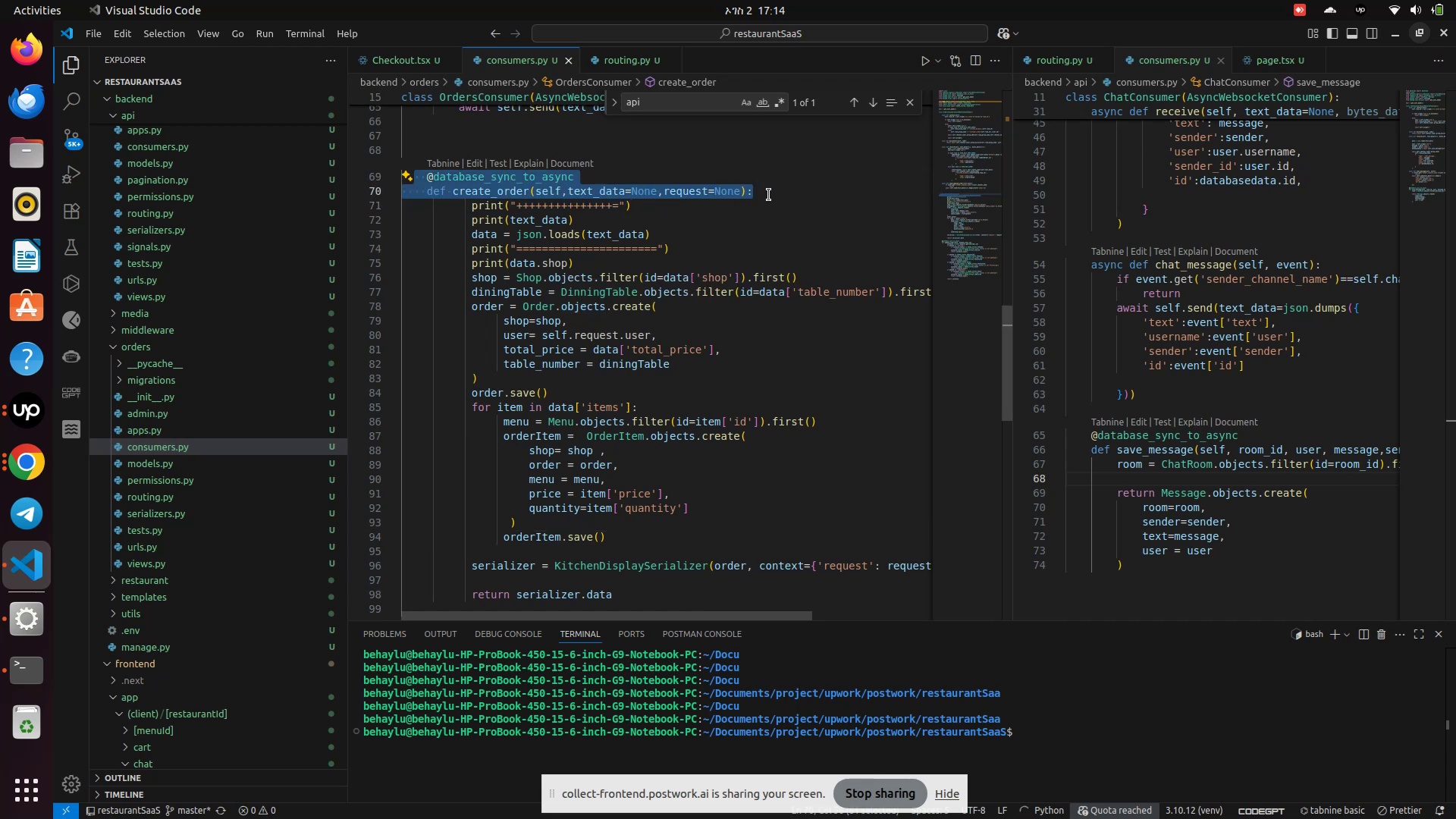 
key(Control+C)
 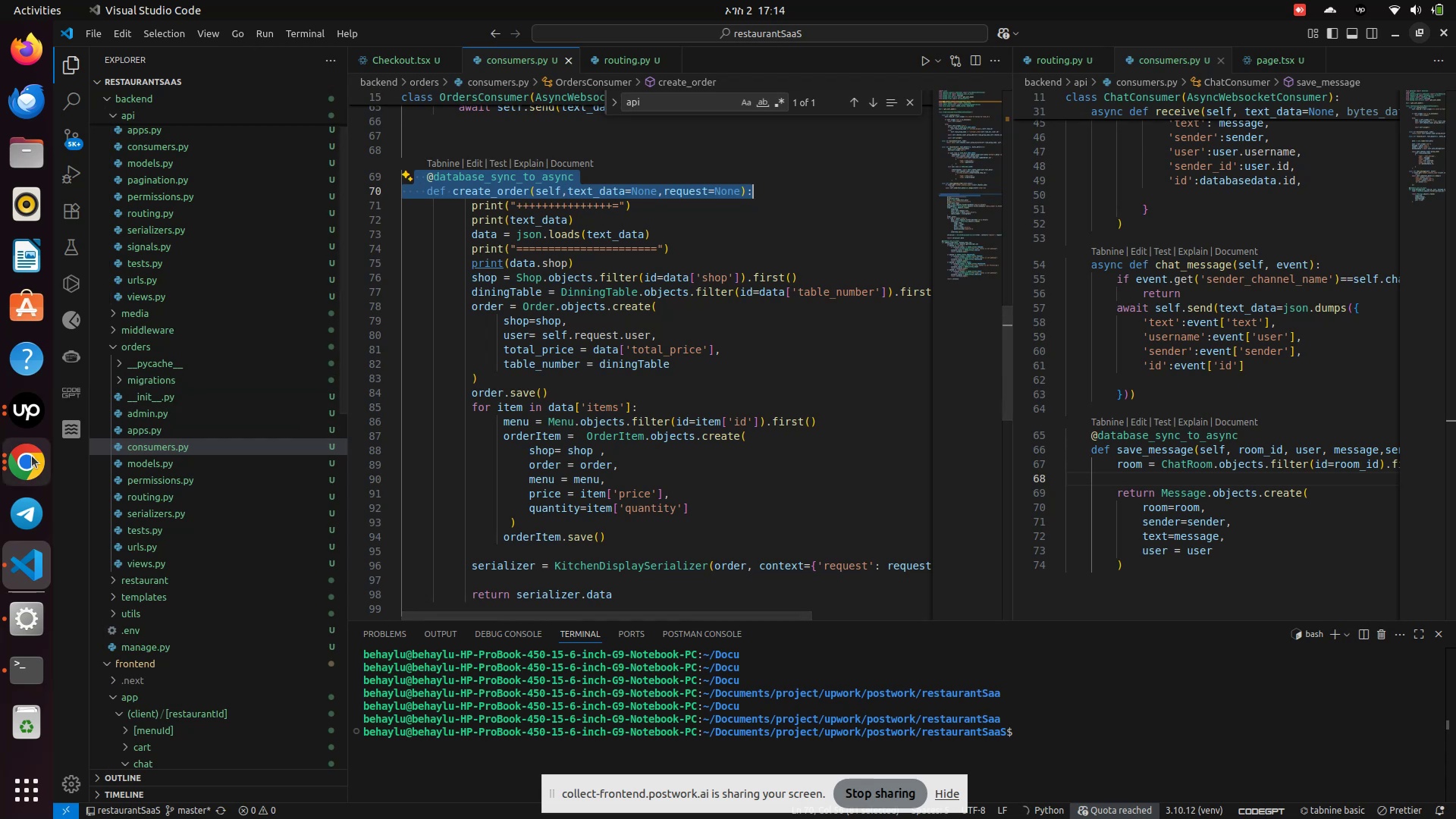 
left_click([25, 464])
 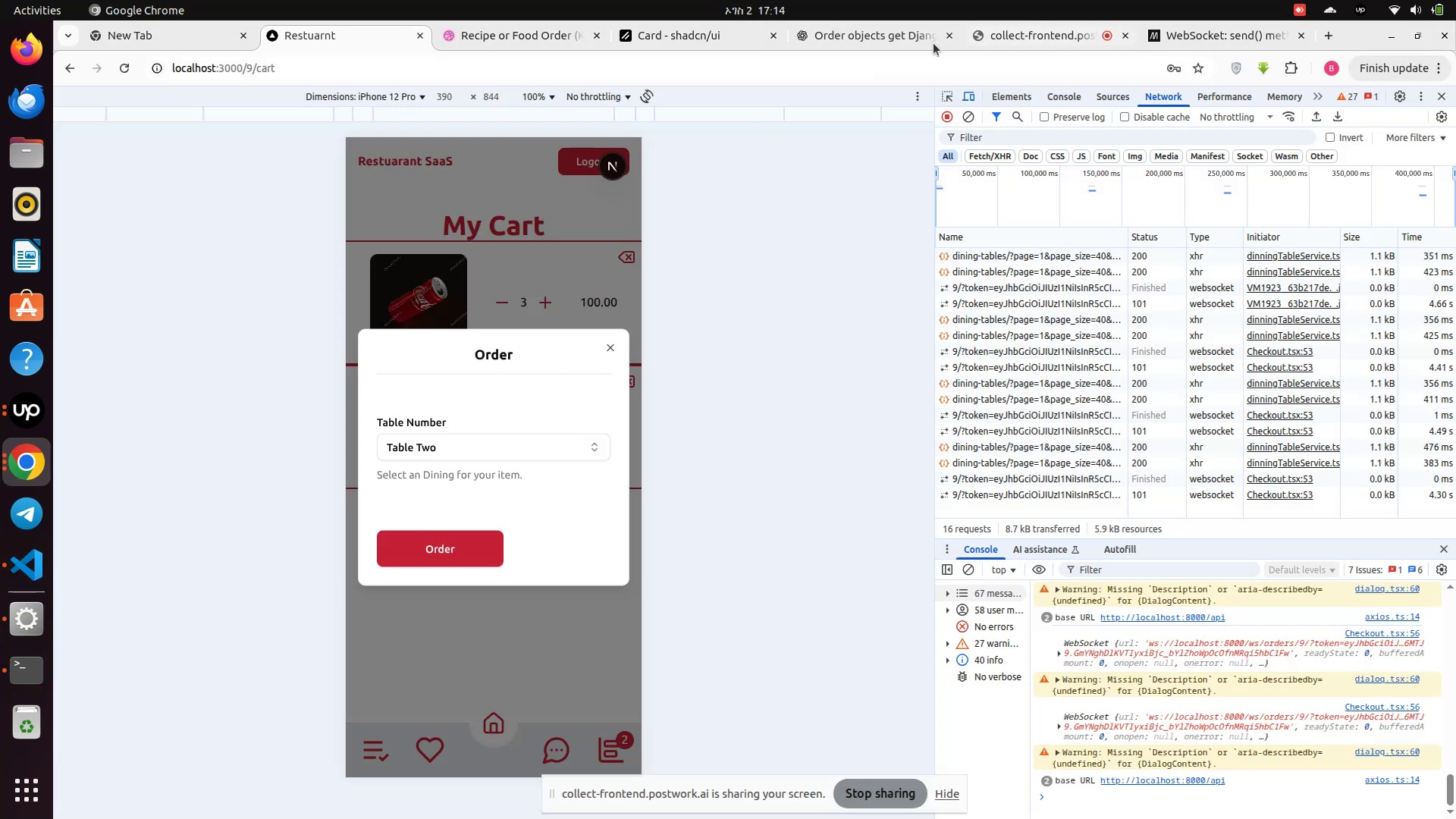 
left_click([875, 30])
 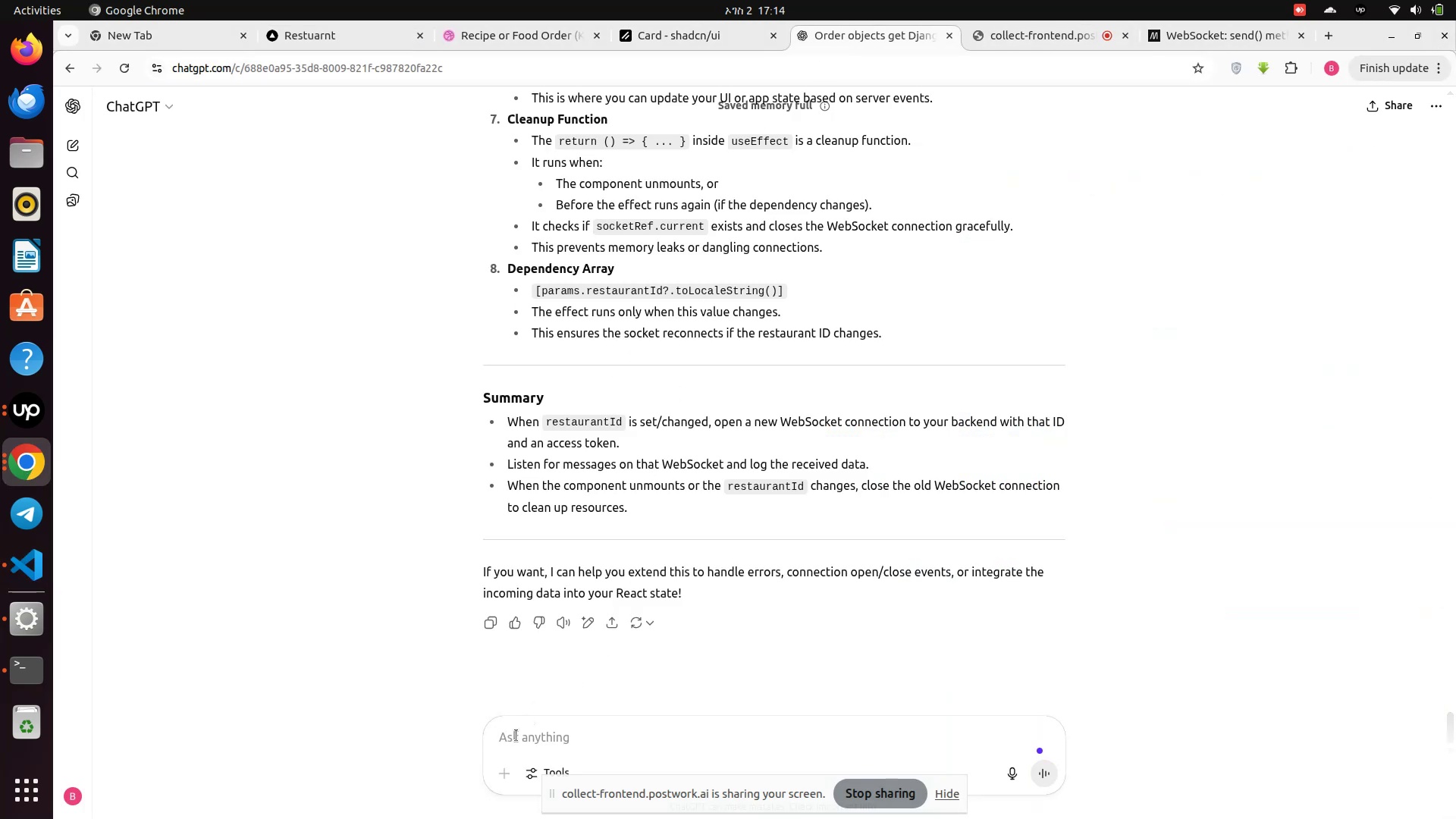 
left_click([516, 739])
 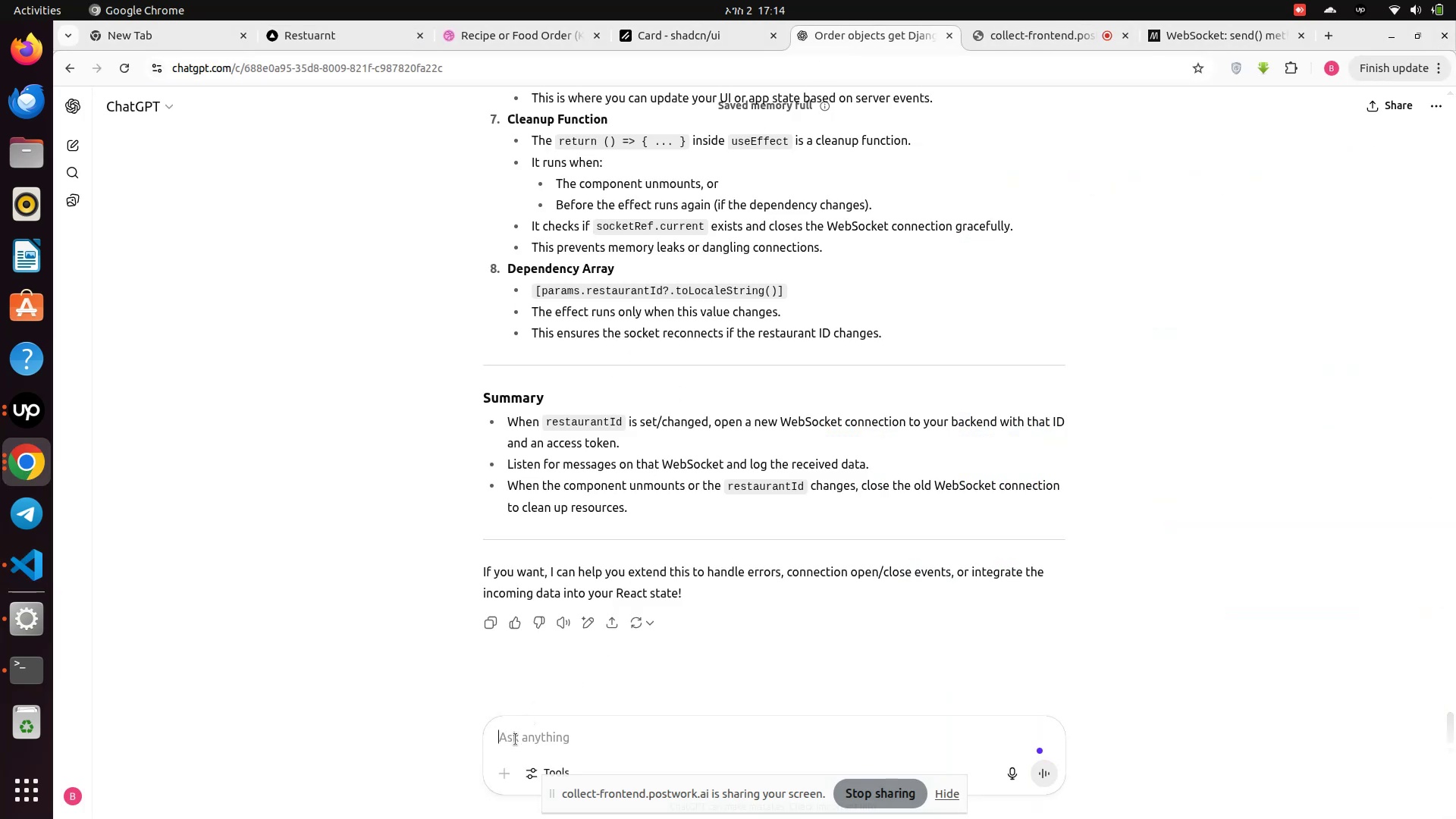 
key(Control+V)
 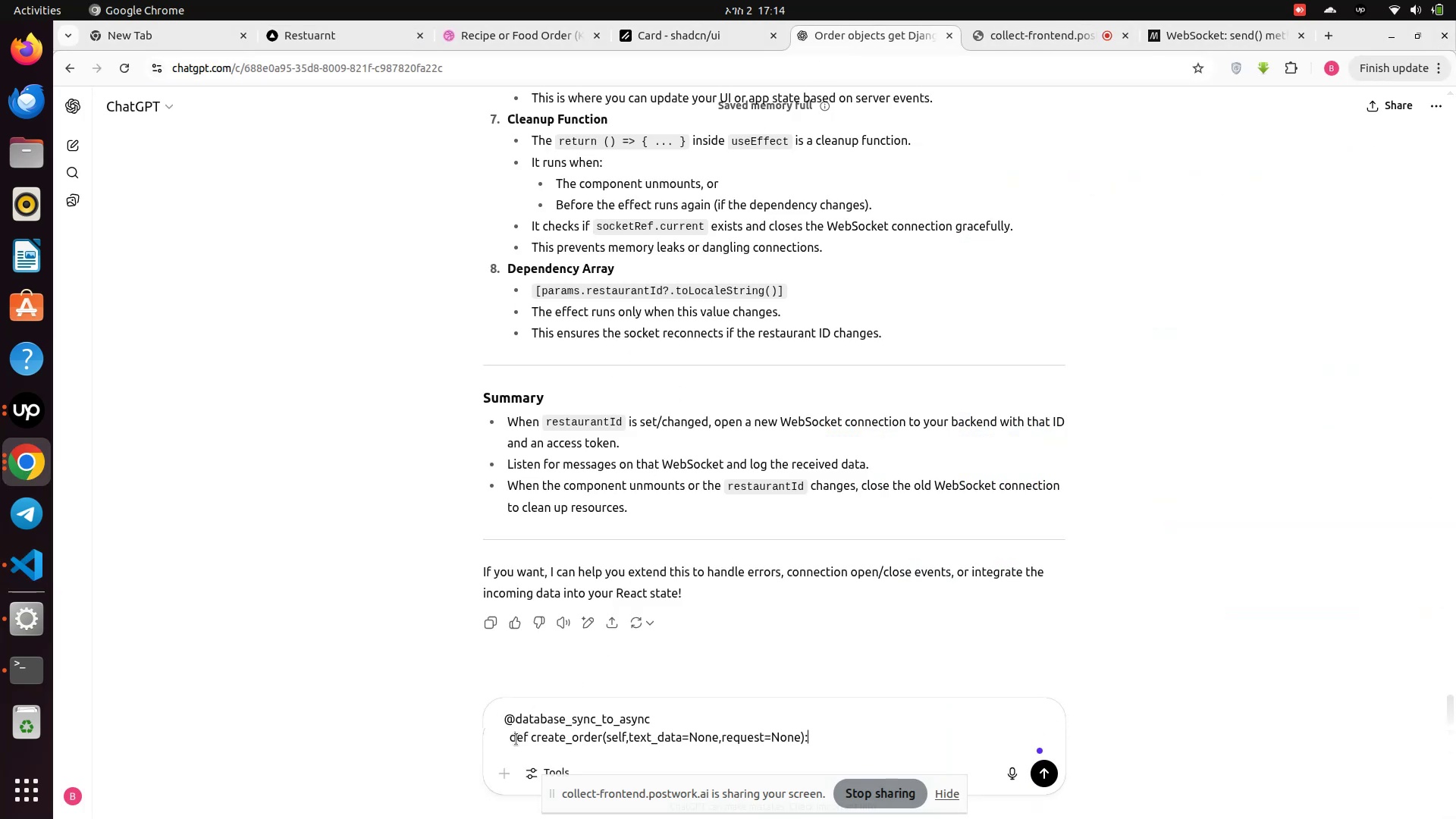 
type( can i pass object )
 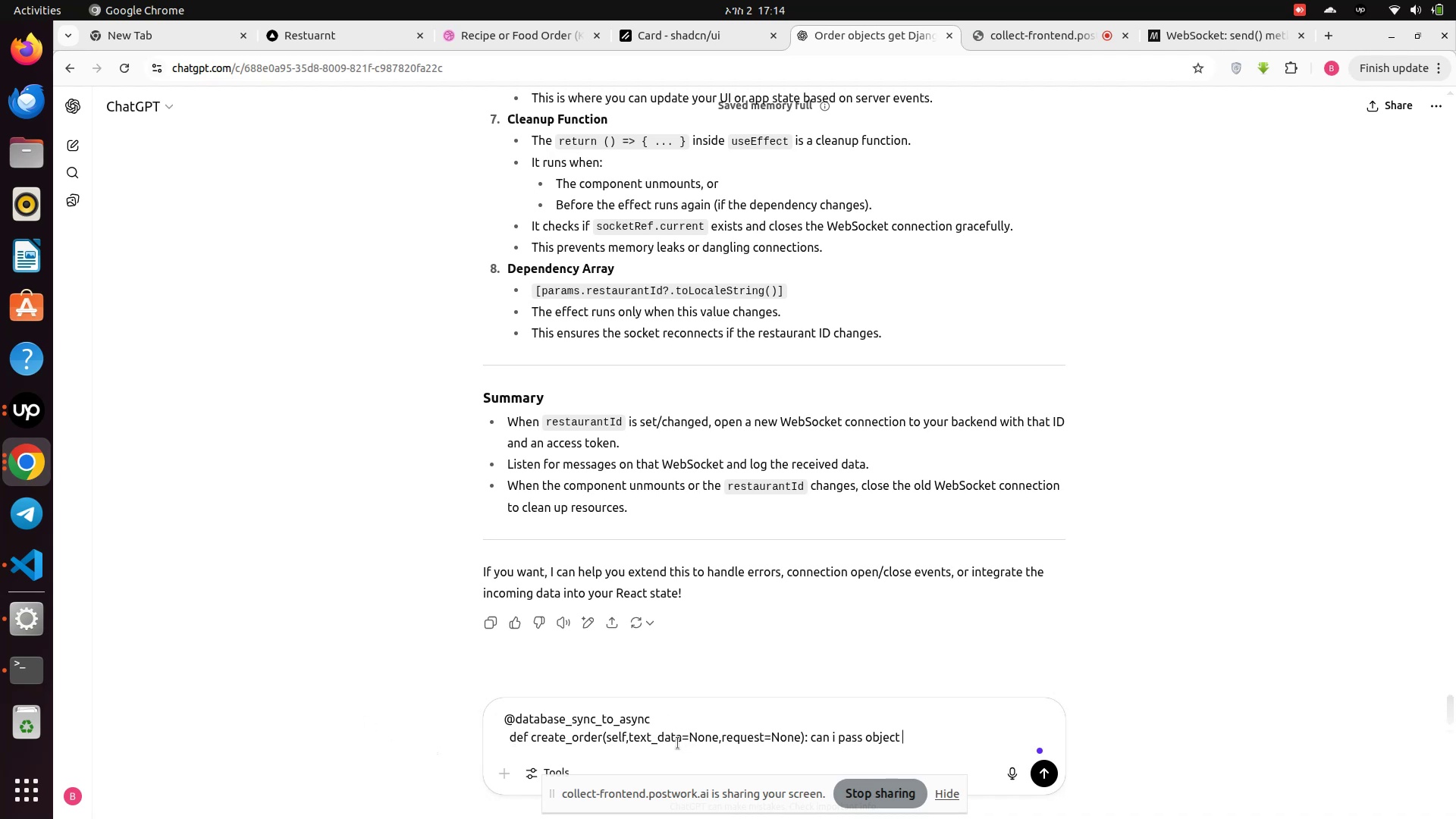 
left_click([661, 739])
 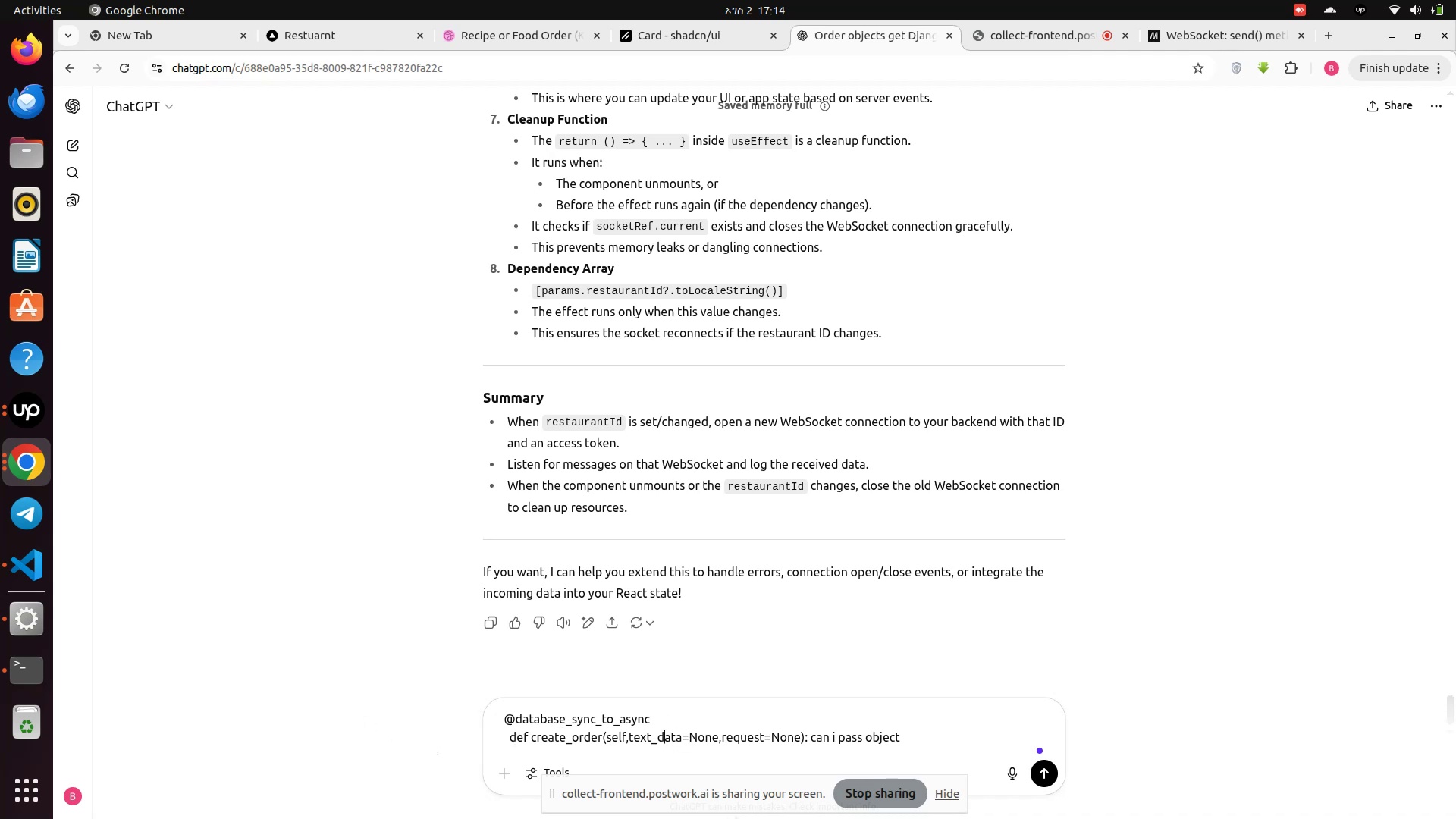 
key(ArrowLeft)
 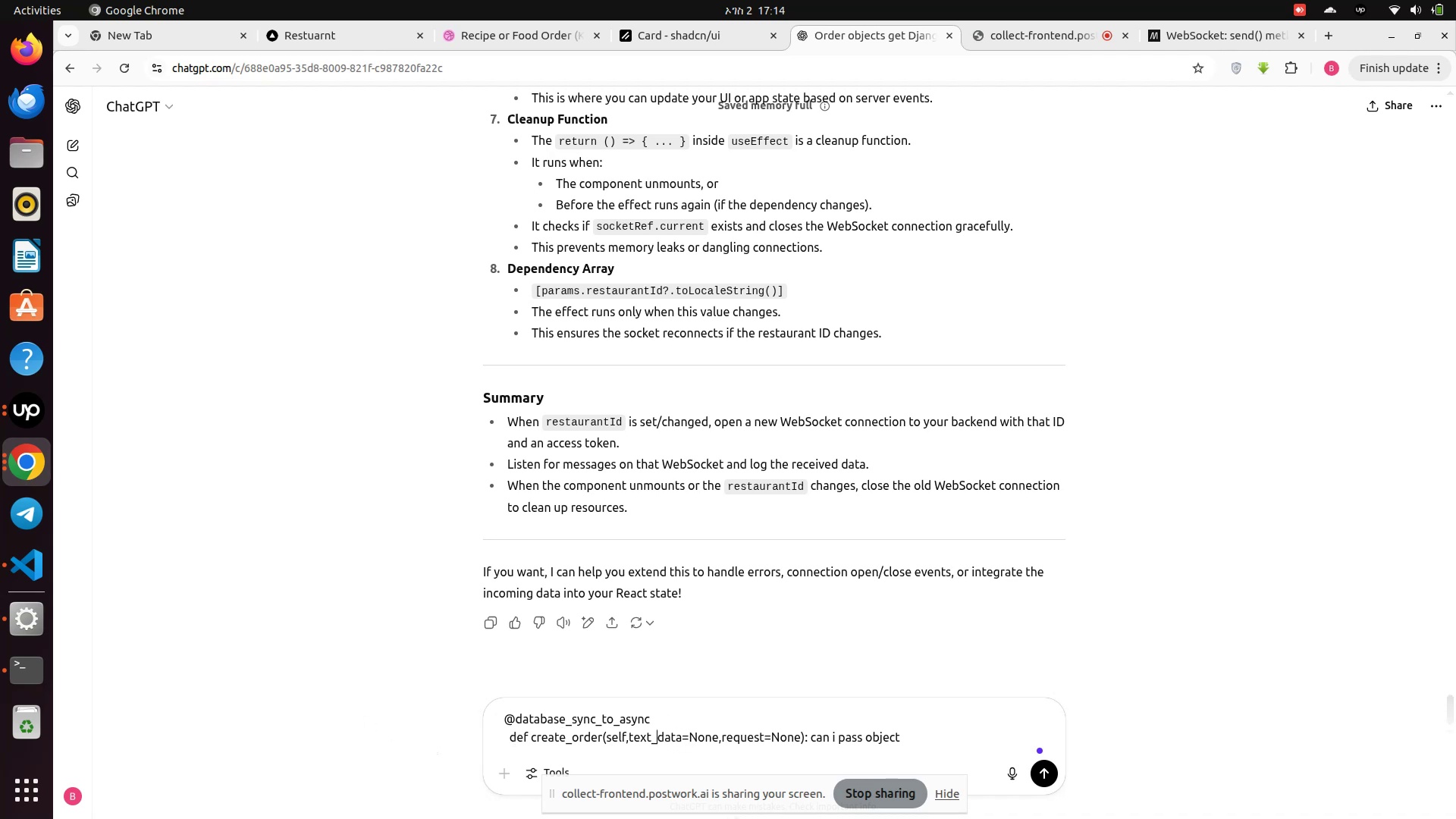 
key(Backspace)
 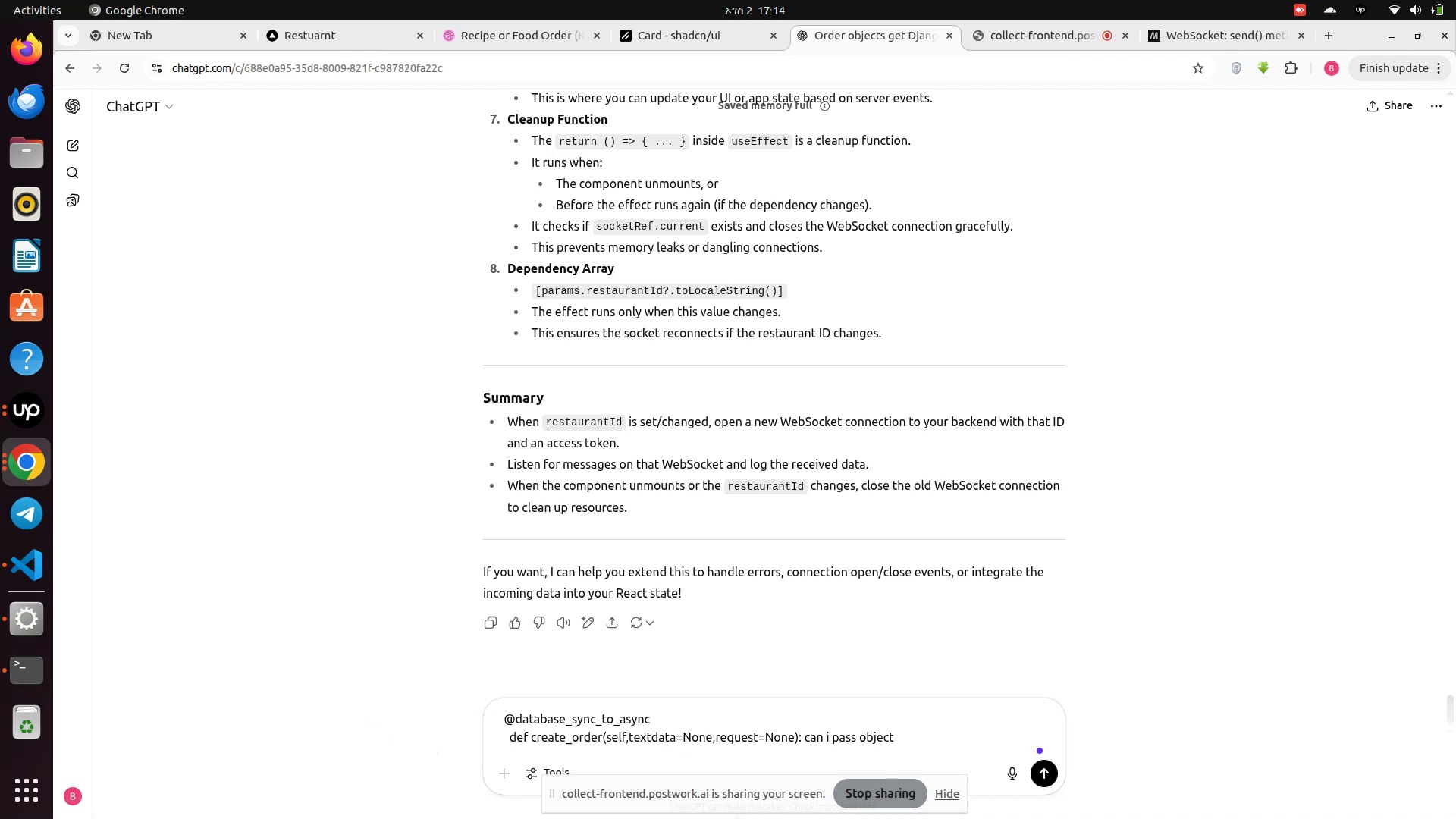 
key(Backspace)
 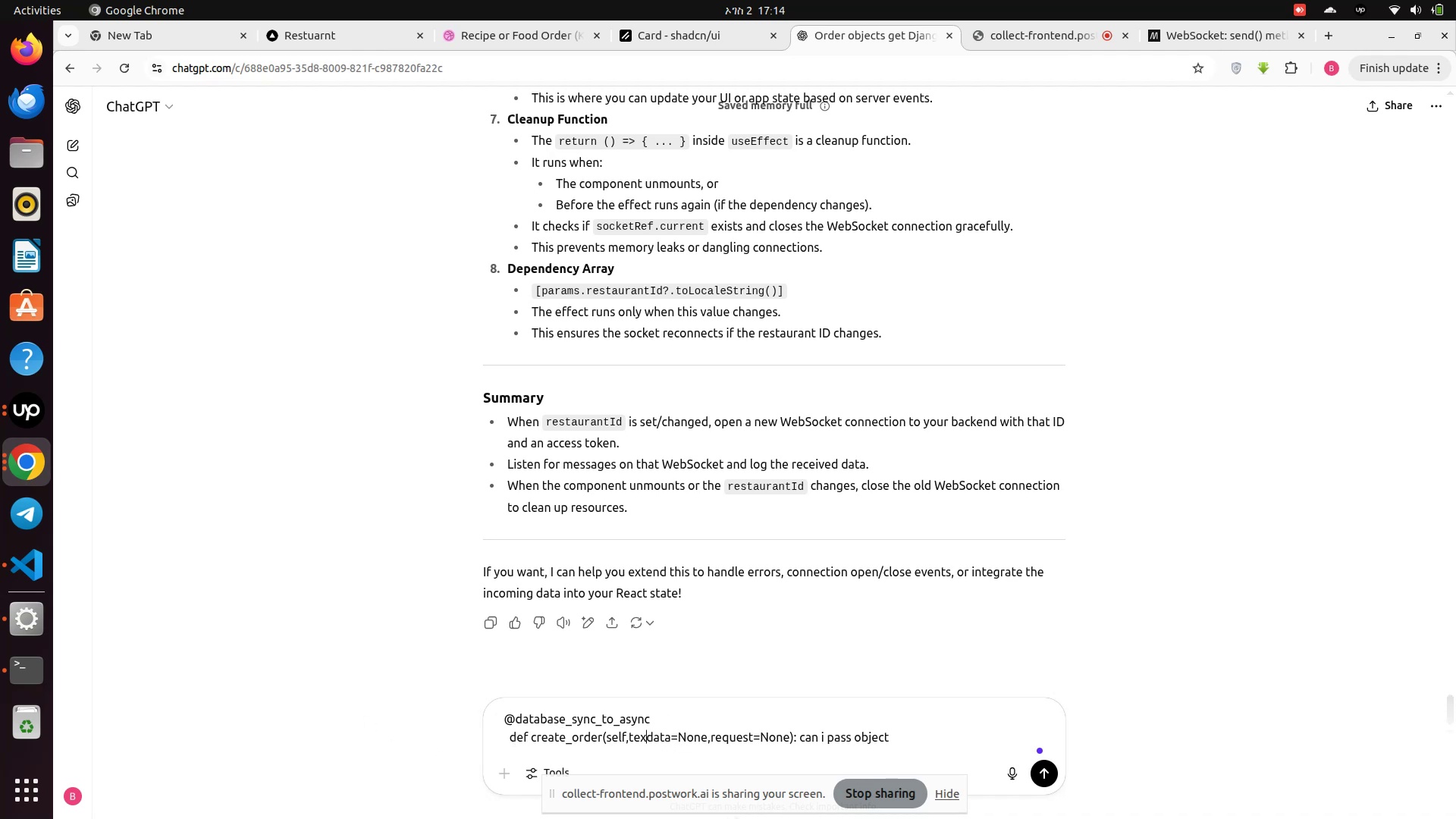 
key(Backspace)
 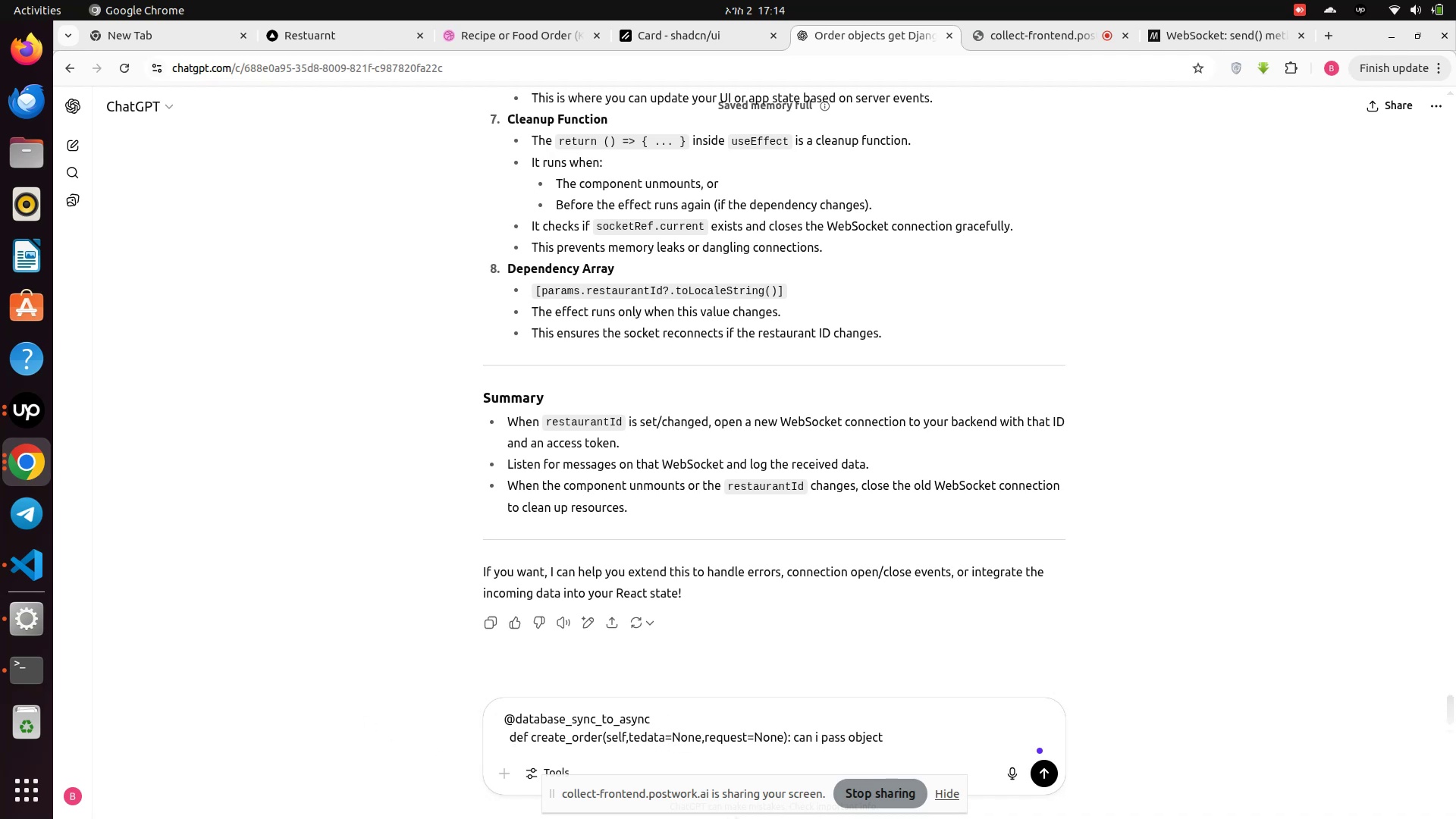 
key(Backspace)
 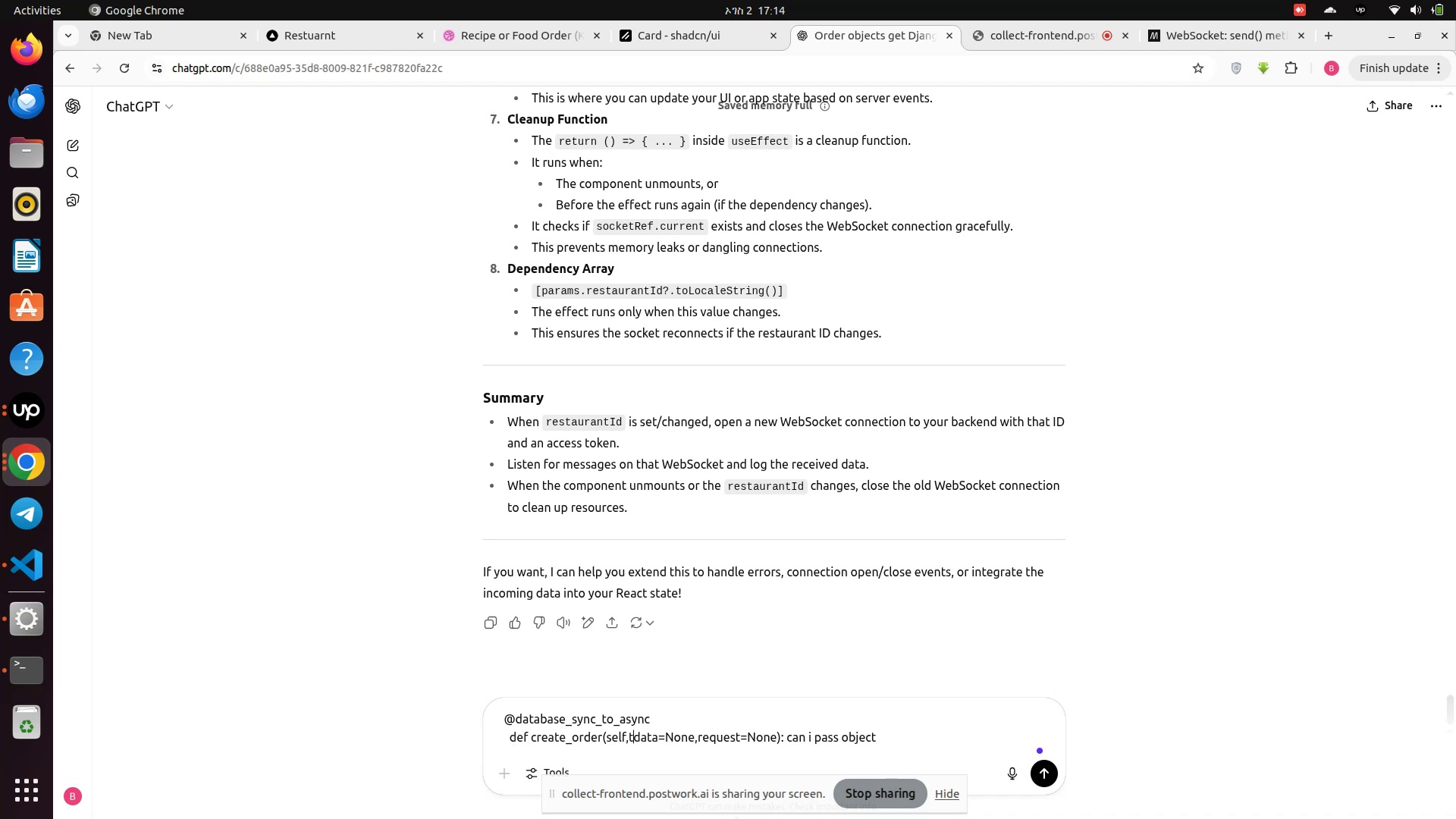 
key(Backspace)
 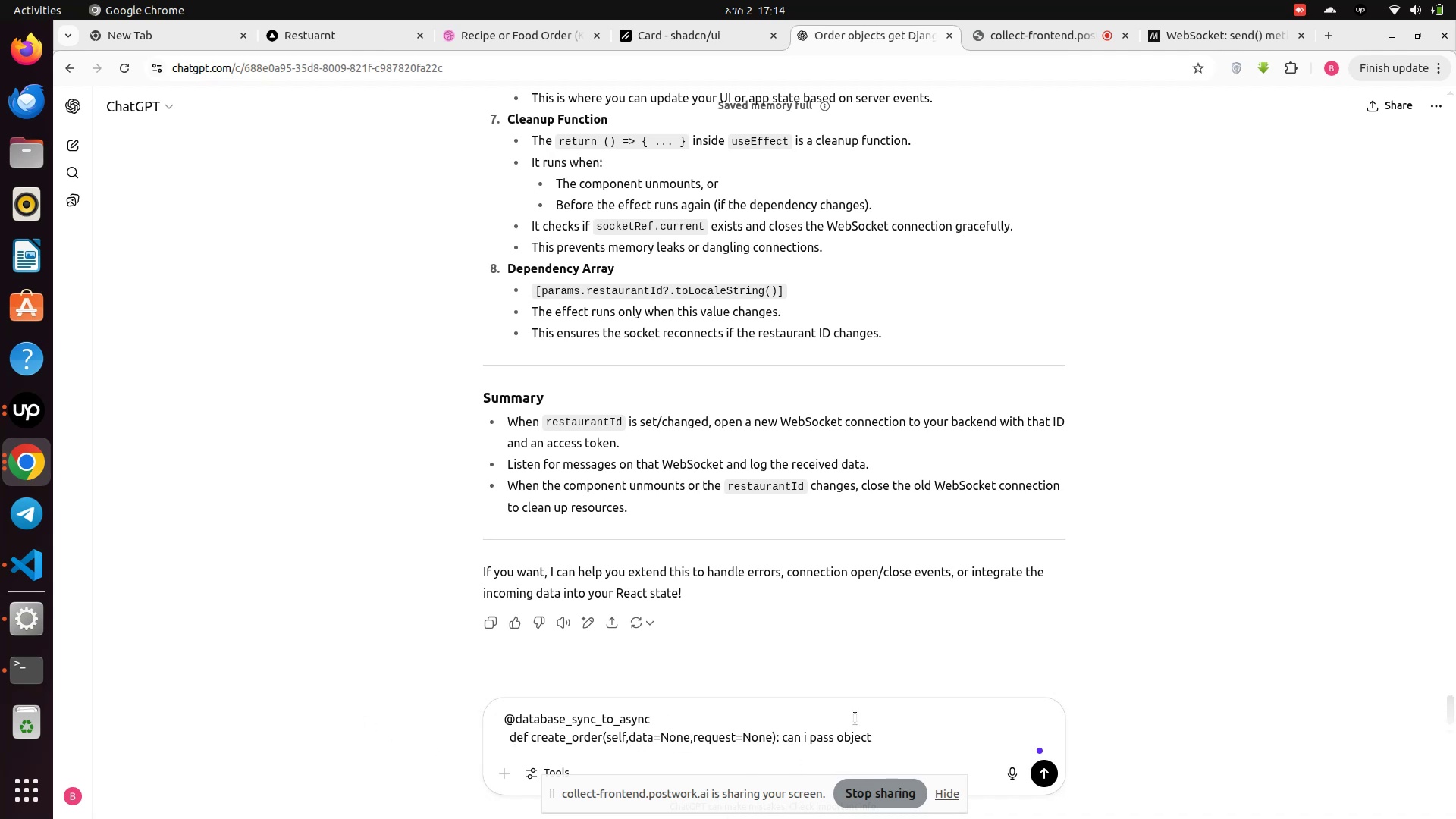 
left_click([893, 743])
 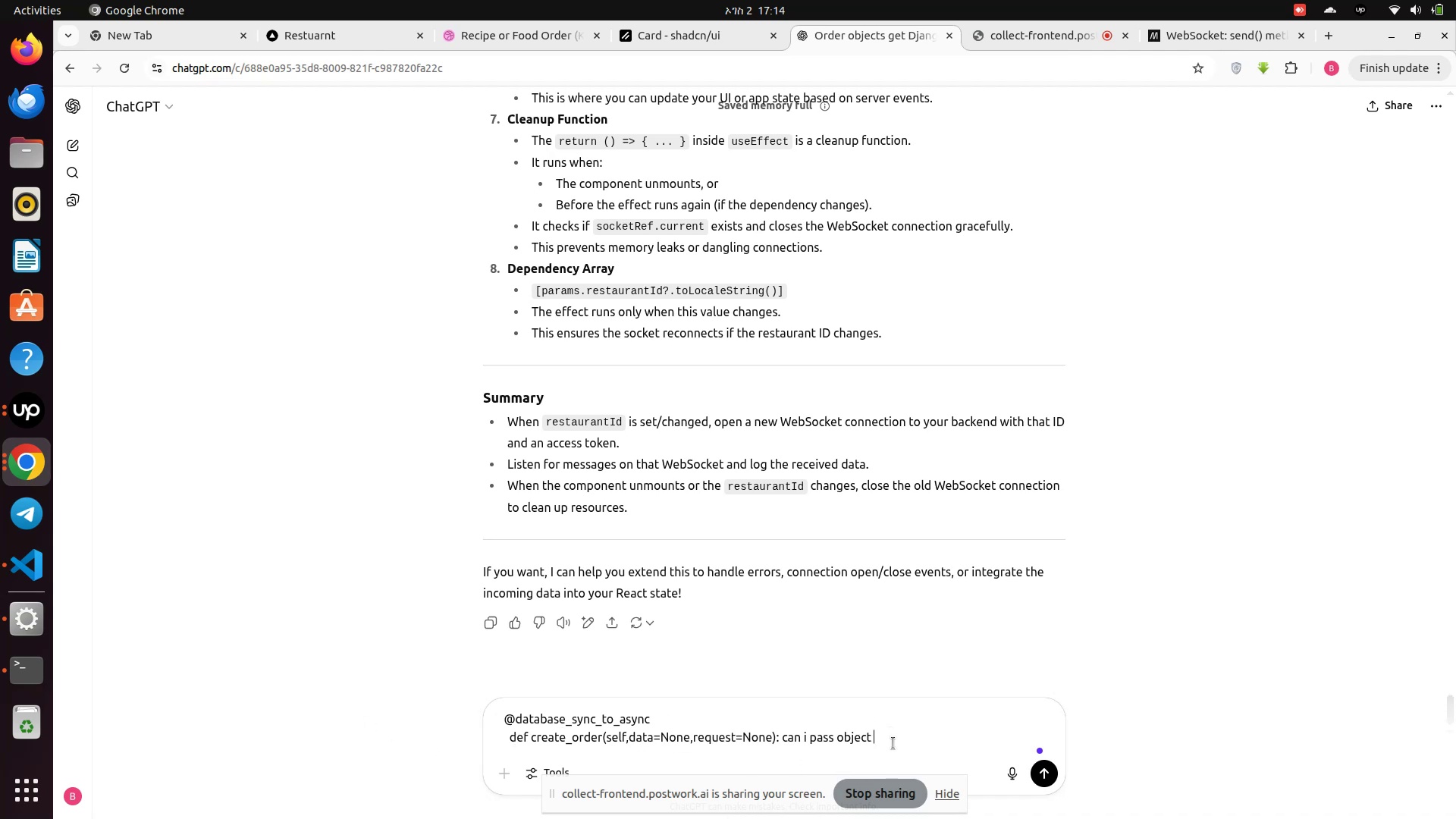 
type( for data )
 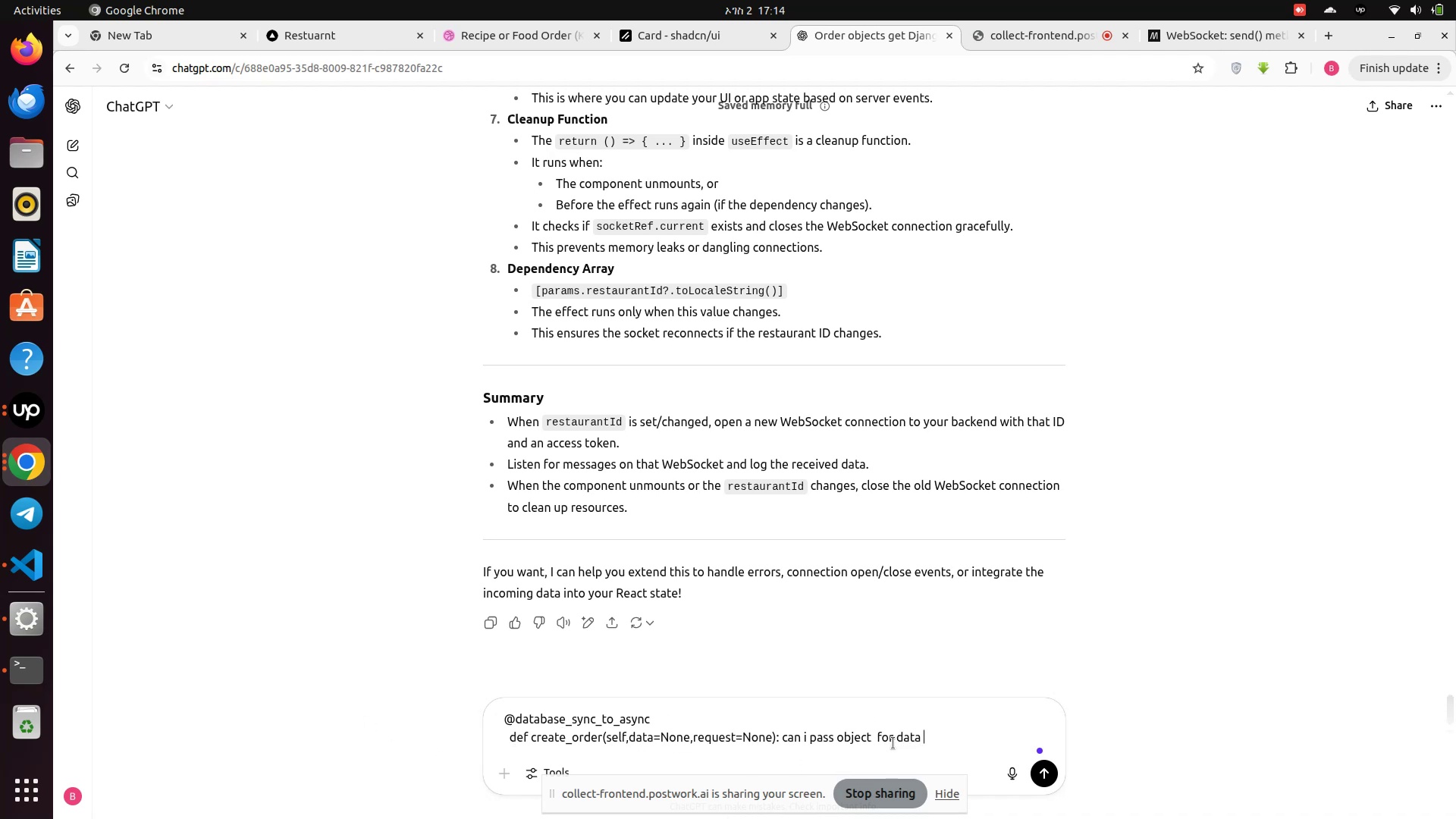 
key(Enter)
 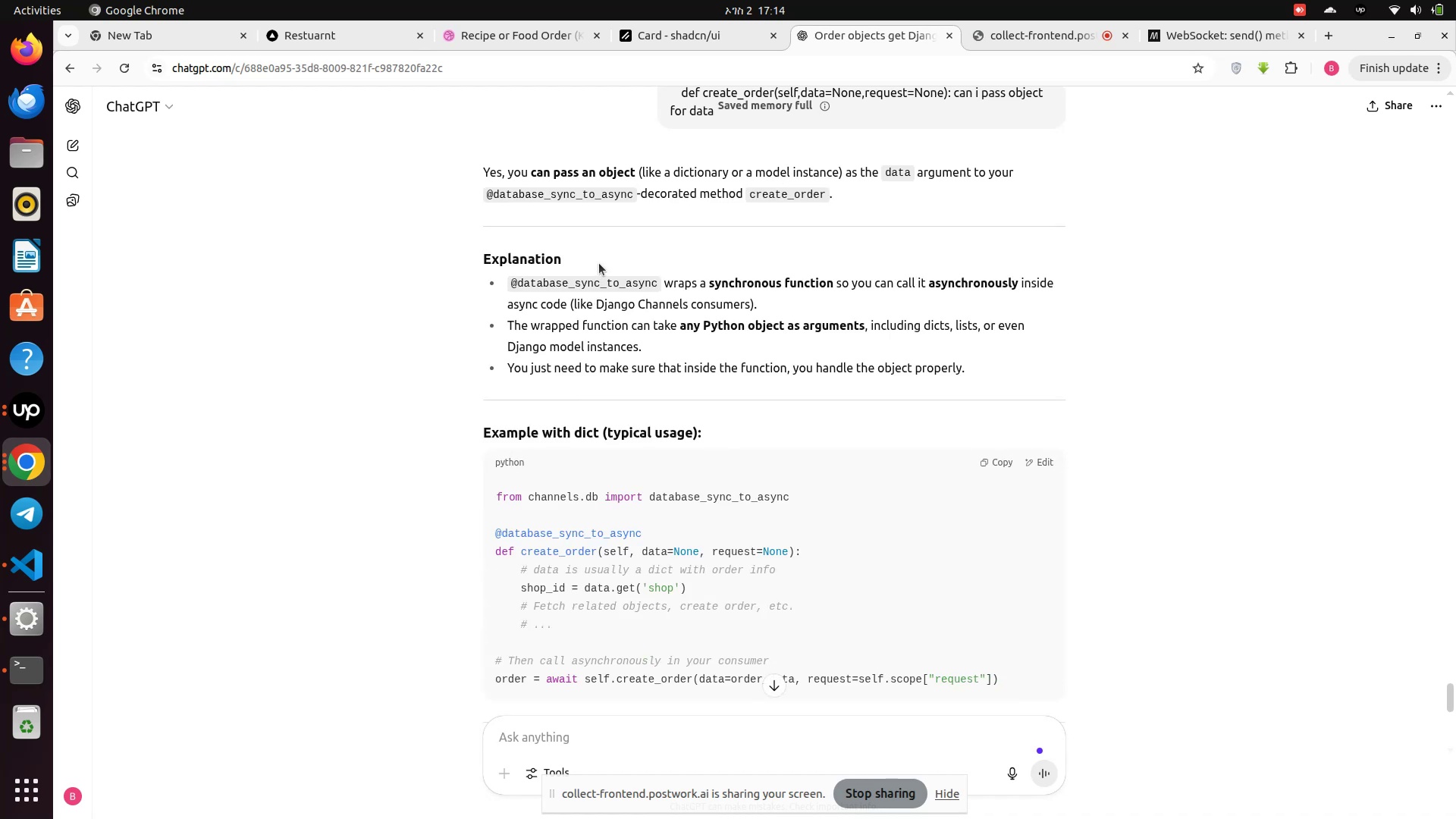 
wait(7.67)
 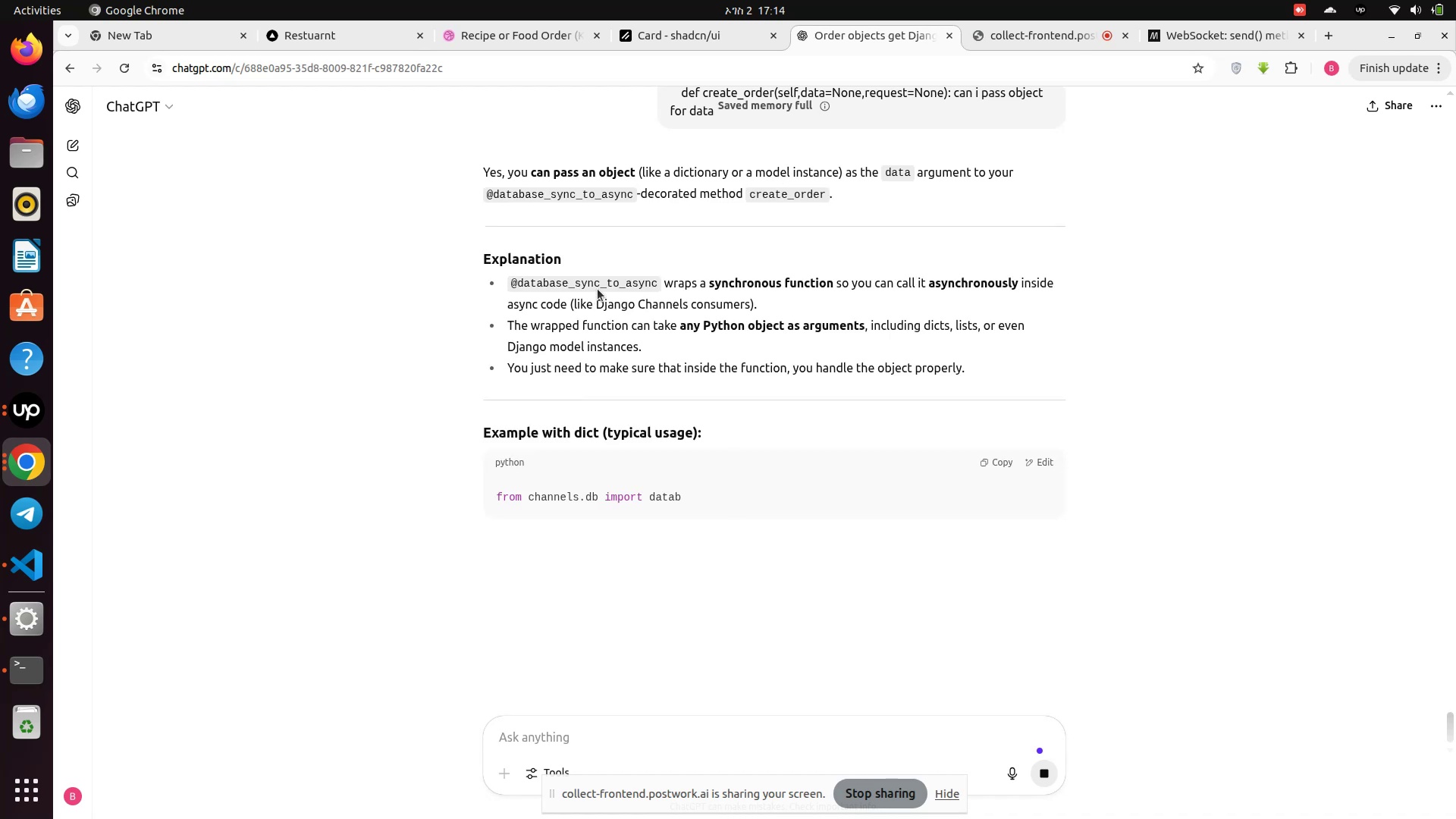 
scroll: coordinate [577, 439], scroll_direction: down, amount: 6.0
 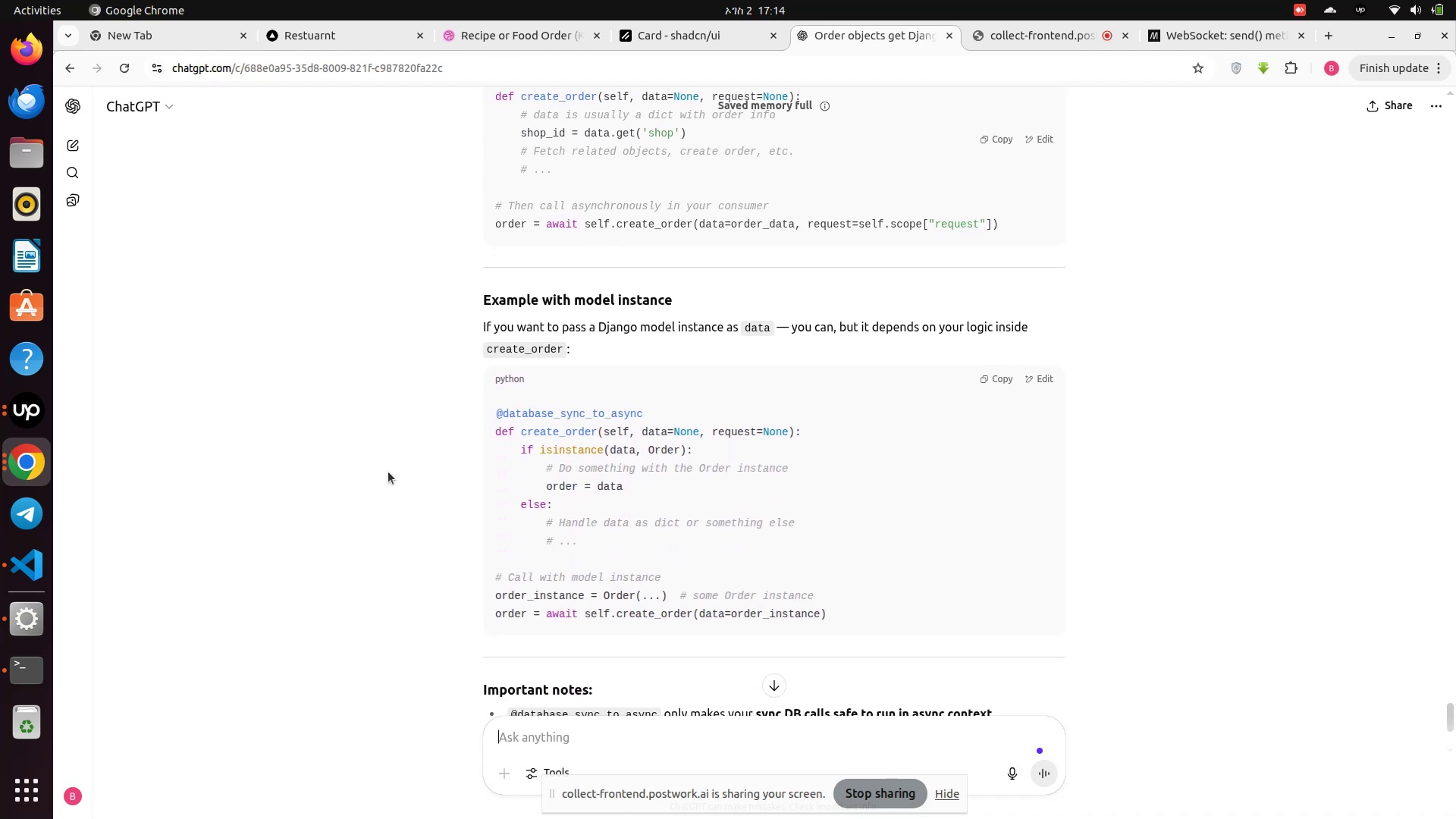 
left_click([27, 562])
 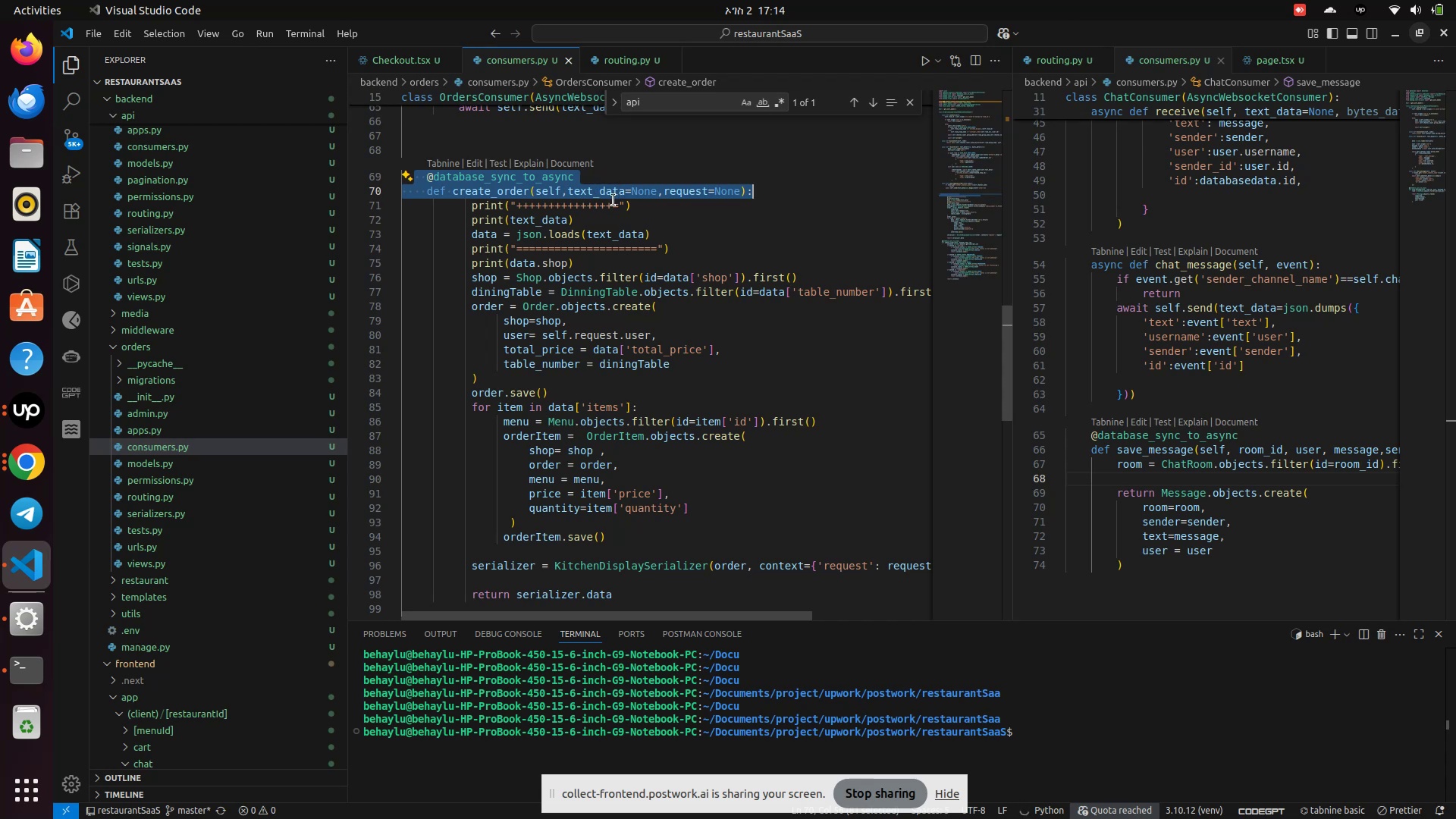 
double_click([593, 196])
 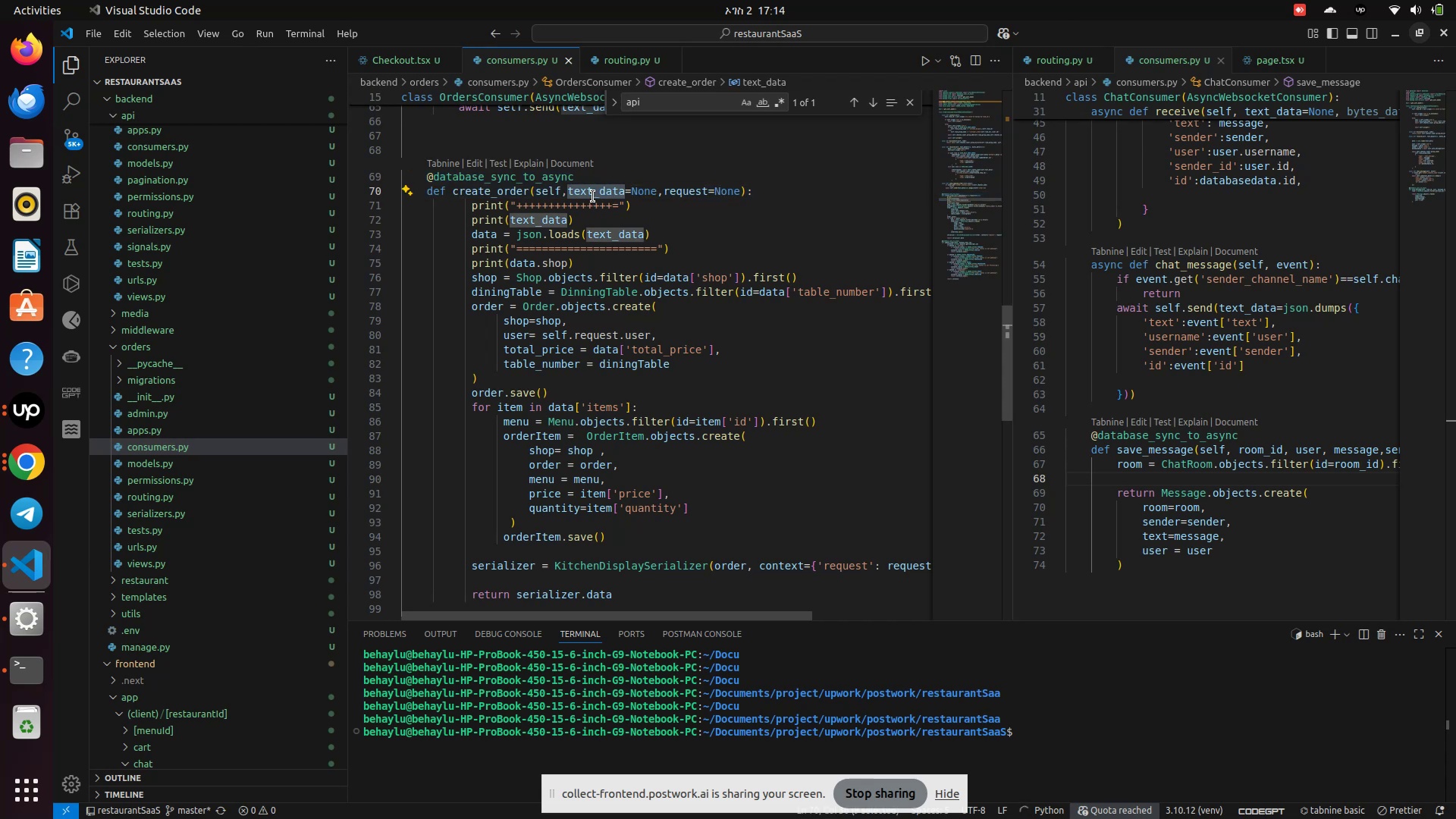 
type(data)
 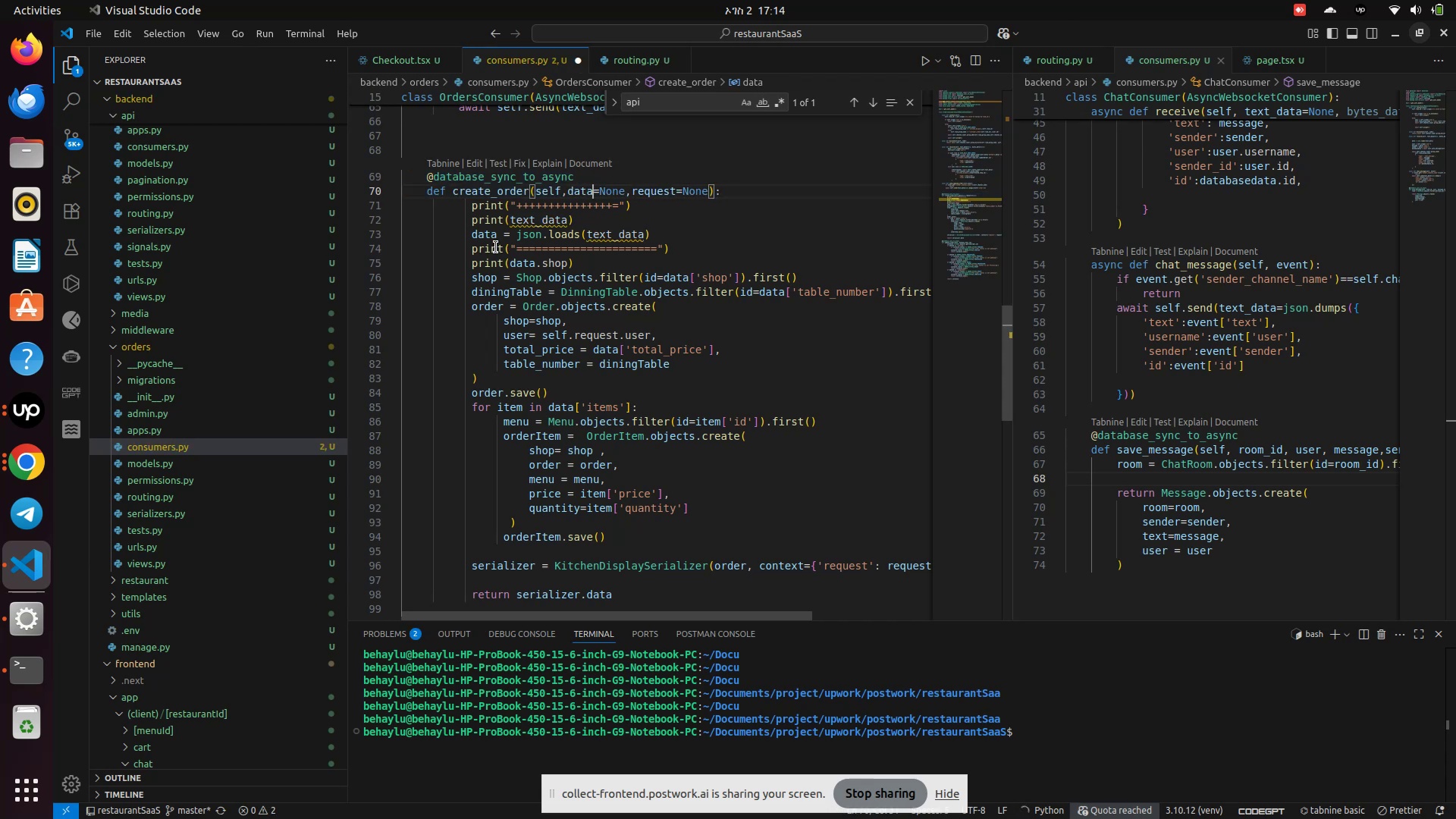 
left_click([469, 235])
 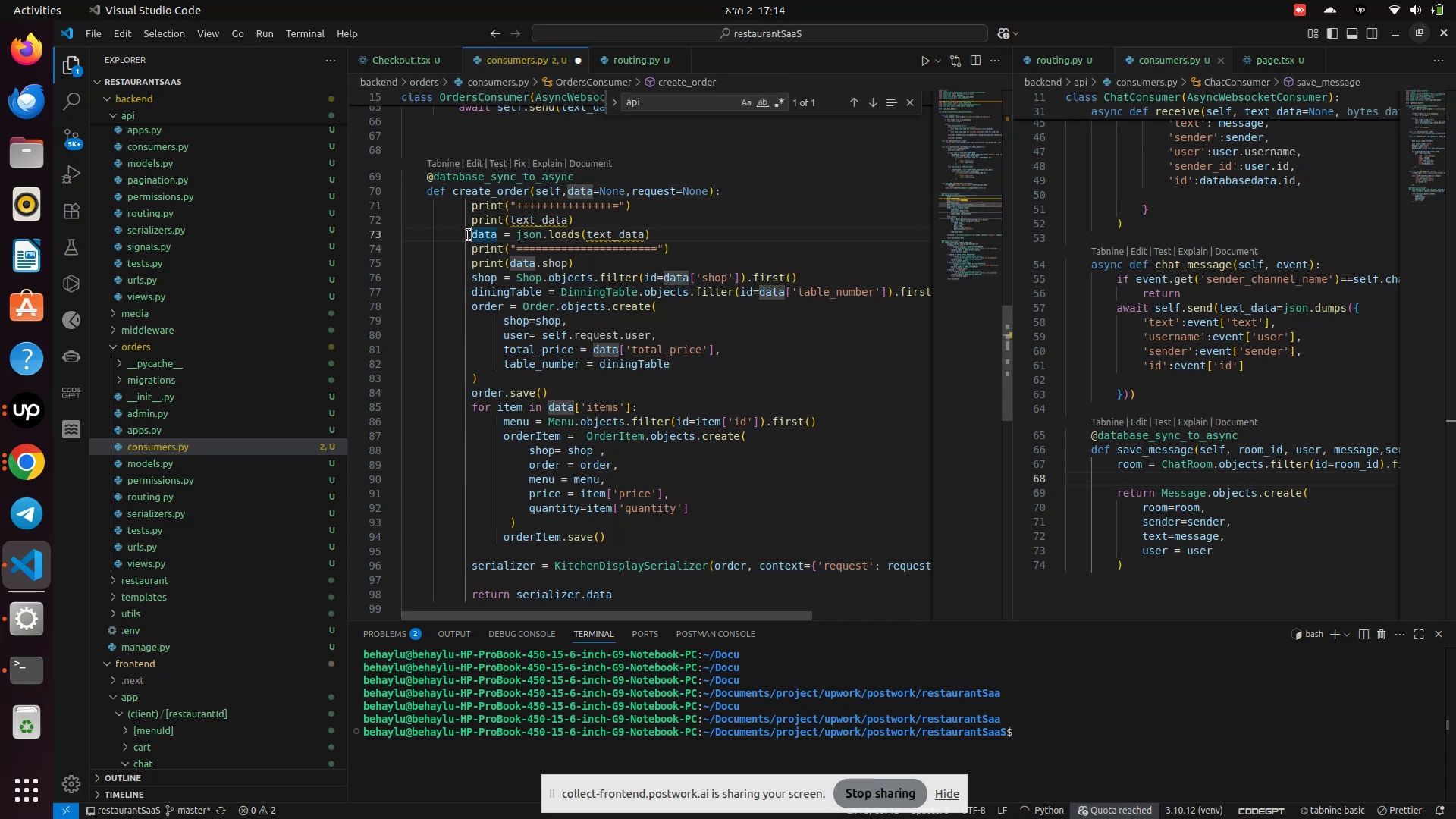 
key(Control+Slash)
 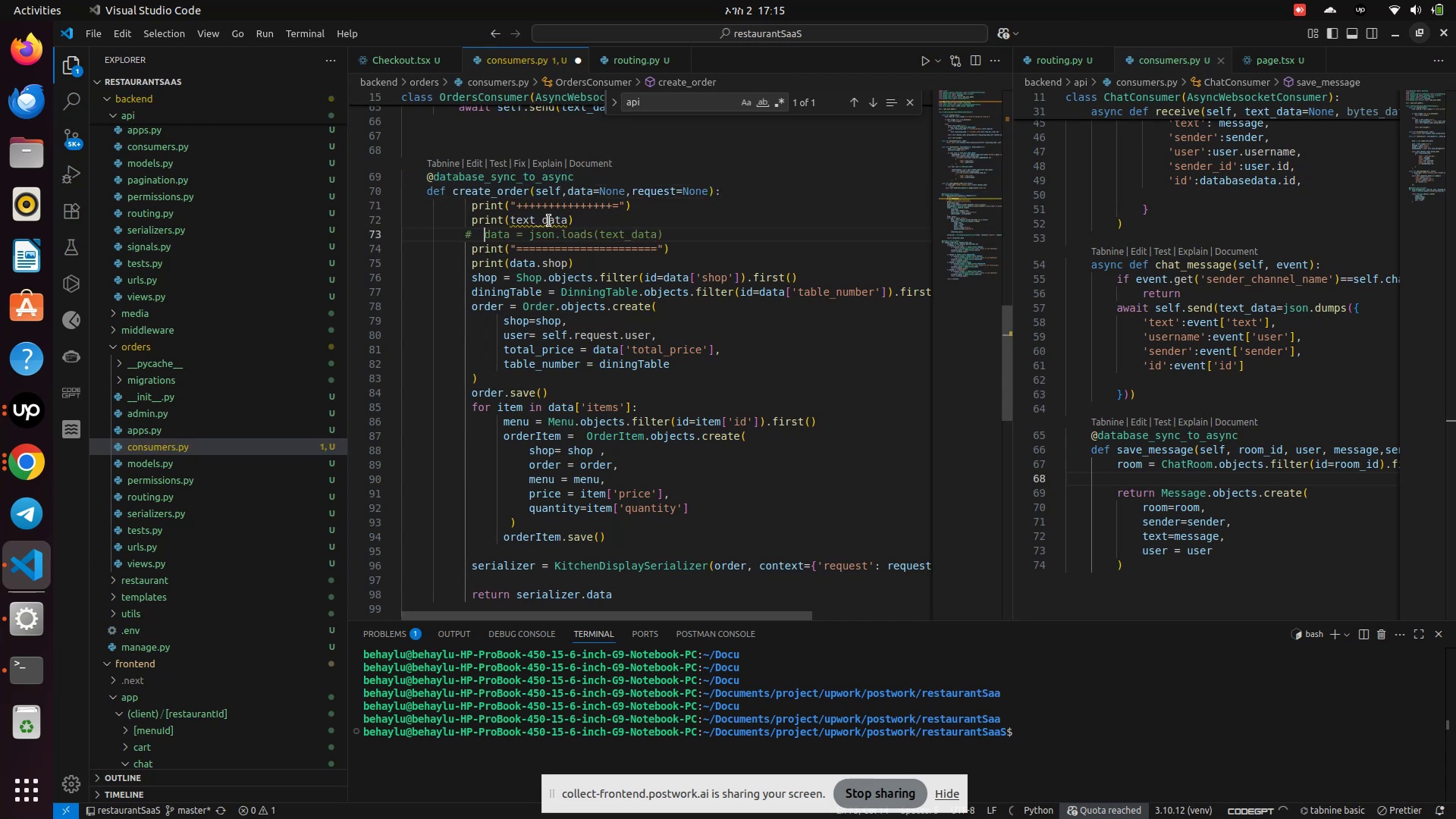 
double_click([545, 224])
 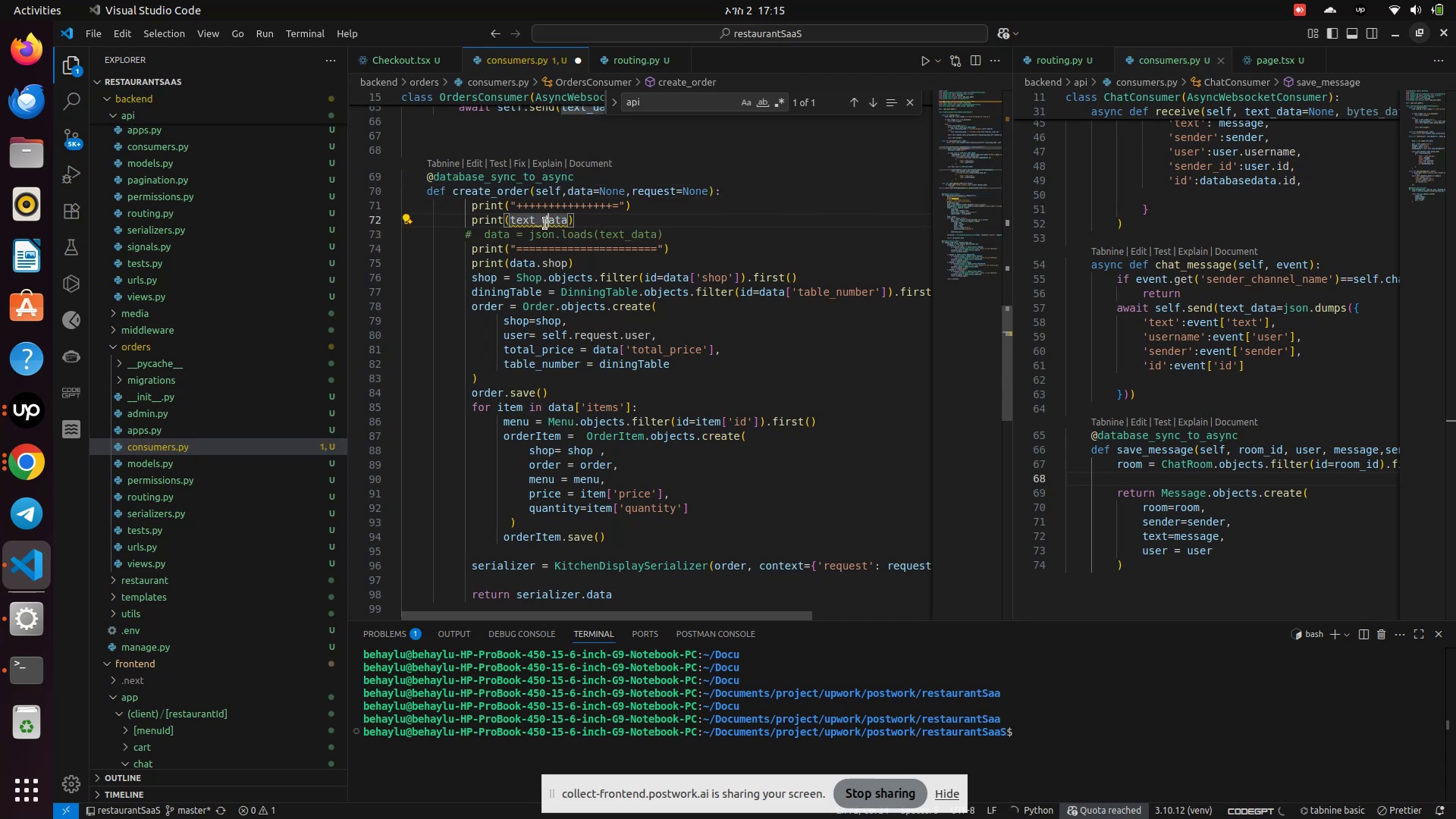 
type(da)
 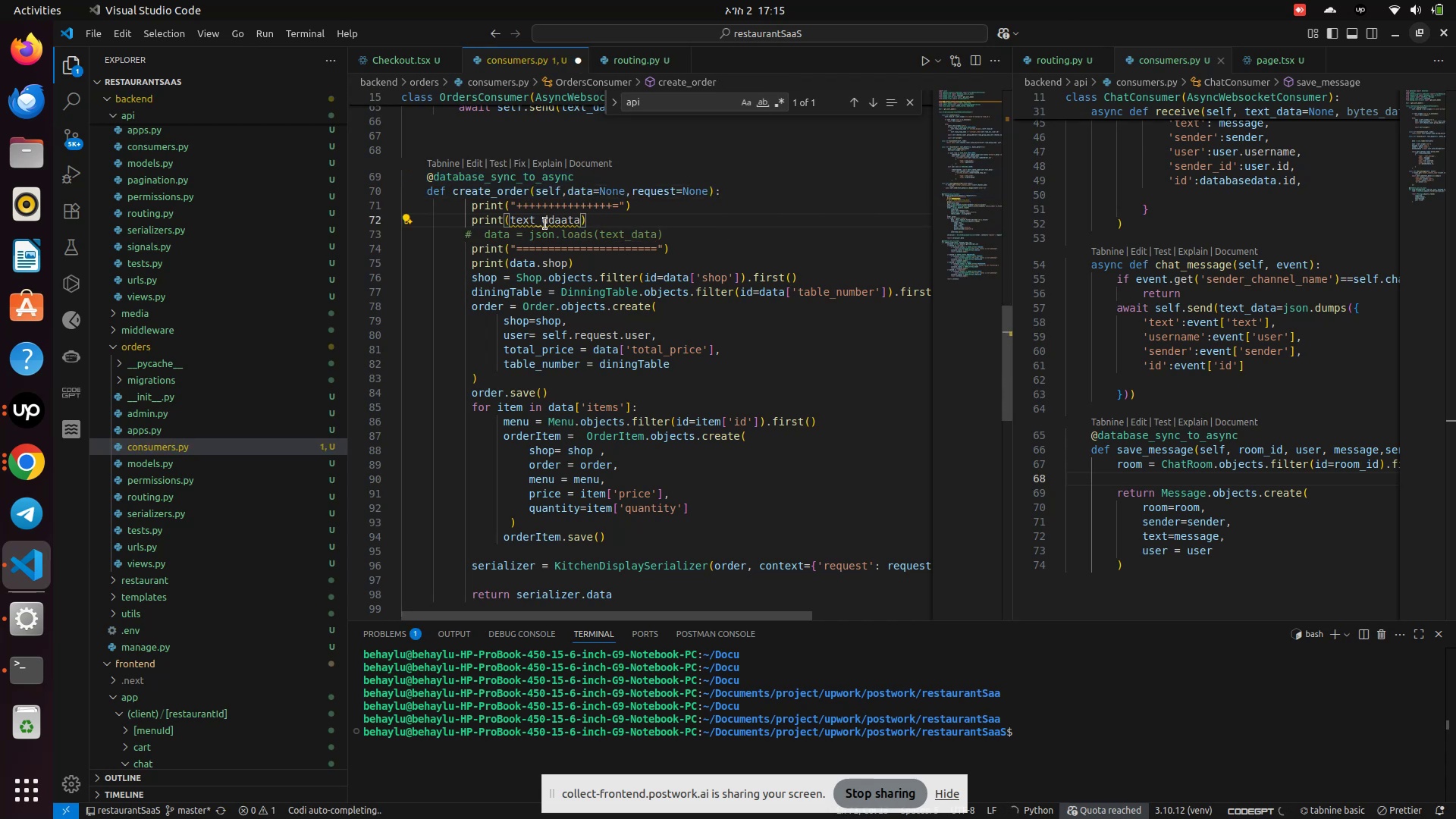 
scroll: coordinate [547, 224], scroll_direction: up, amount: 1.0
 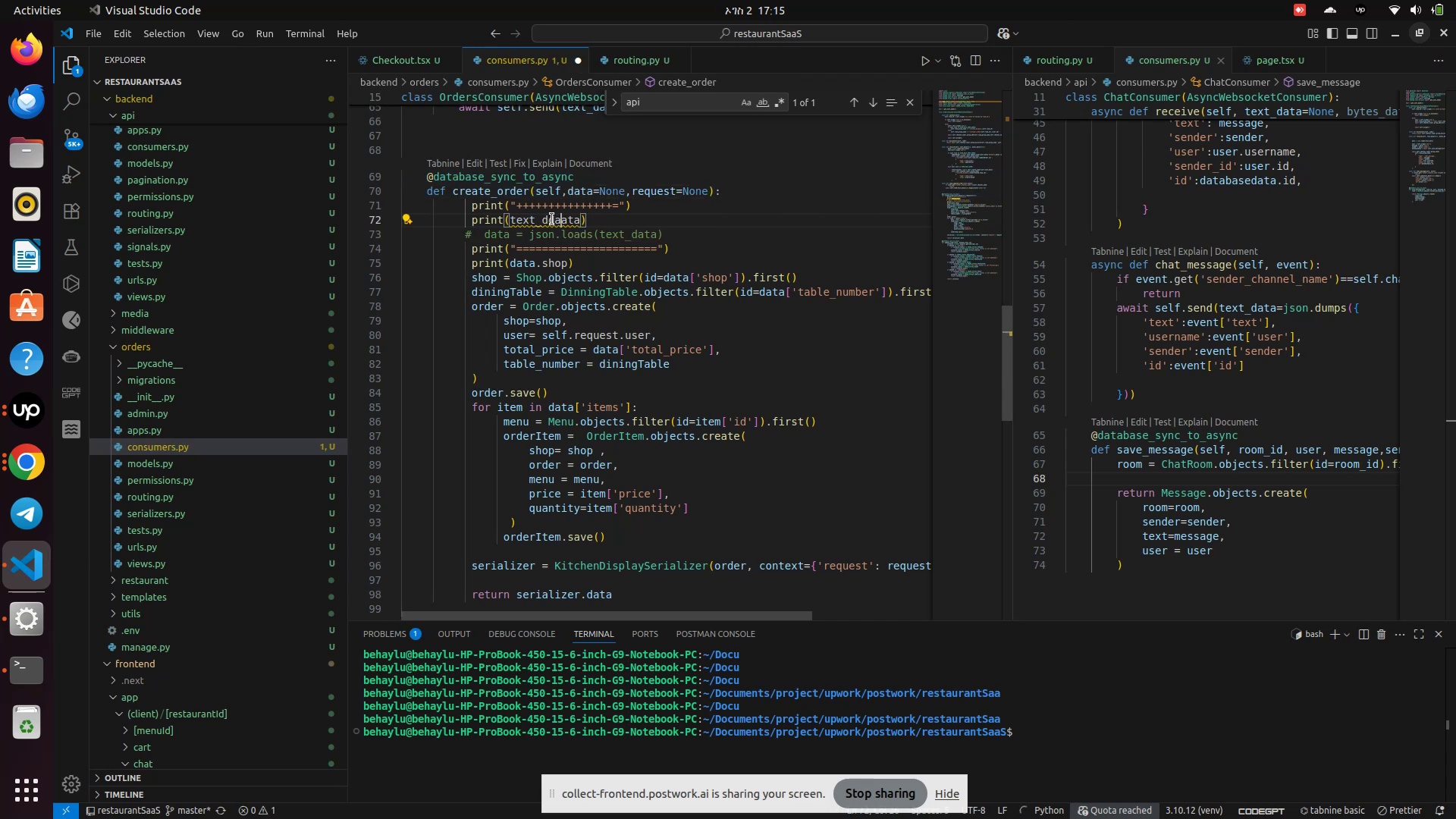 
left_click([552, 219])
 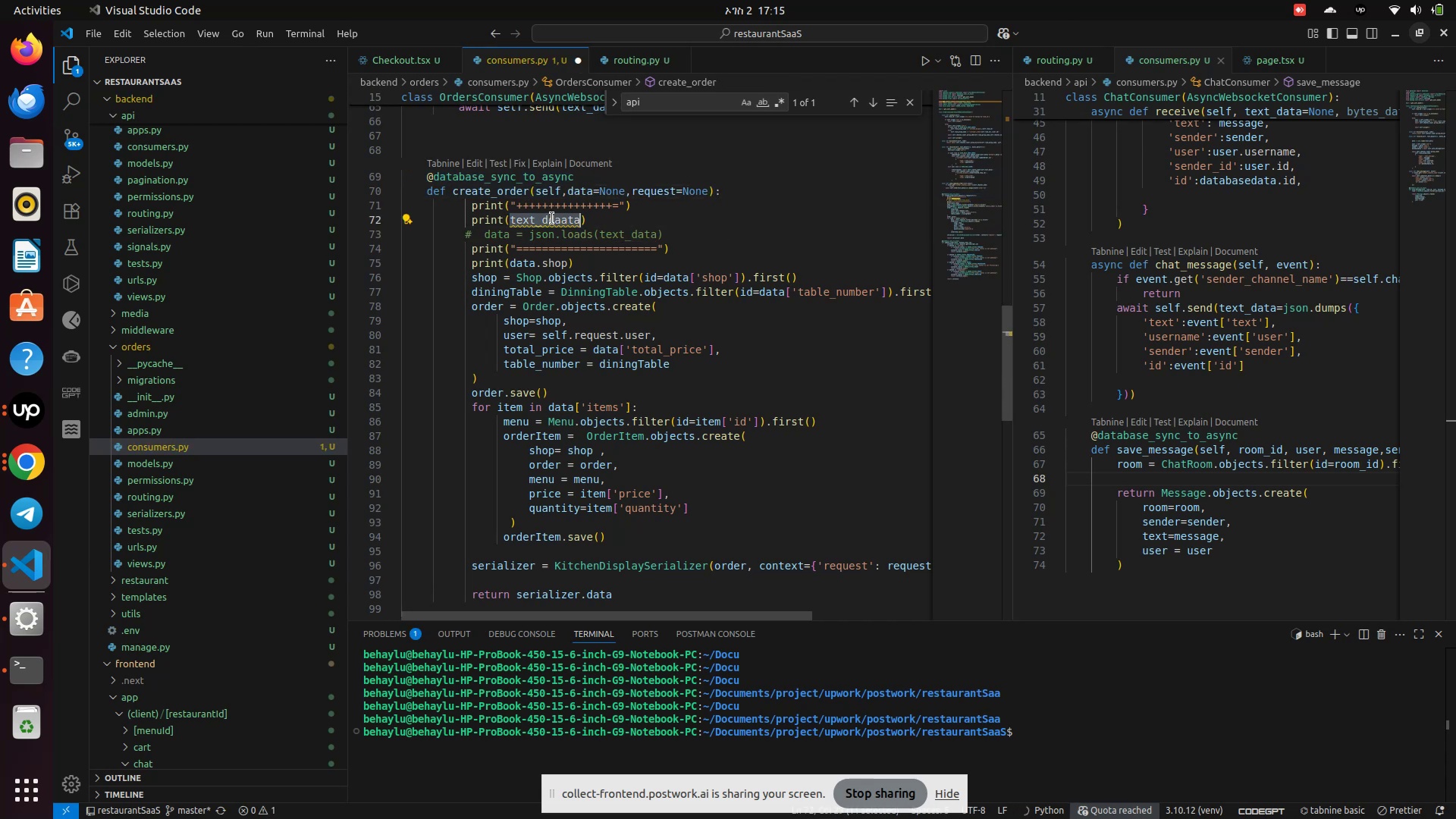 
key(Backspace)
type(data.get('shop)
 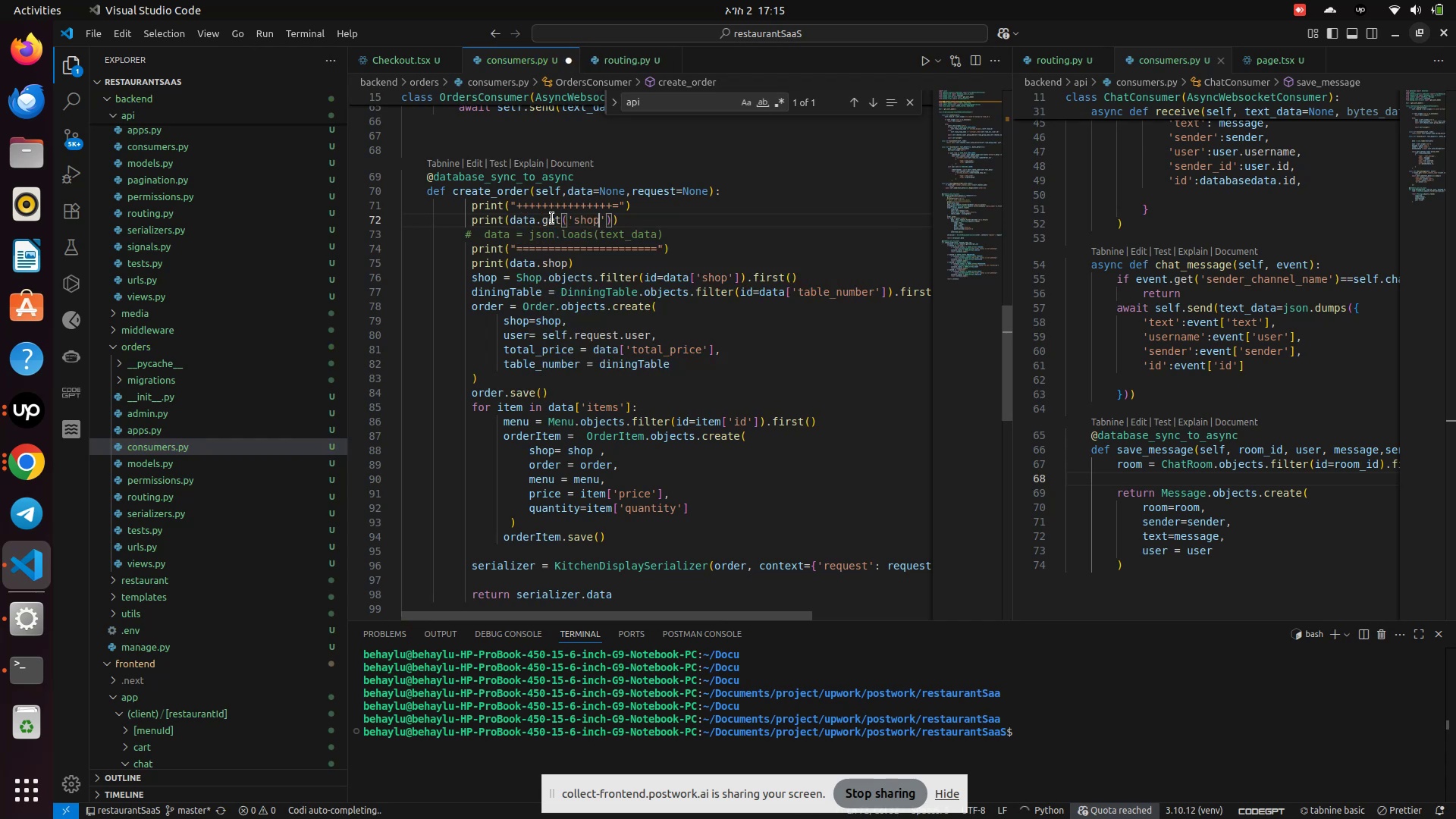 
key(Control+S)
 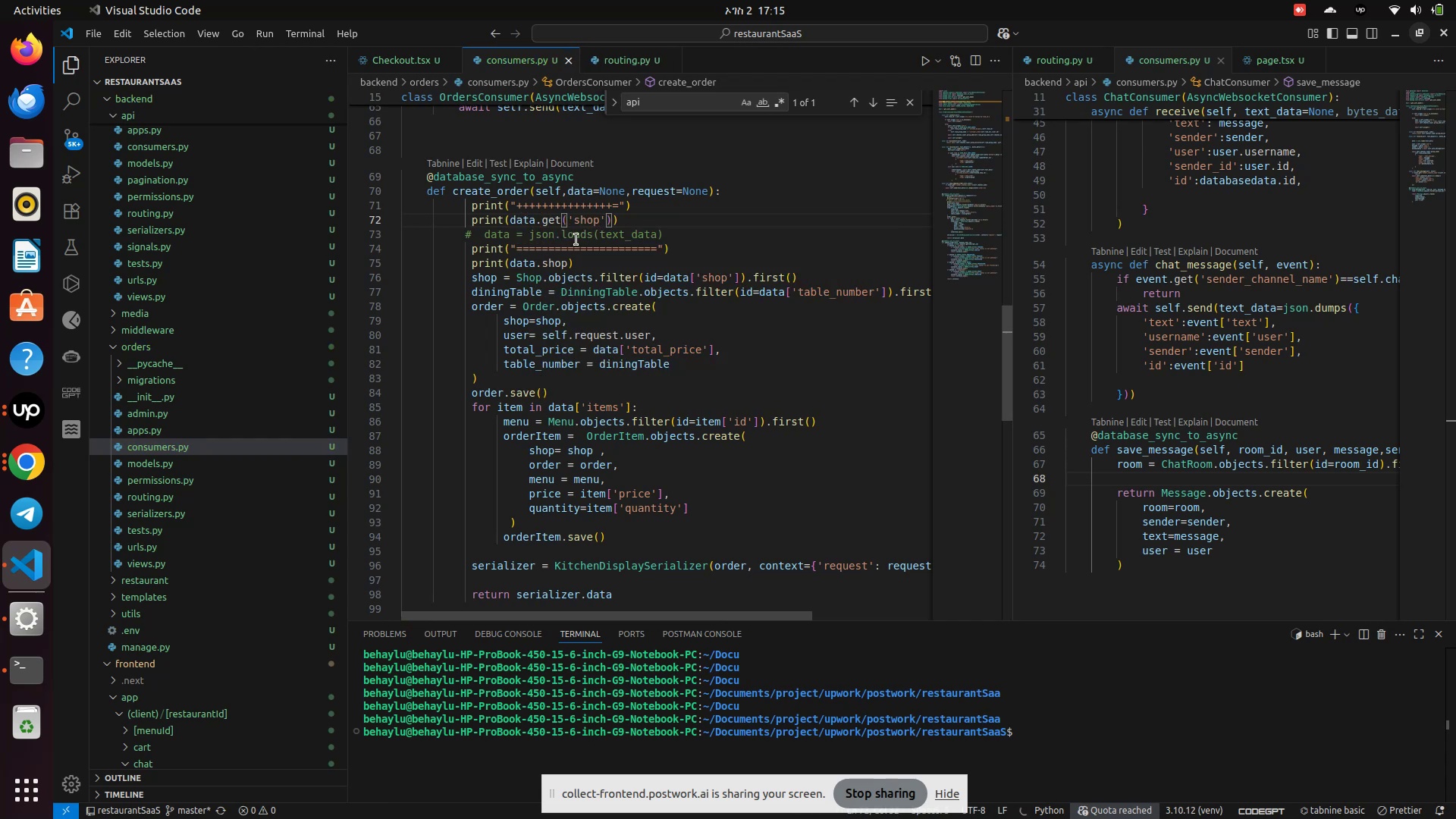 
scroll: coordinate [584, 223], scroll_direction: up, amount: 10.0
 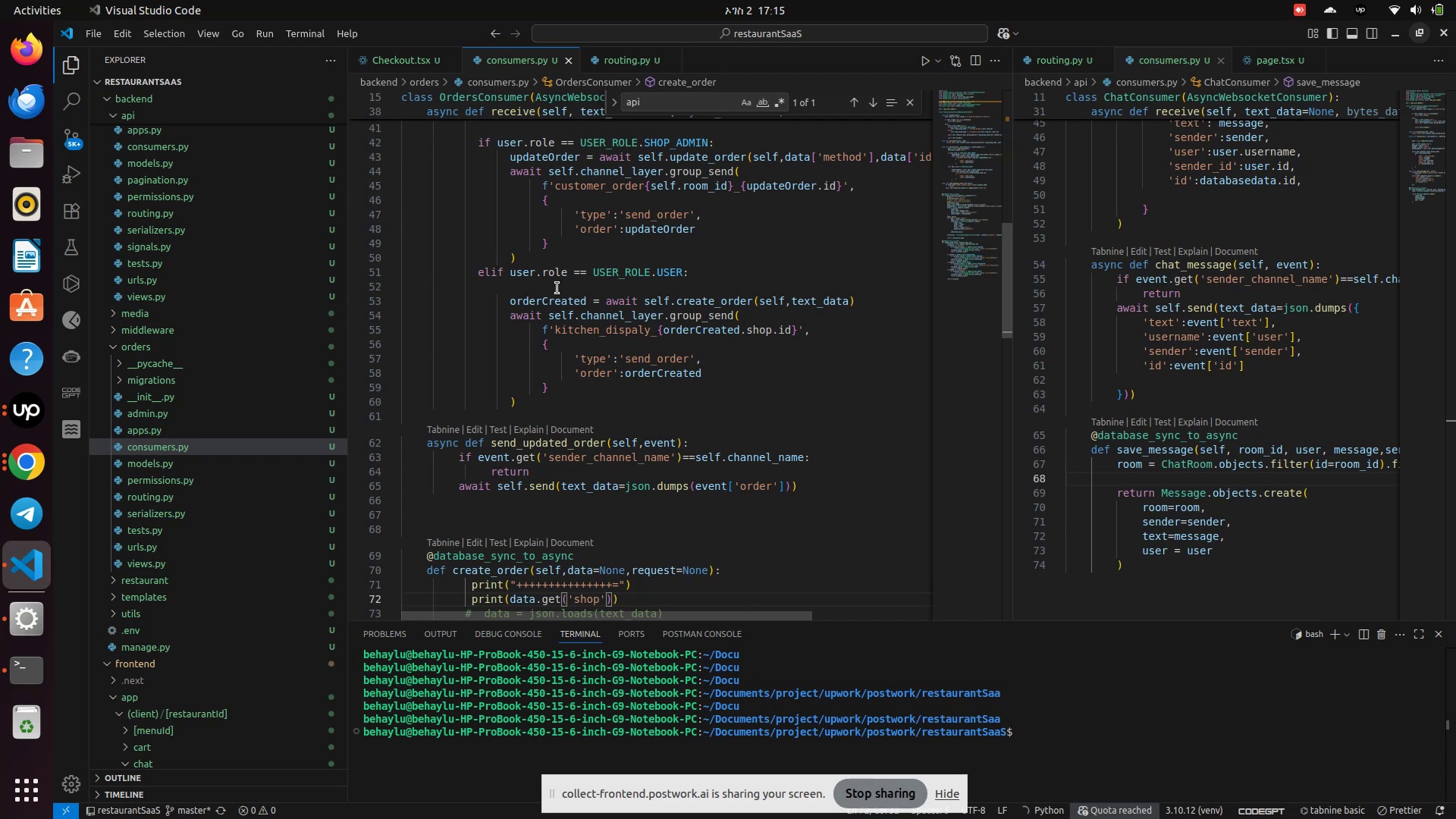 
left_click([554, 289])
 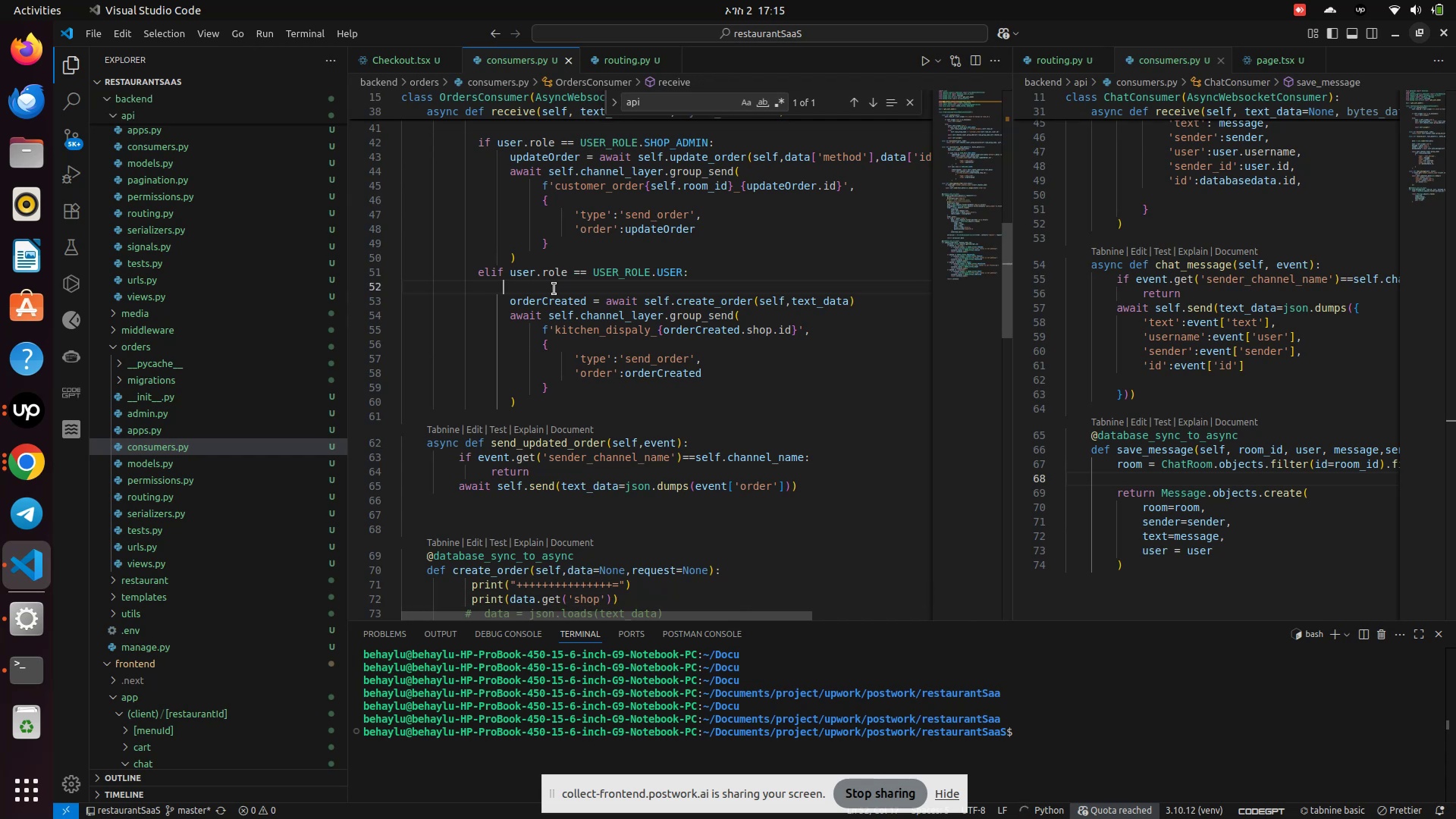 
type(pri)
 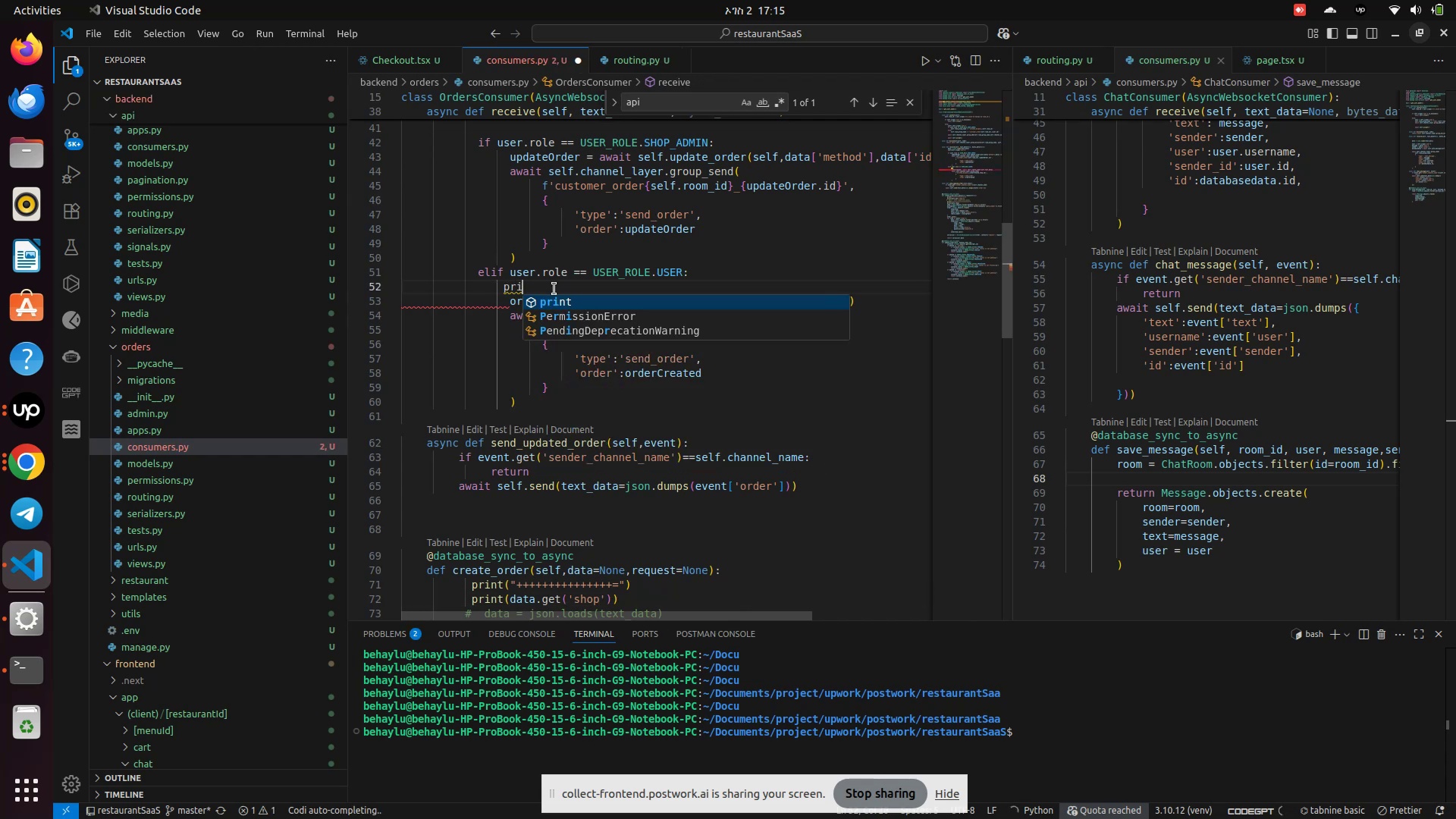 
key(Enter)
 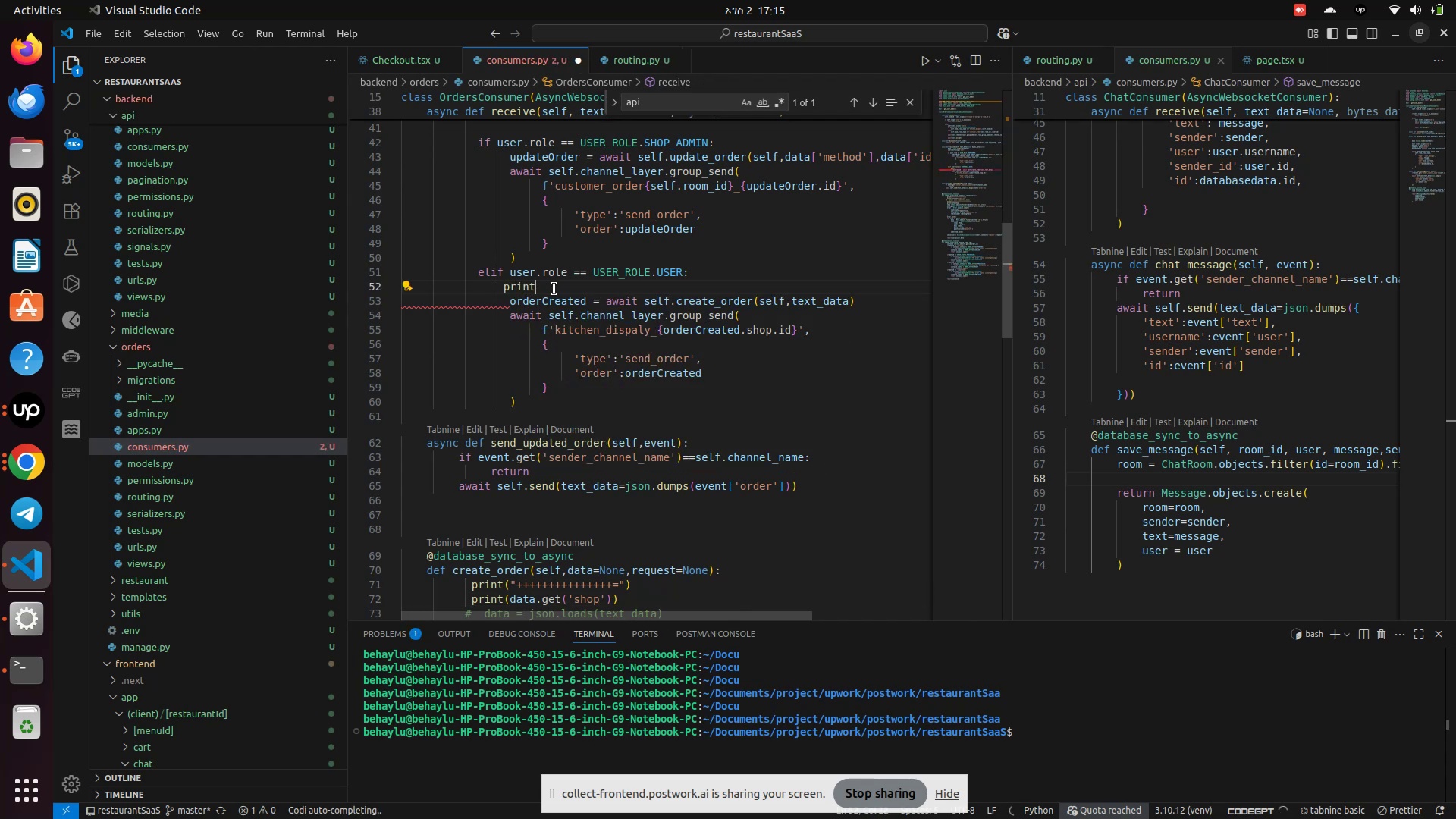 
key(Shift+9)
 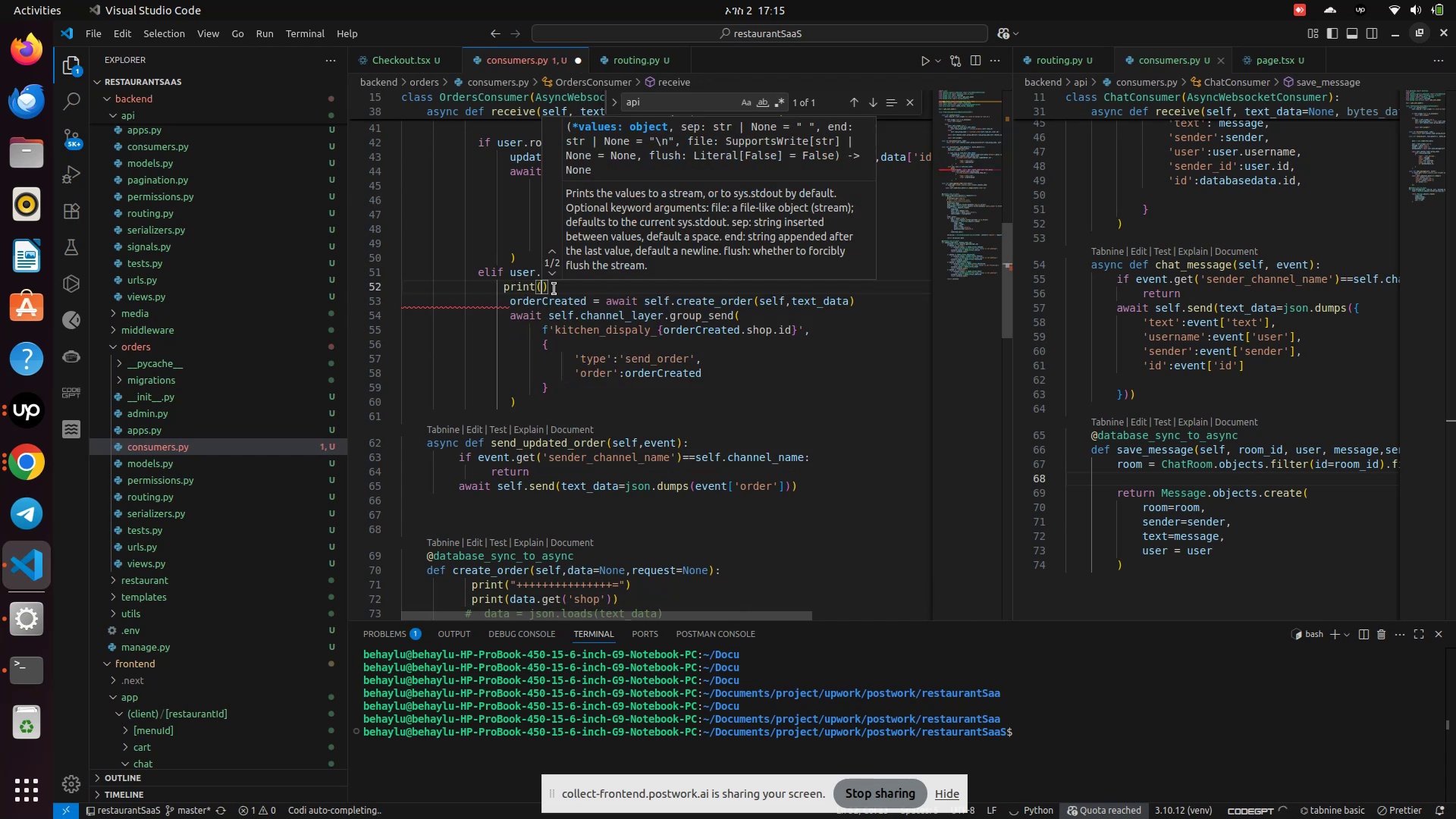 
hold_key(key=Equal, duration=0.36)
 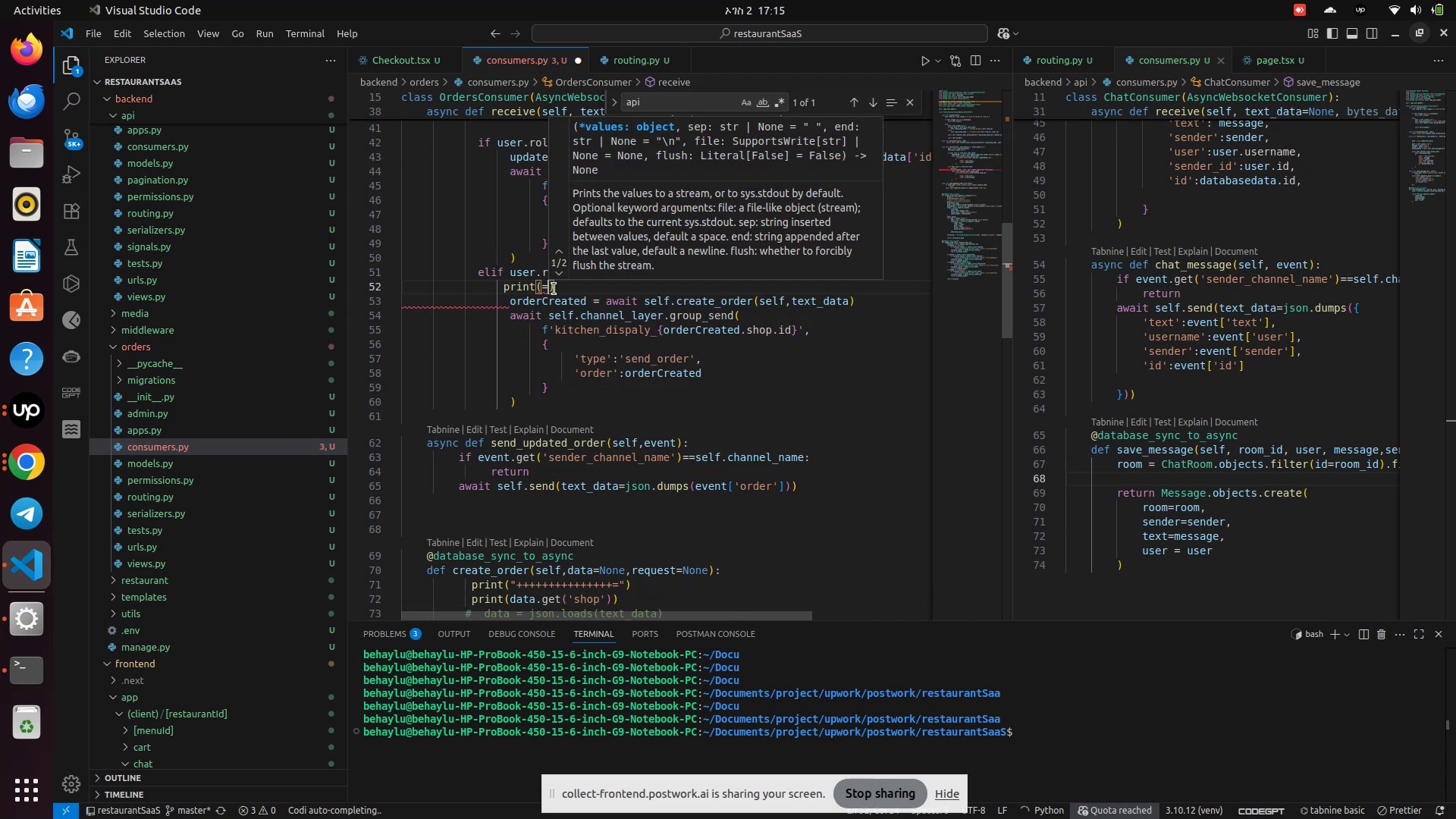 
key(Backspace)
 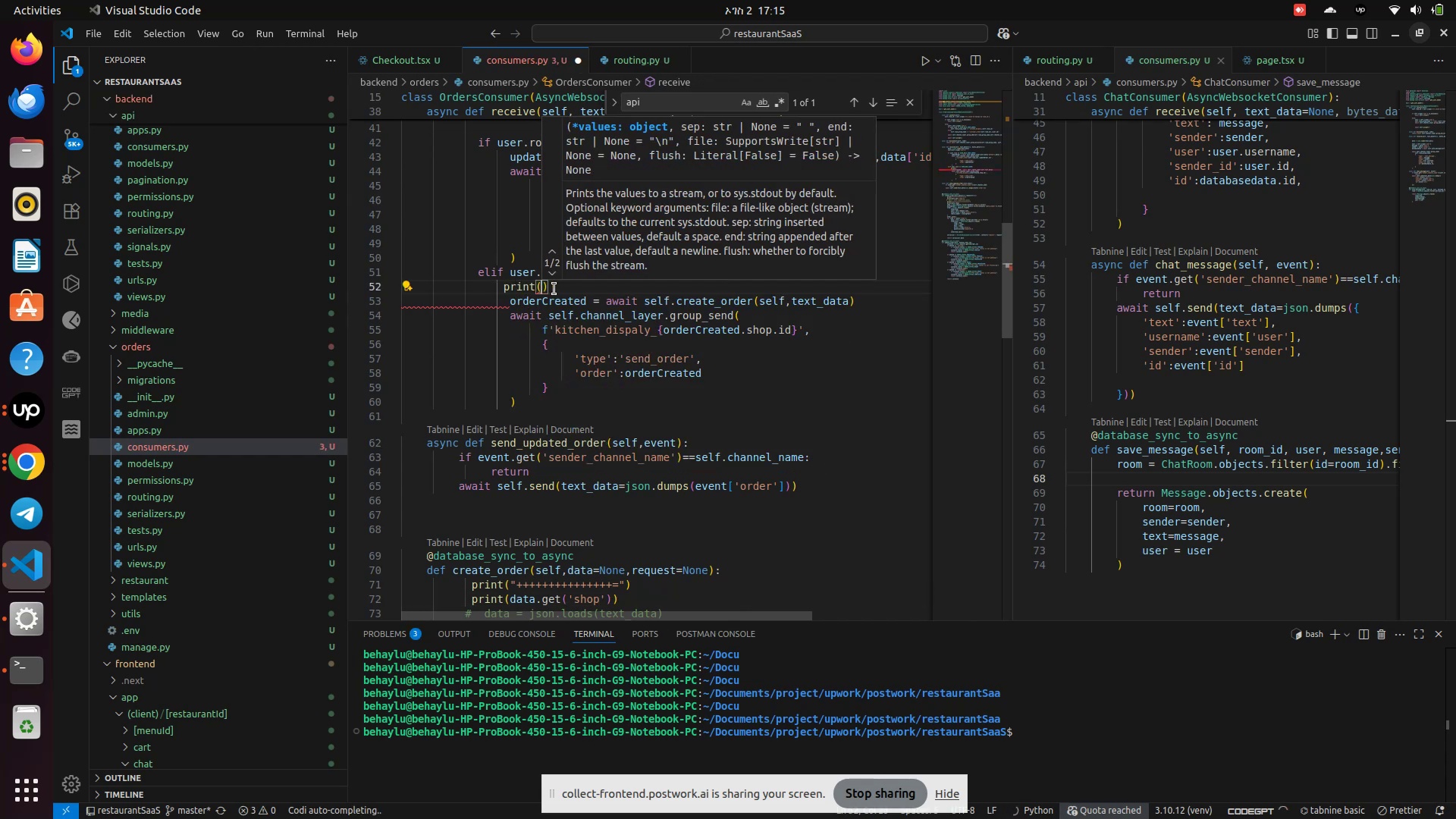 
key(Shift+Quote)
 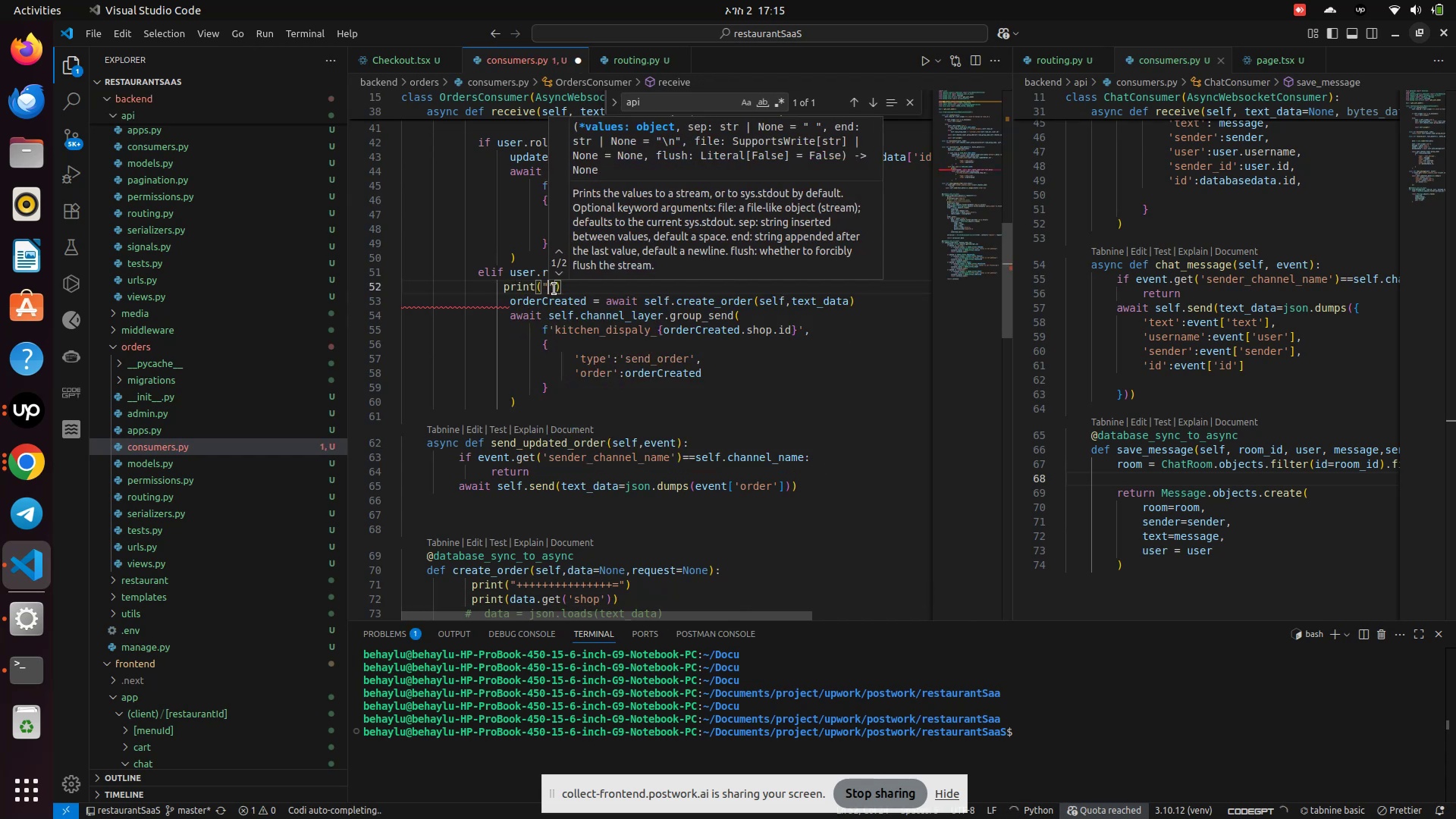 
hold_key(key=Equal, duration=0.8)
 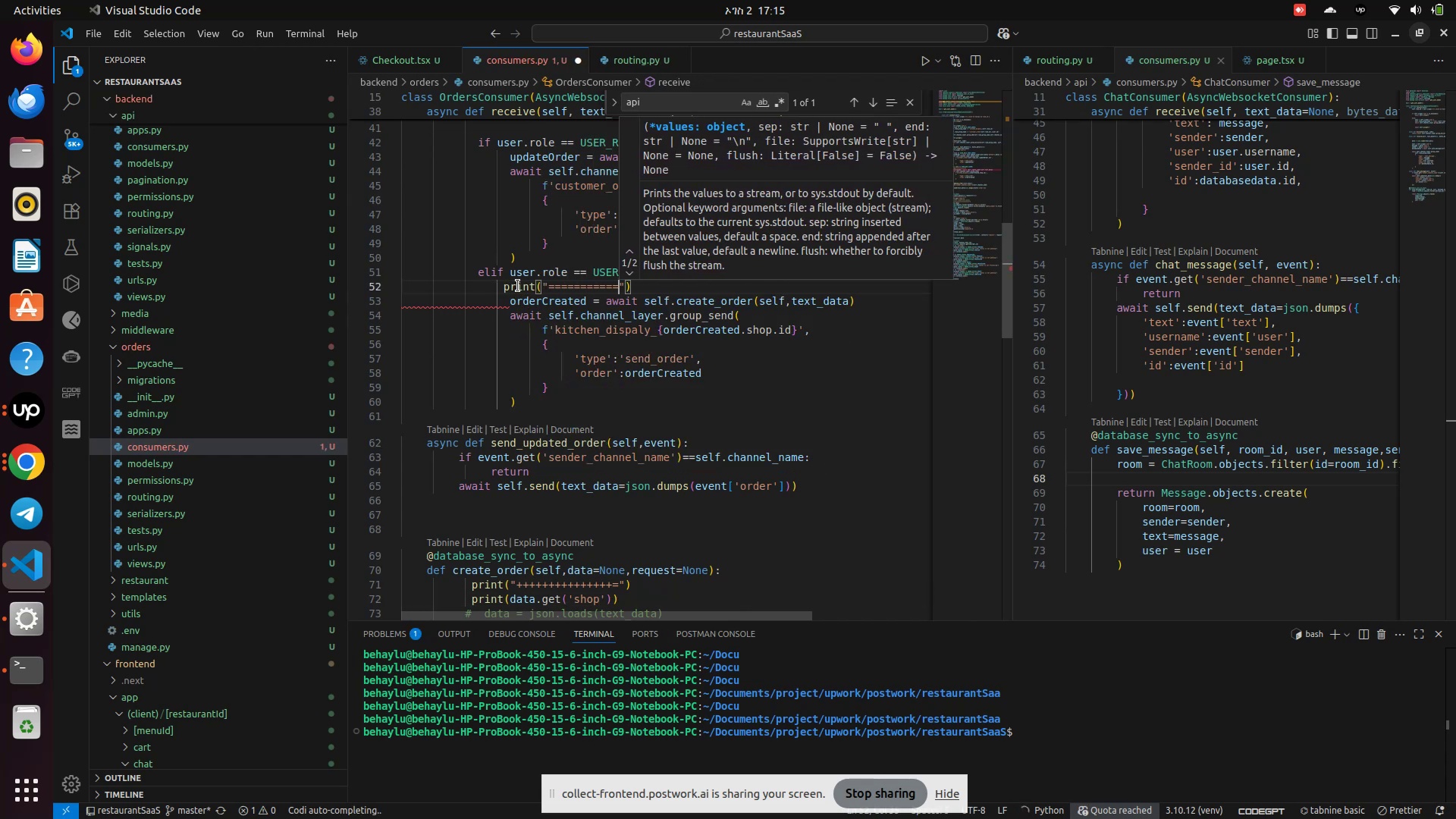 
left_click([500, 292])
 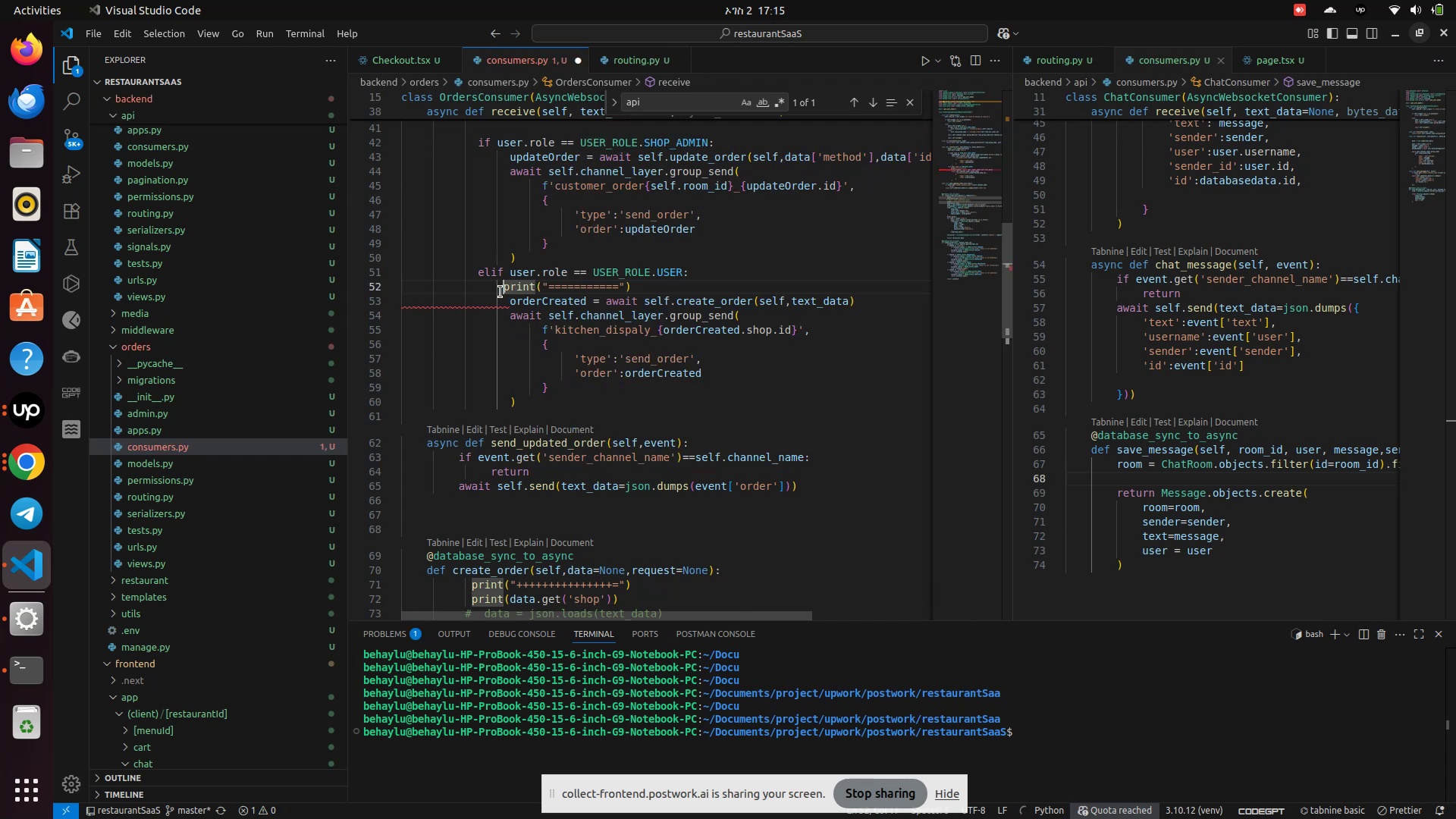 
key(Space)
 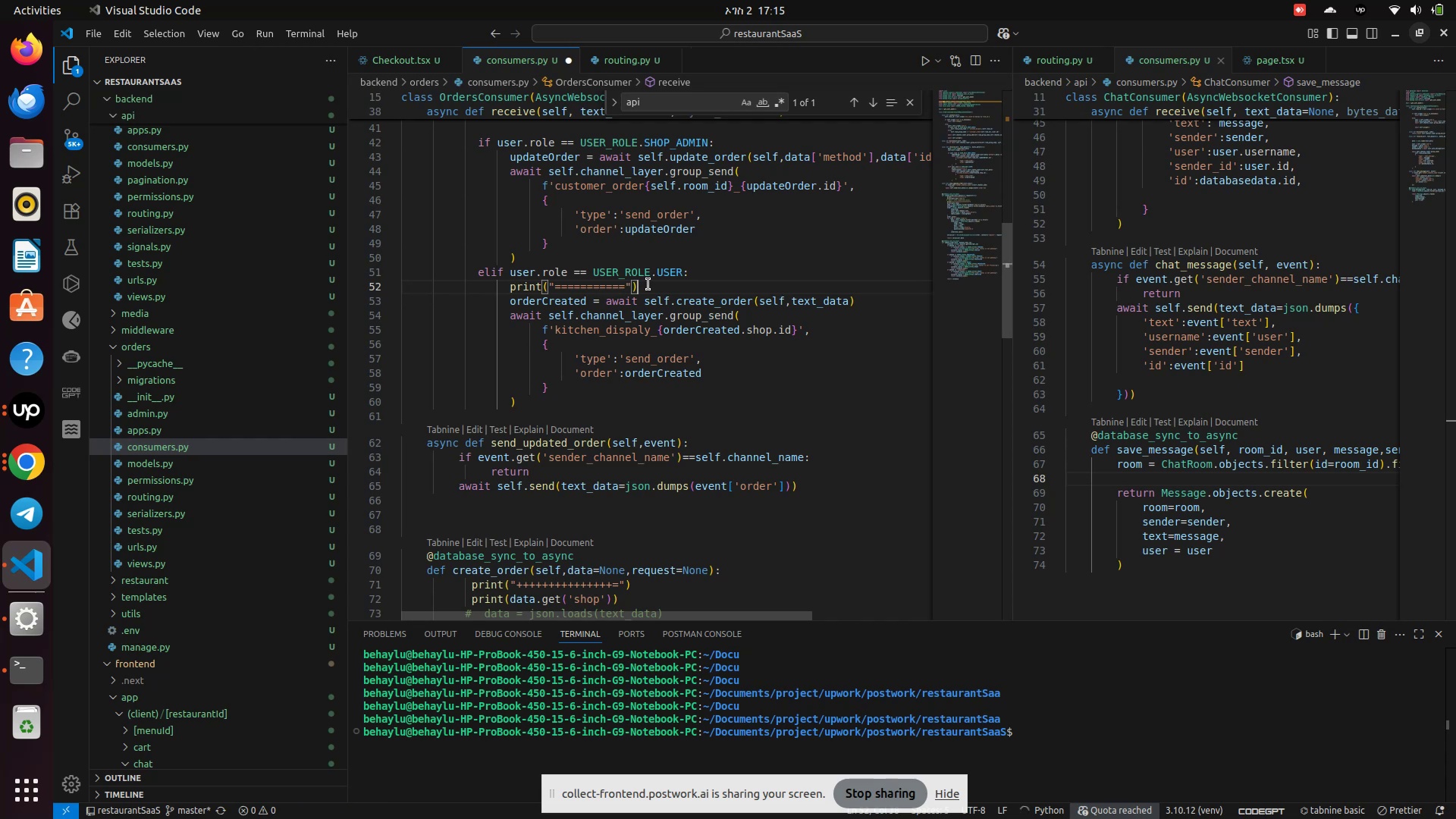 
key(Enter)
 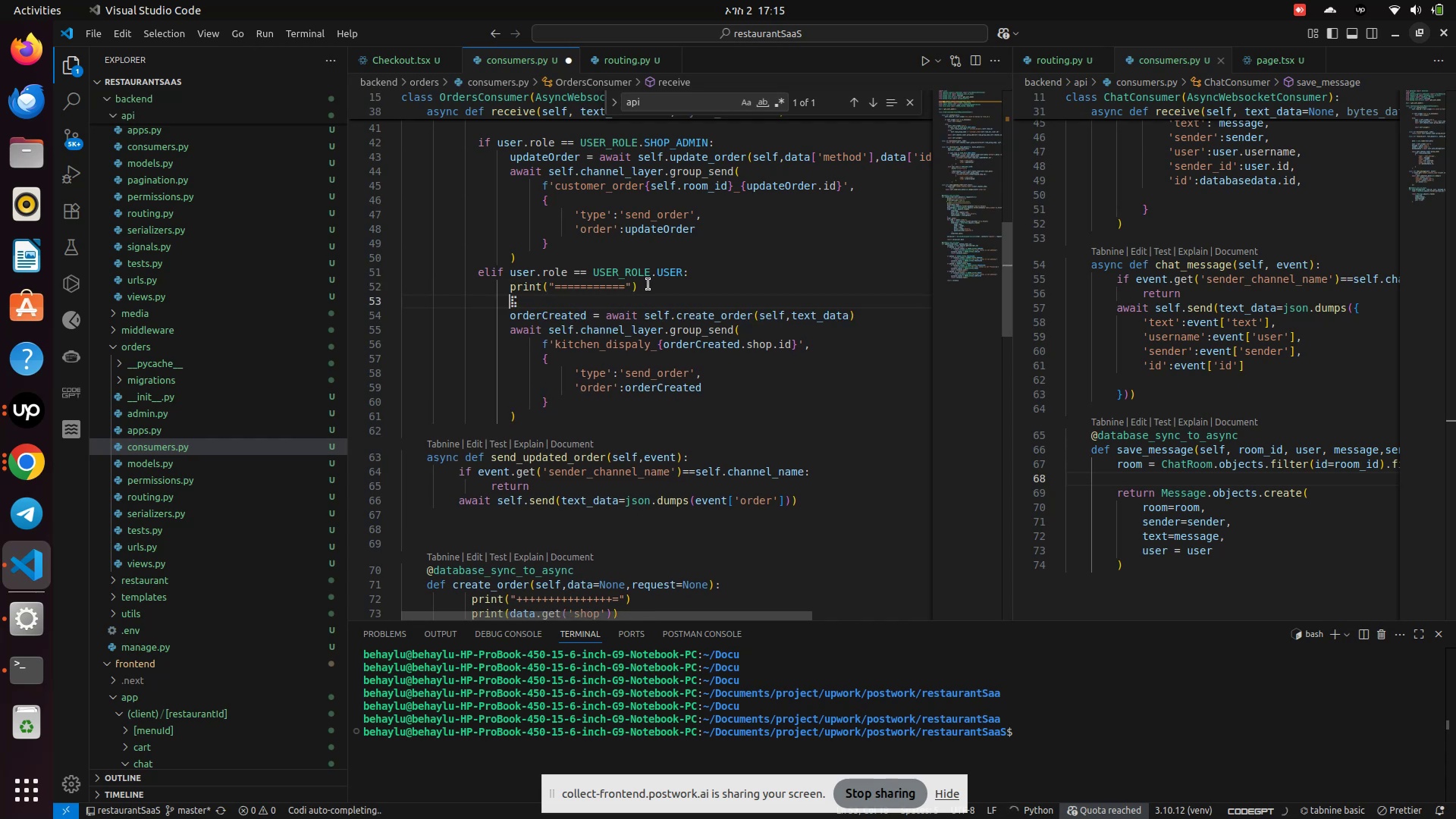 
type(prin)
 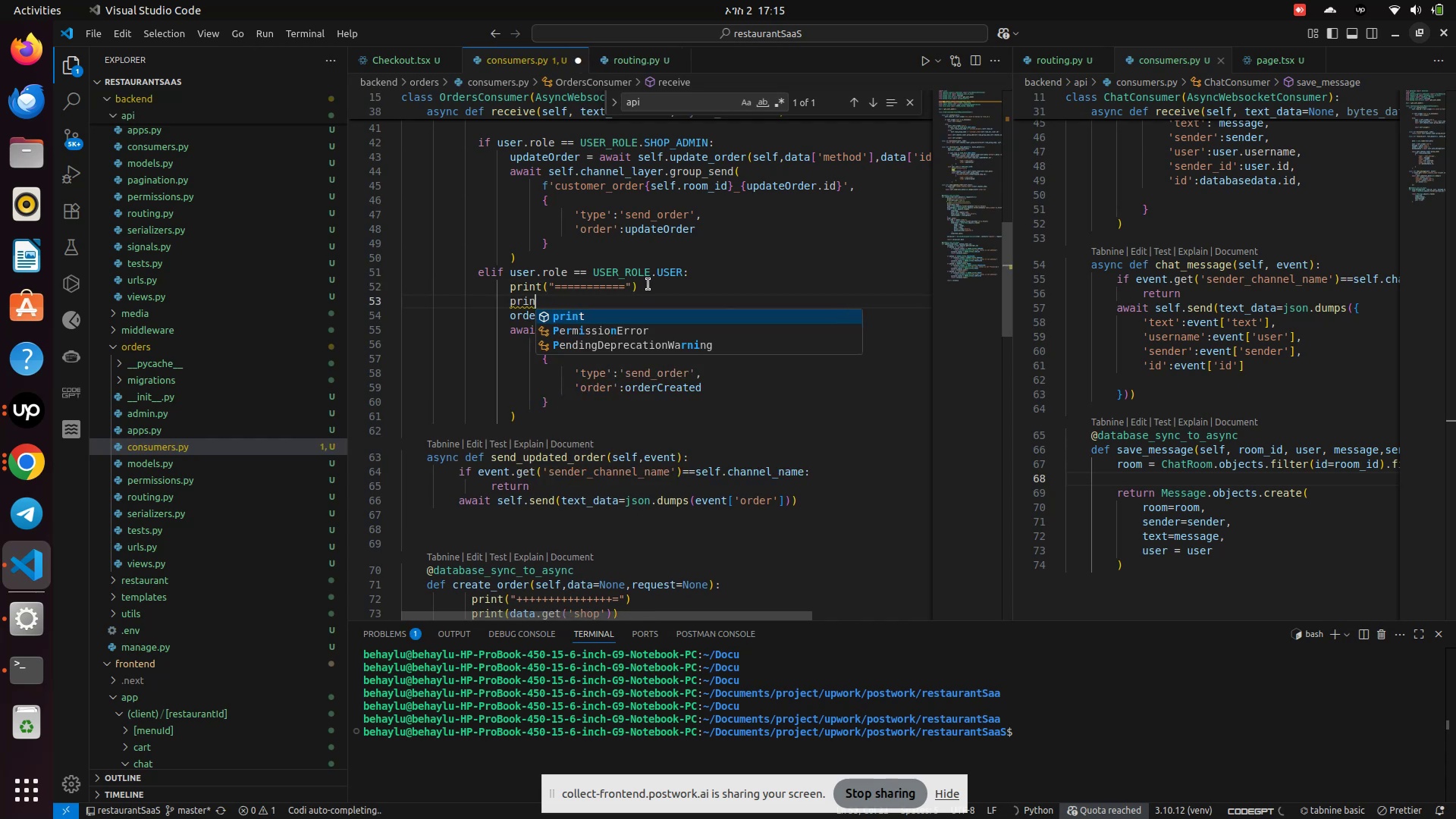 
key(Enter)
 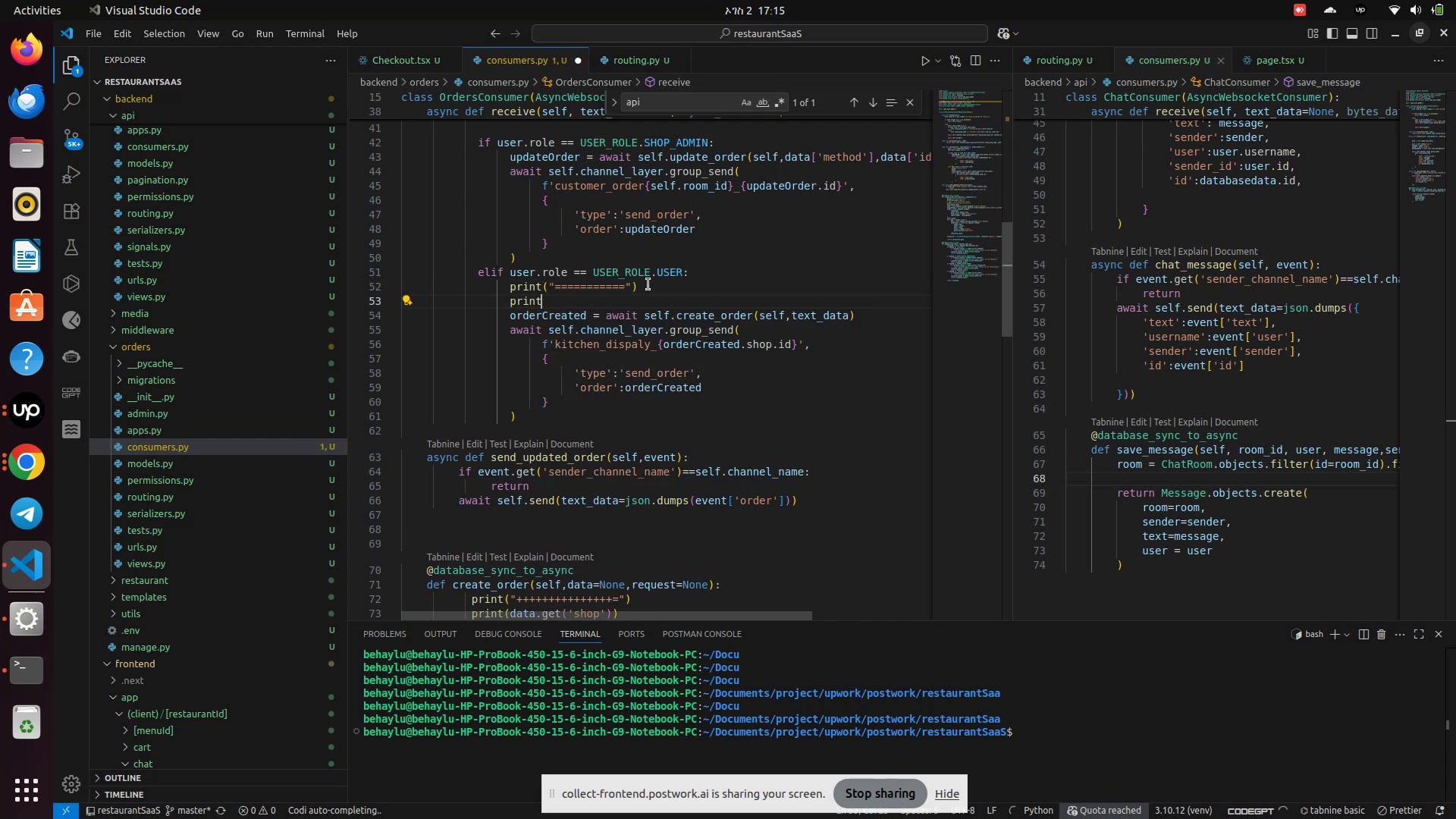 
type((data)
 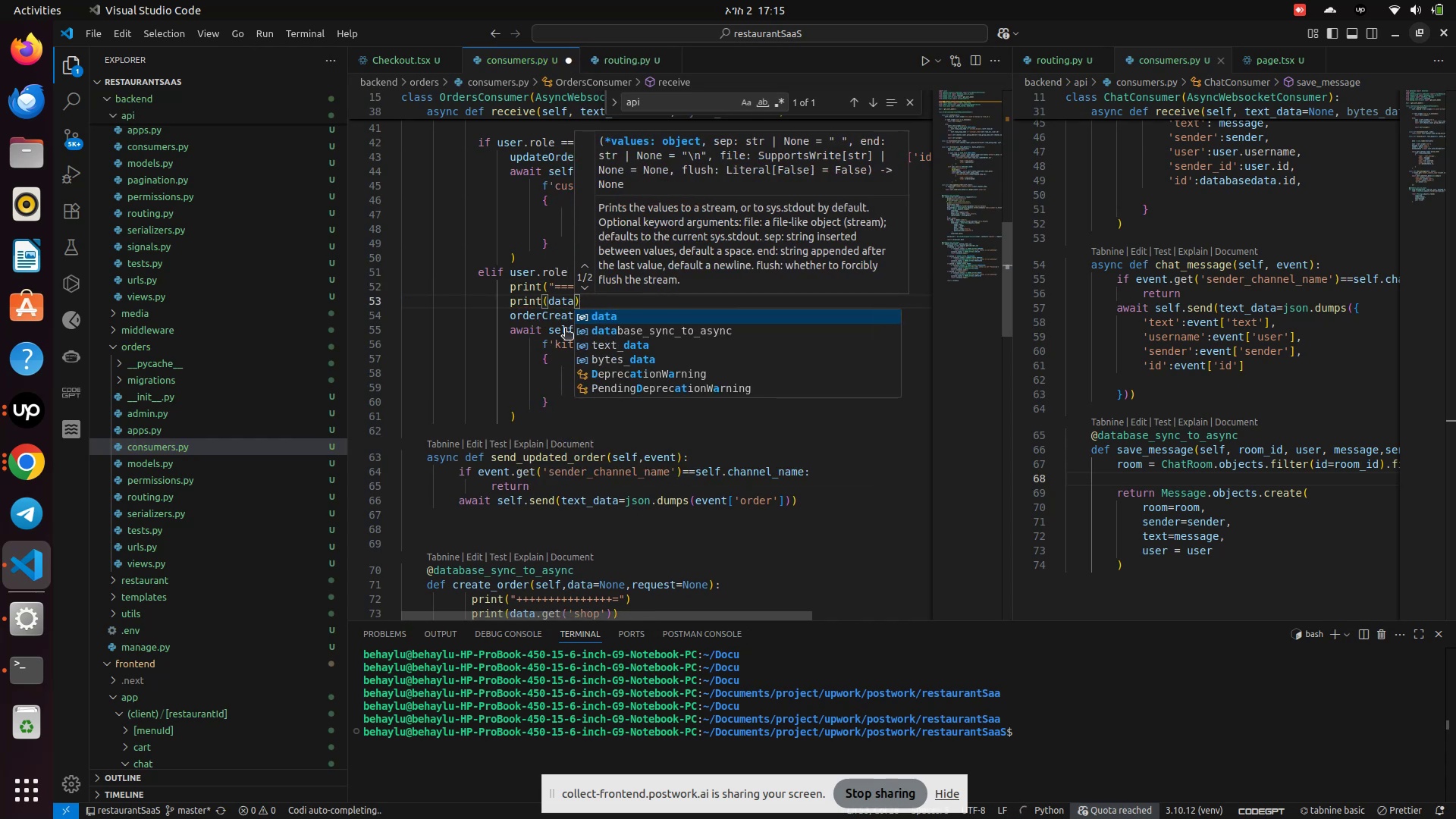 
left_click([532, 347])
 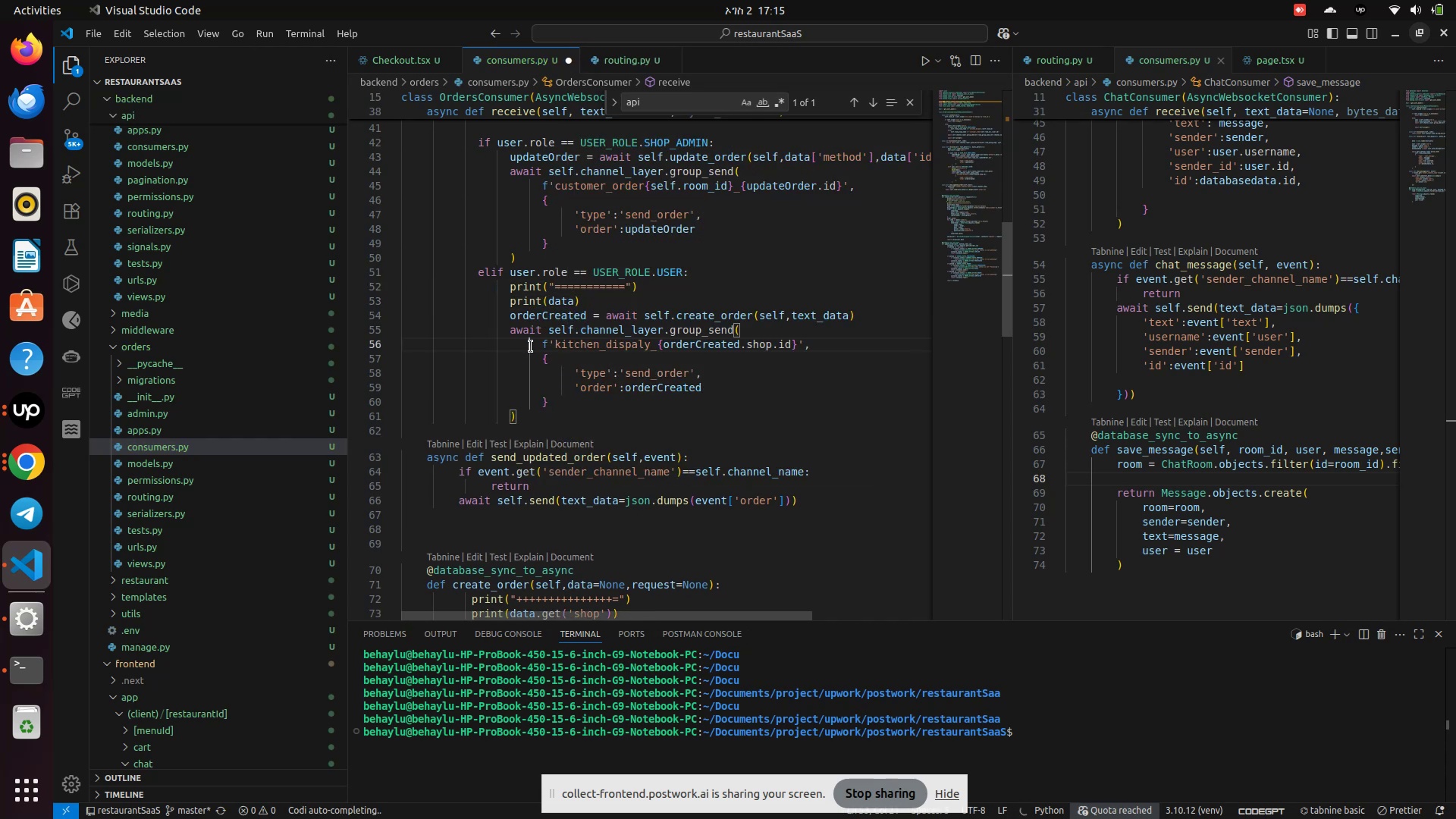 
key(Control+S)
 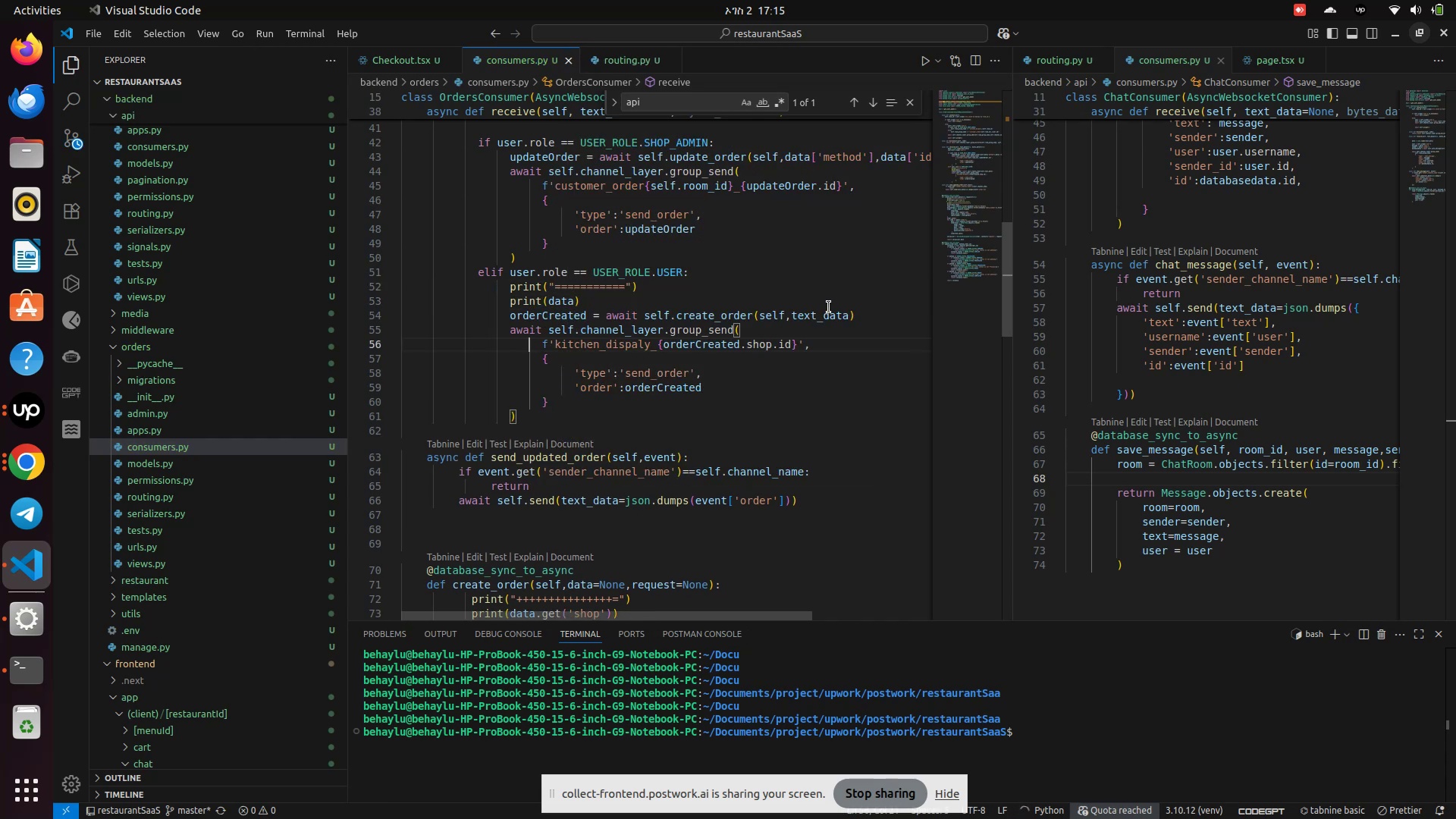 
double_click([823, 316])
 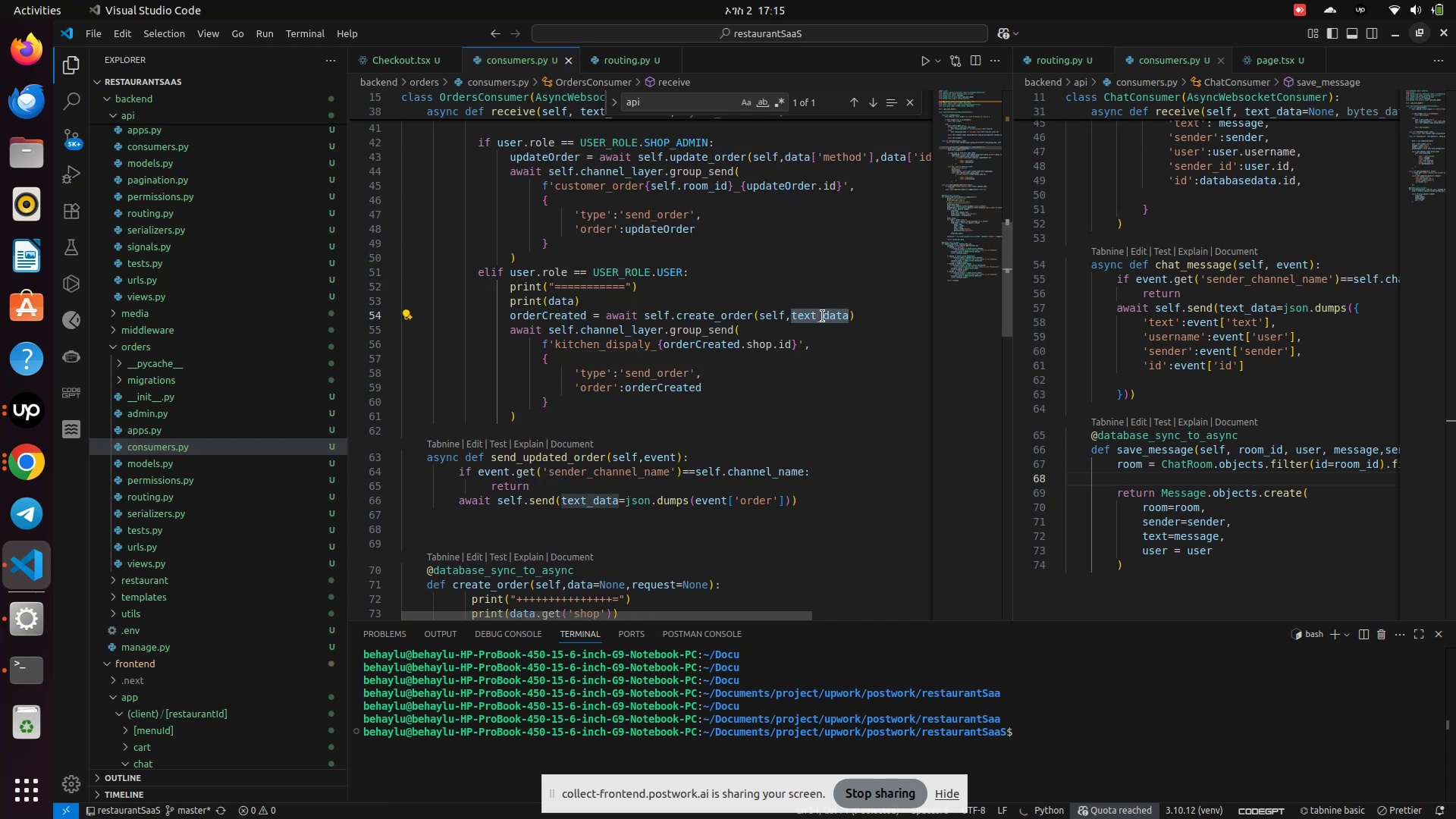 
type(data)
 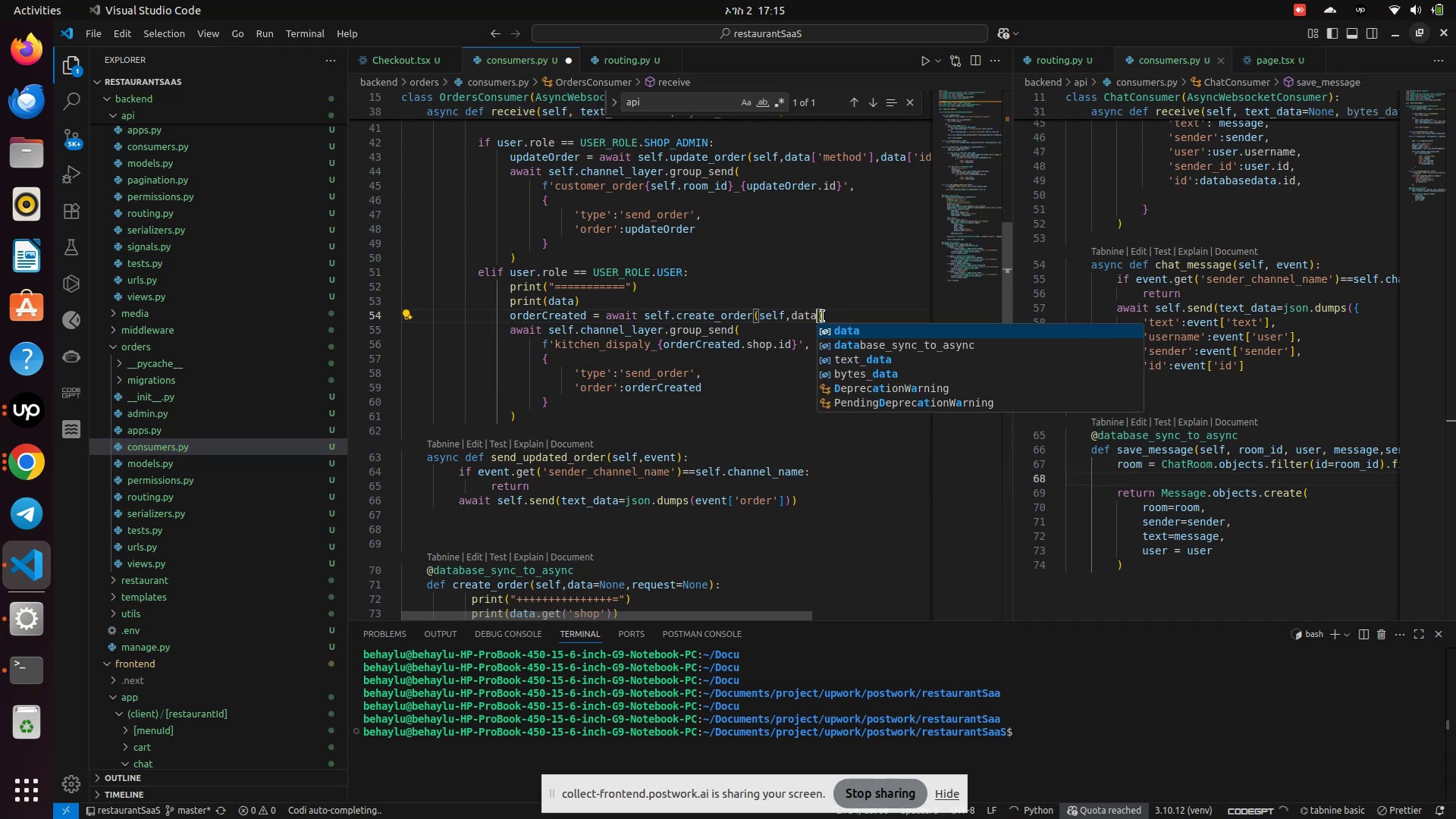 
key(Enter)
 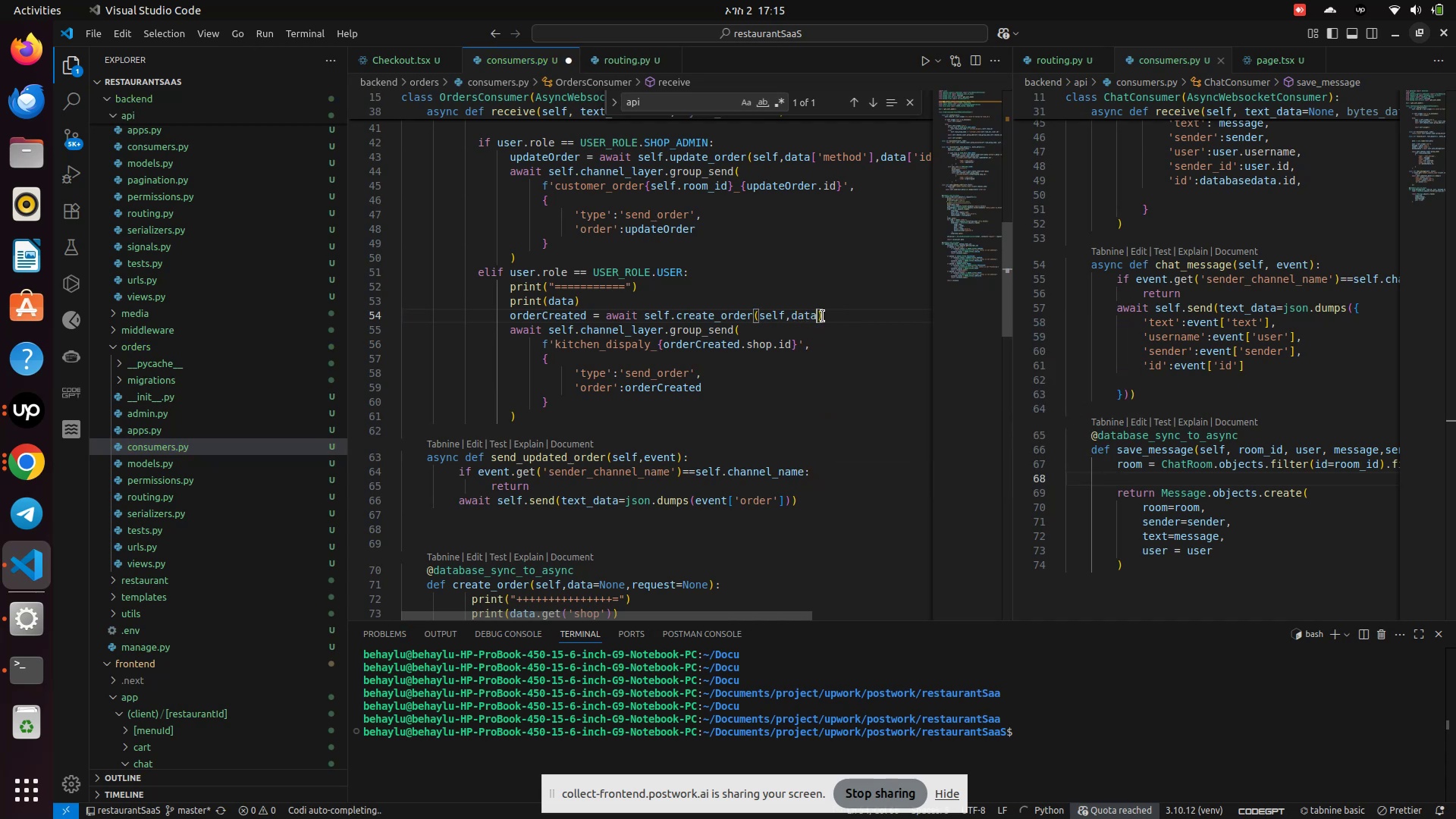 
key(Control+S)
 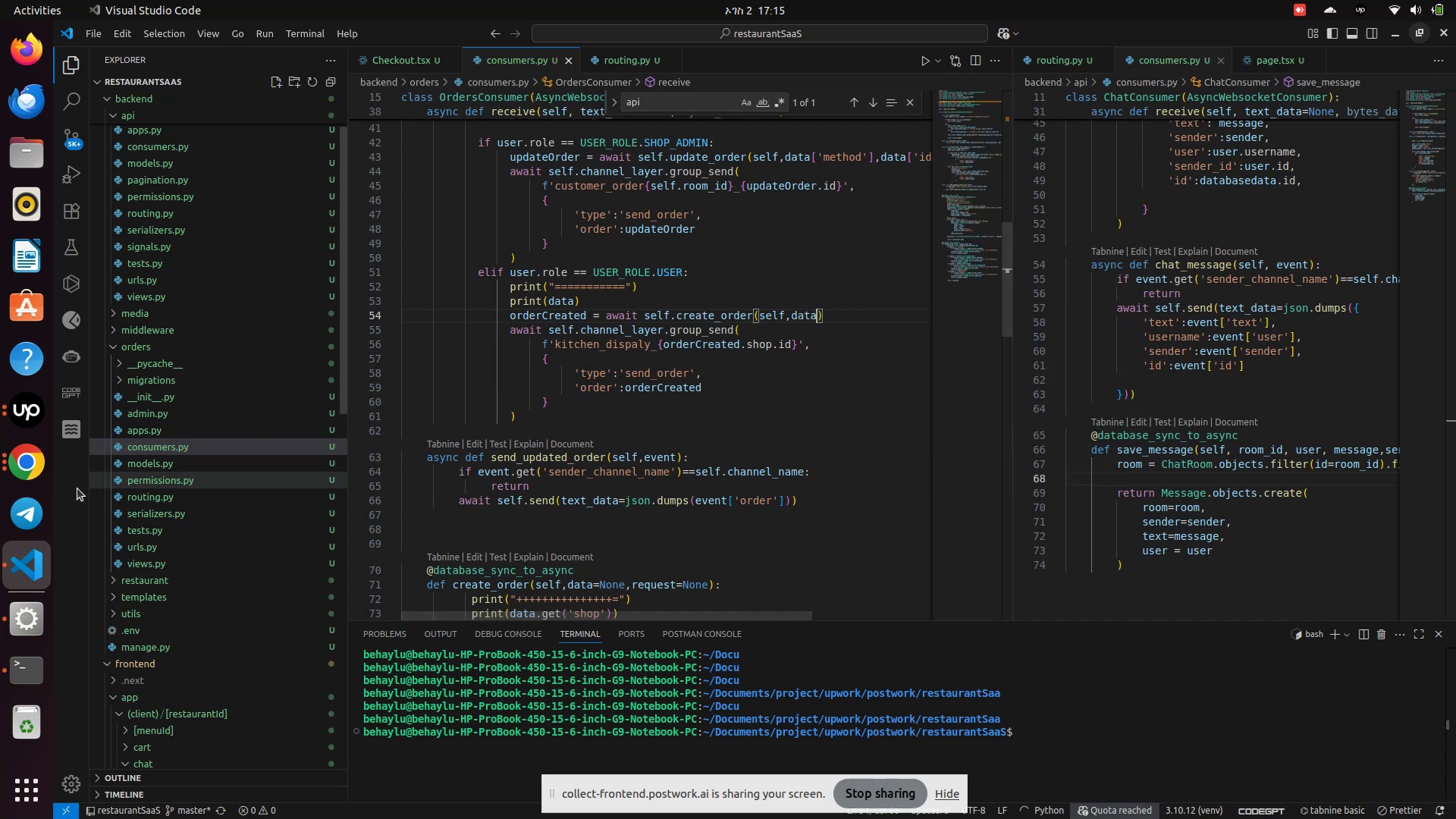 
left_click([26, 478])
 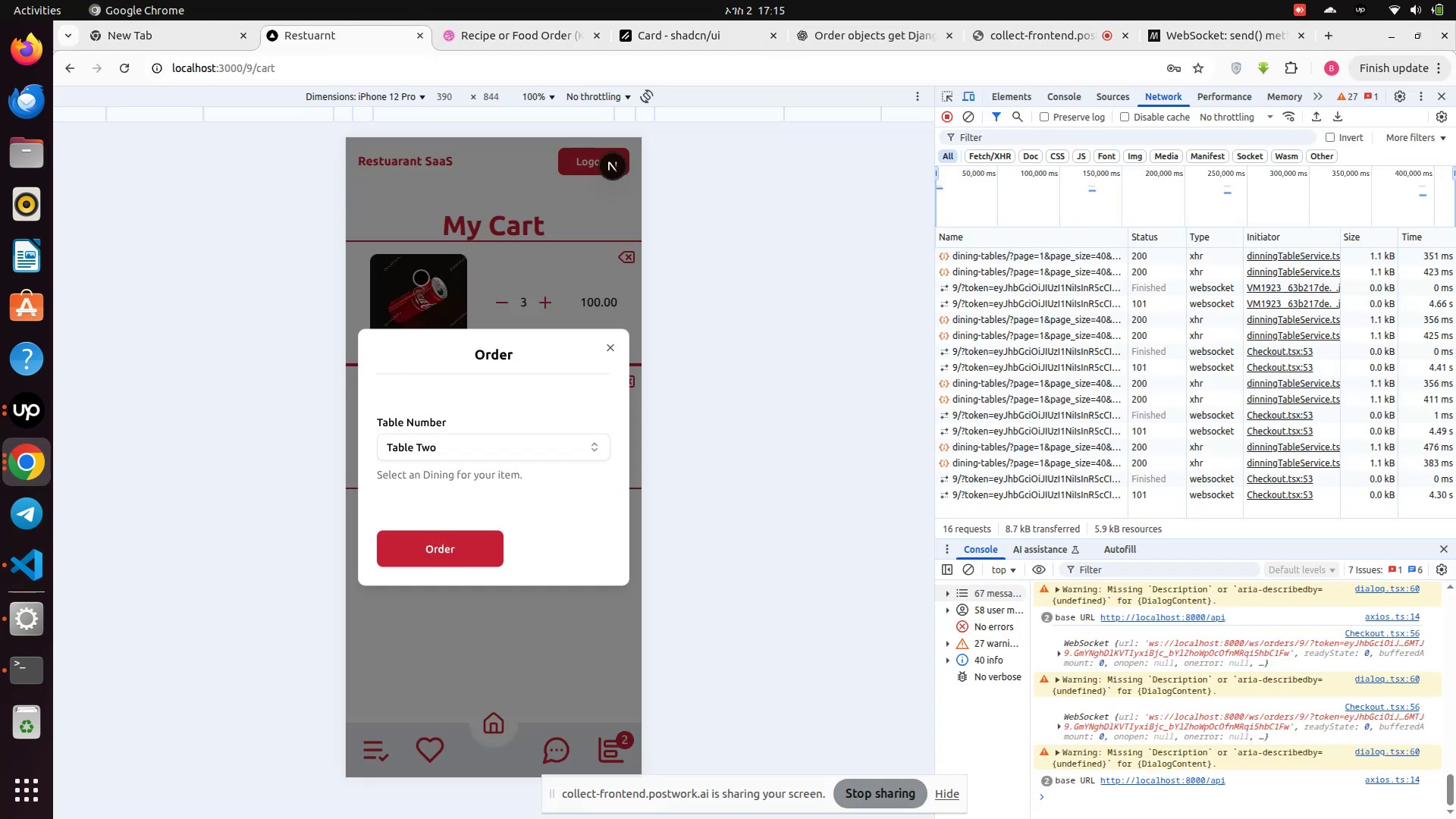 
left_click([481, 571])
 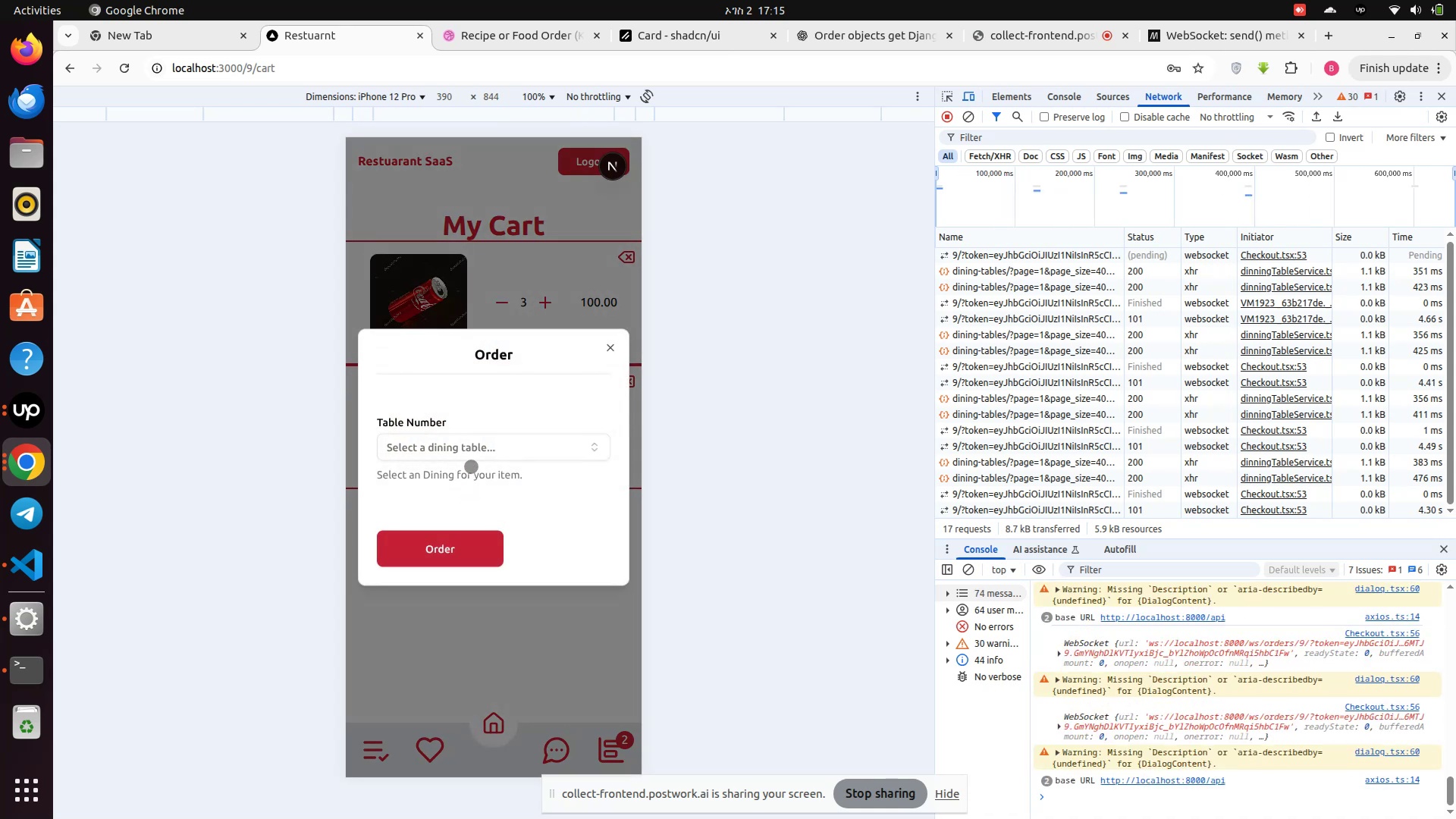 
left_click([465, 453])
 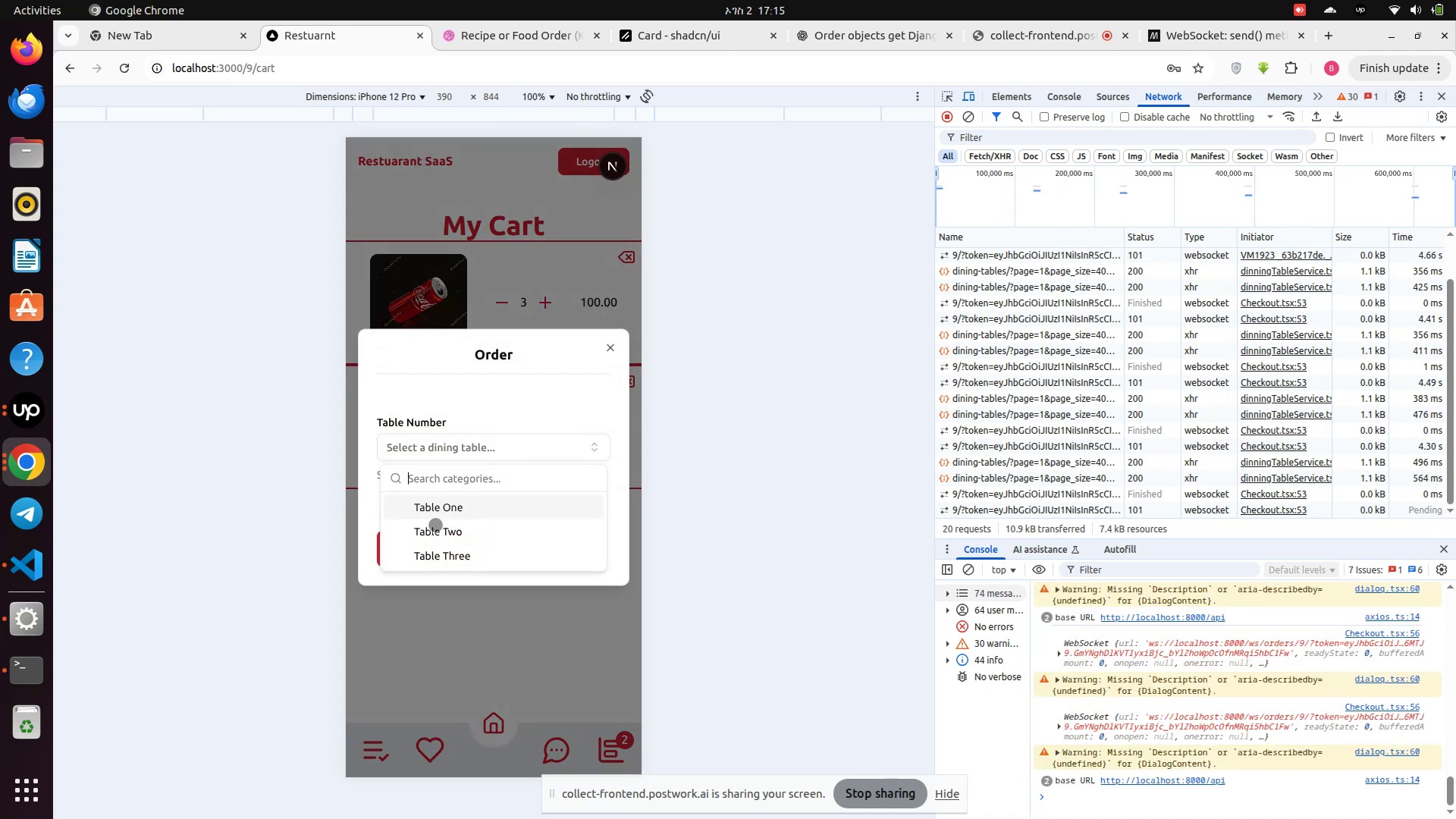 
left_click_drag(start_coordinate=[434, 530], to_coordinate=[434, 535])
 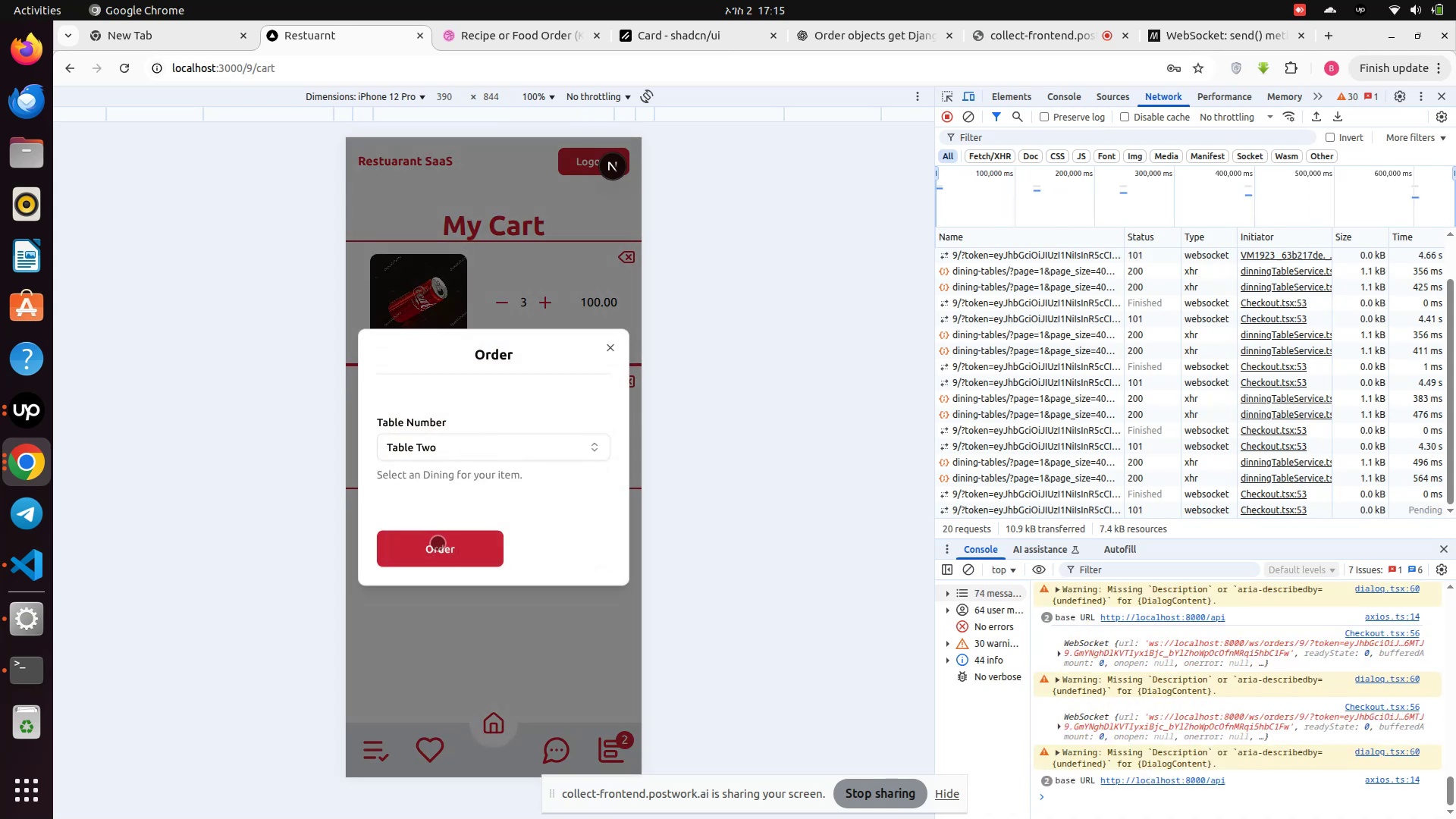 
left_click([439, 544])
 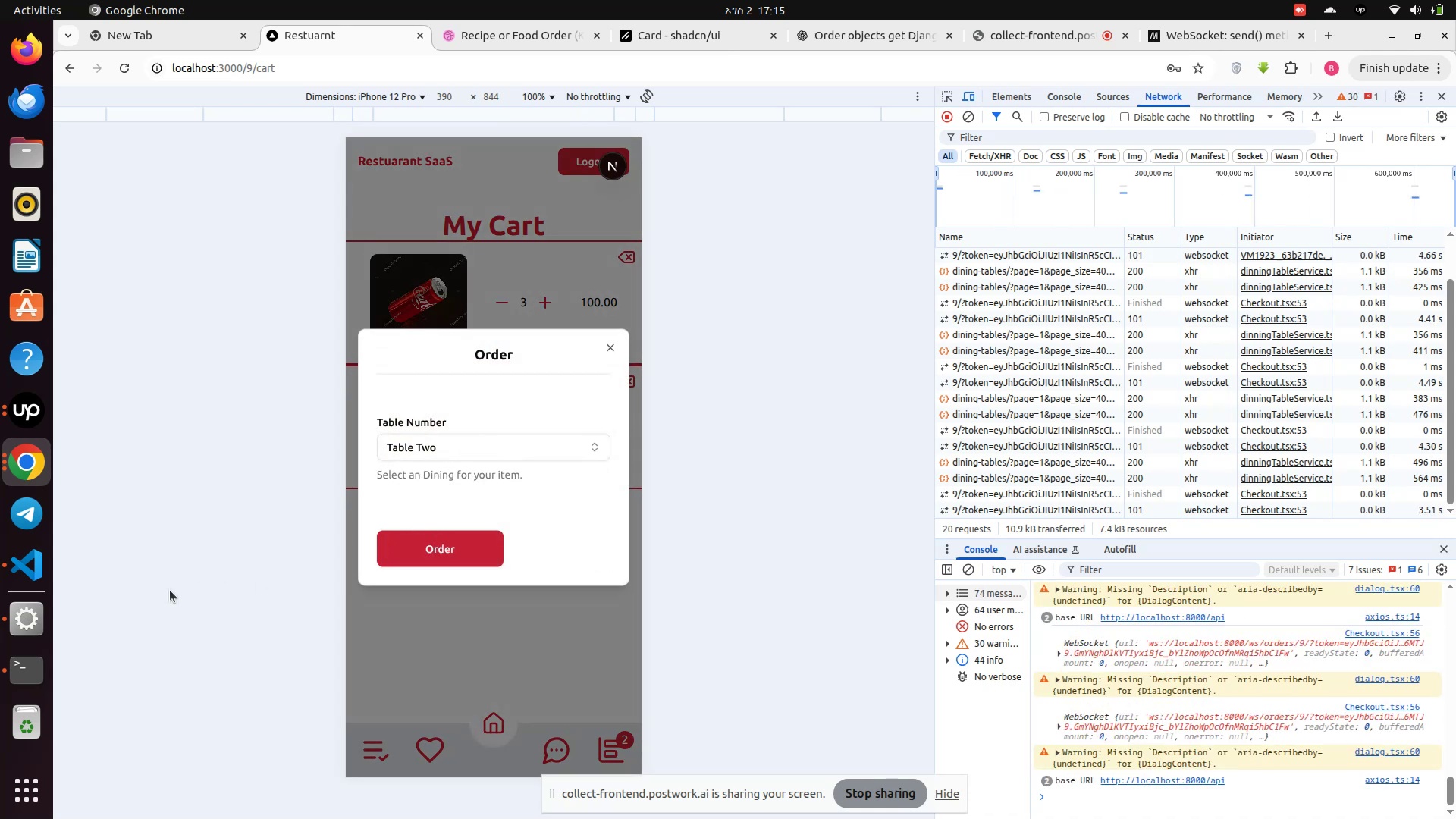 
left_click([29, 664])
 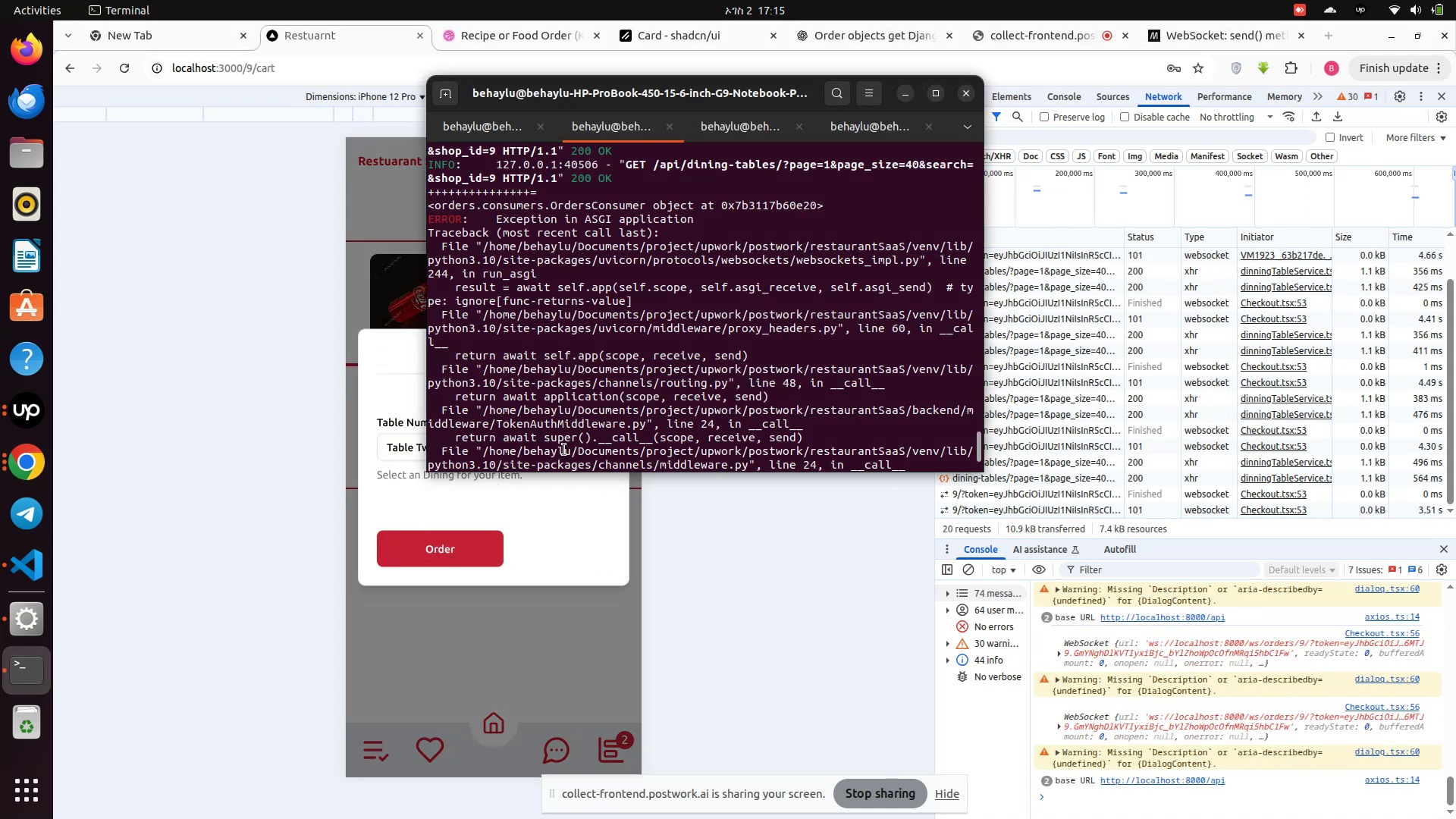 
scroll: coordinate [623, 397], scroll_direction: down, amount: 49.0
 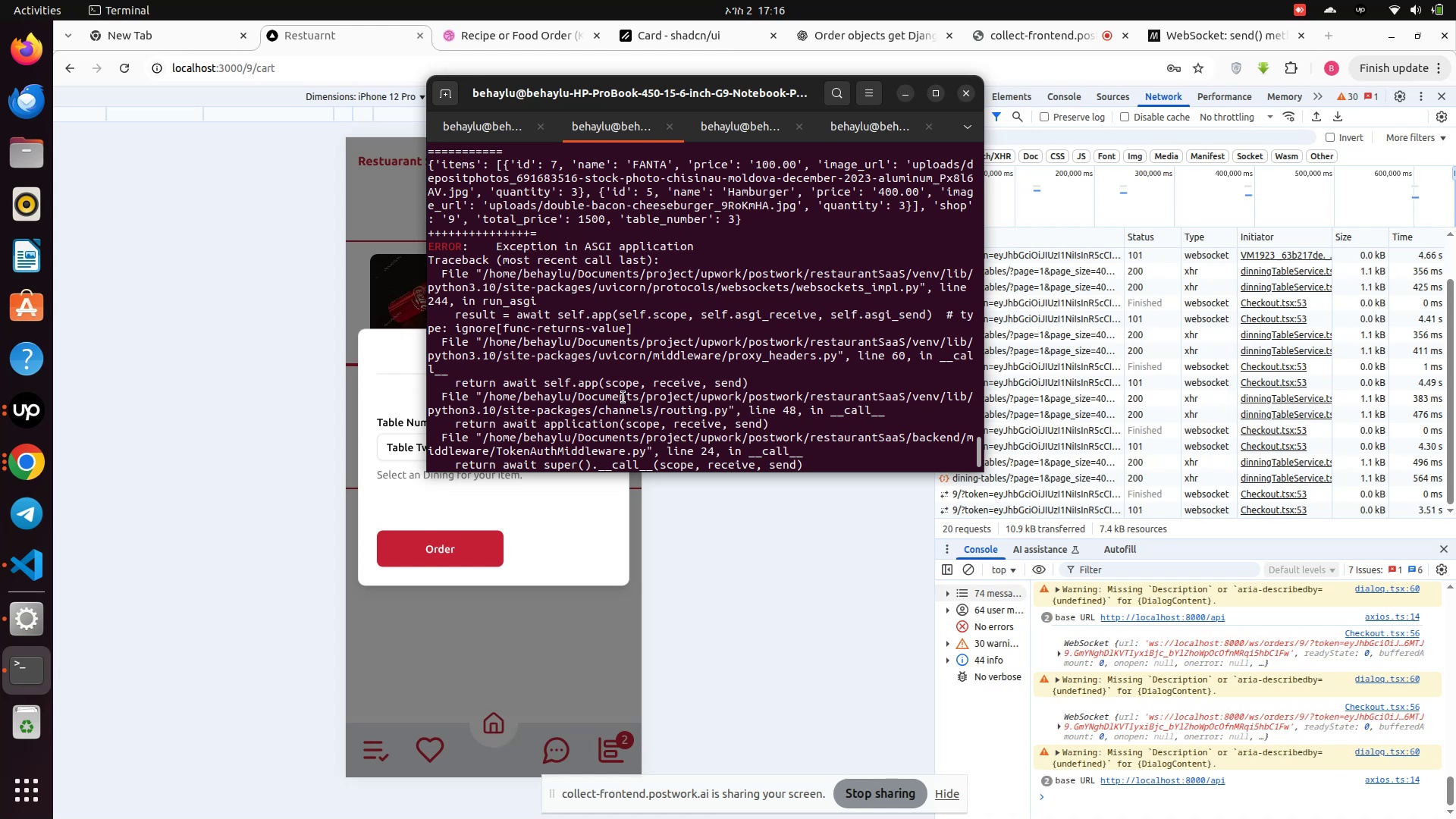 
wait(18.47)
 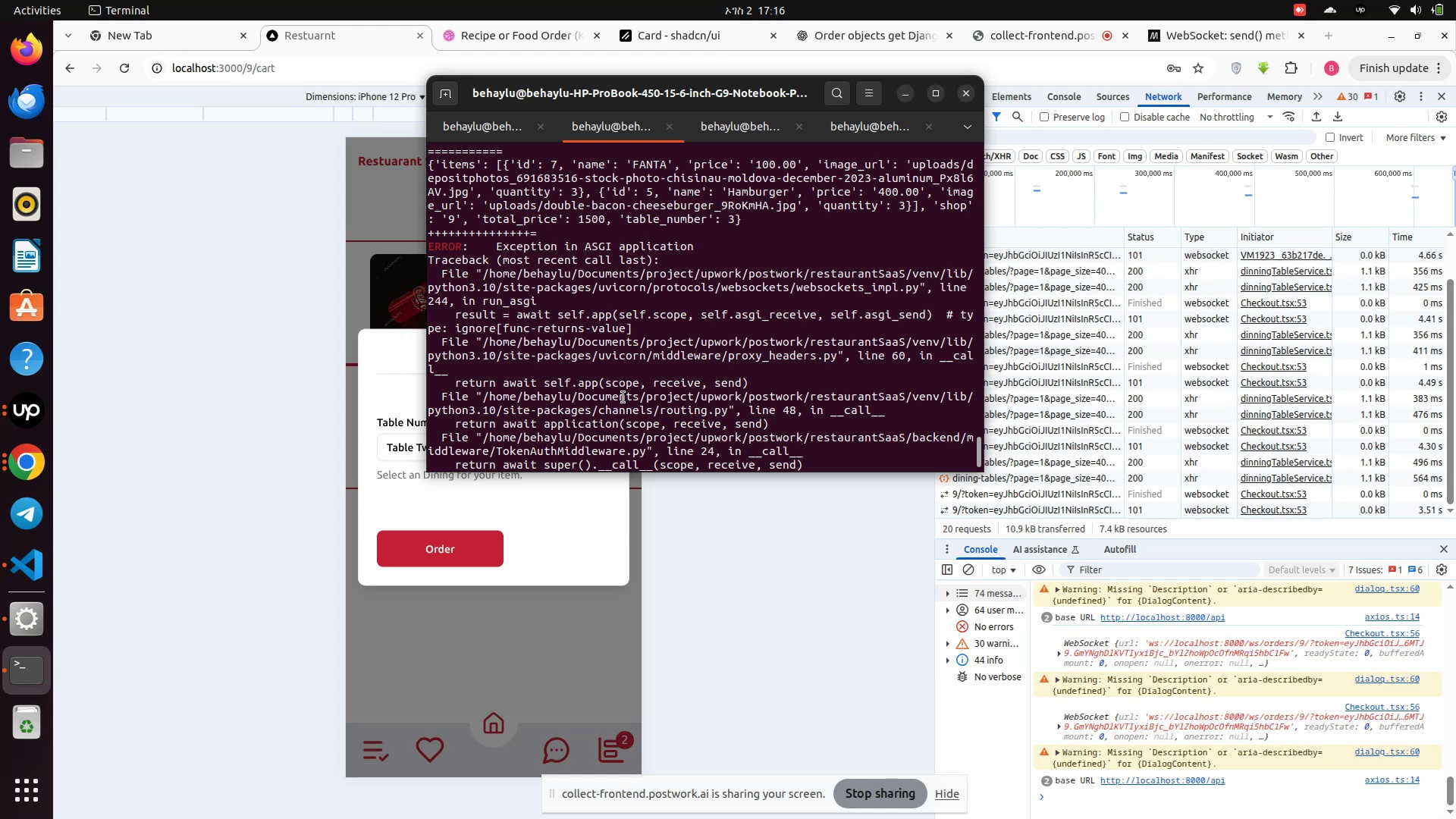 
scroll: coordinate [623, 397], scroll_direction: down, amount: 1.0
 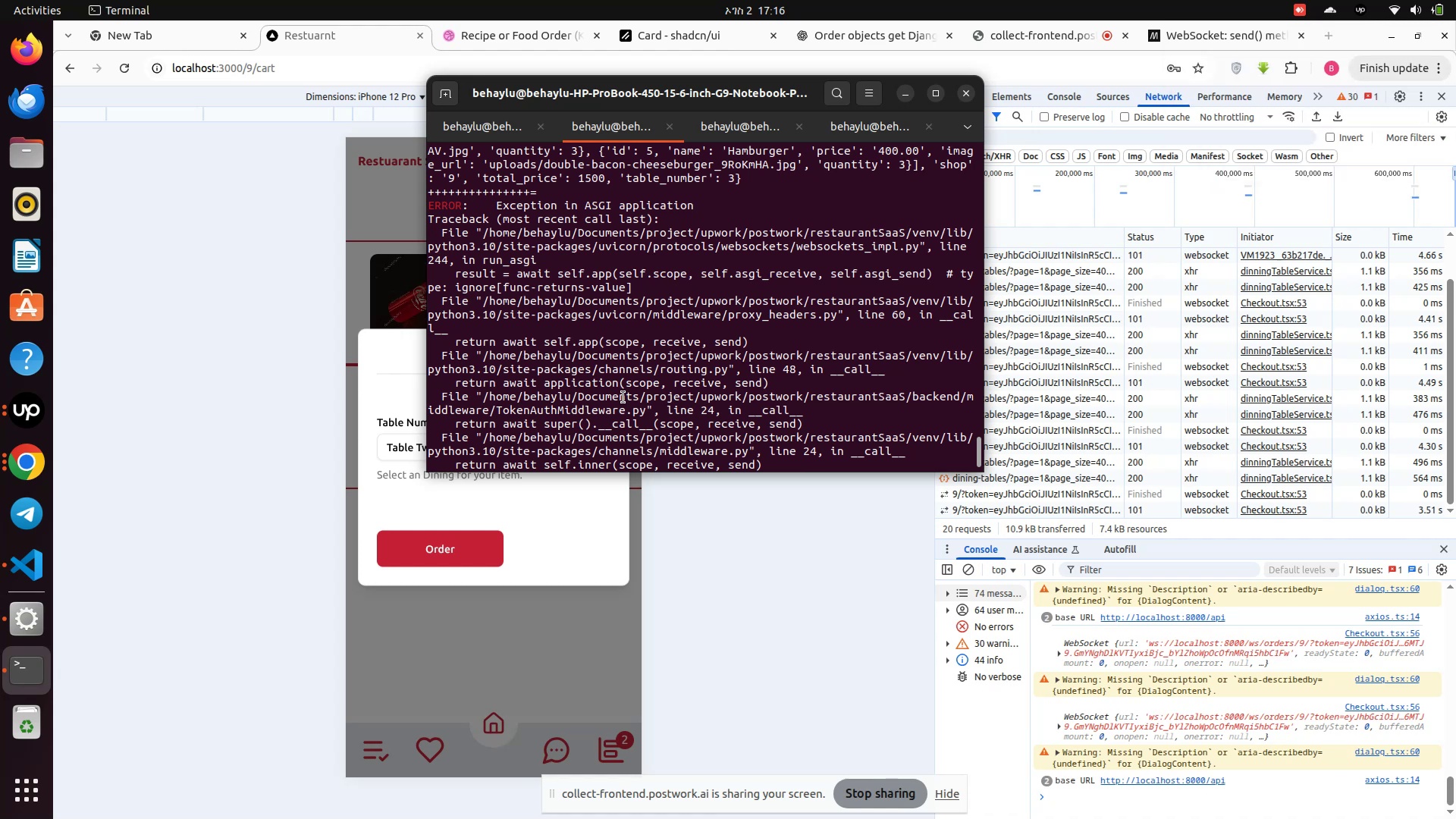 
wait(5.05)
 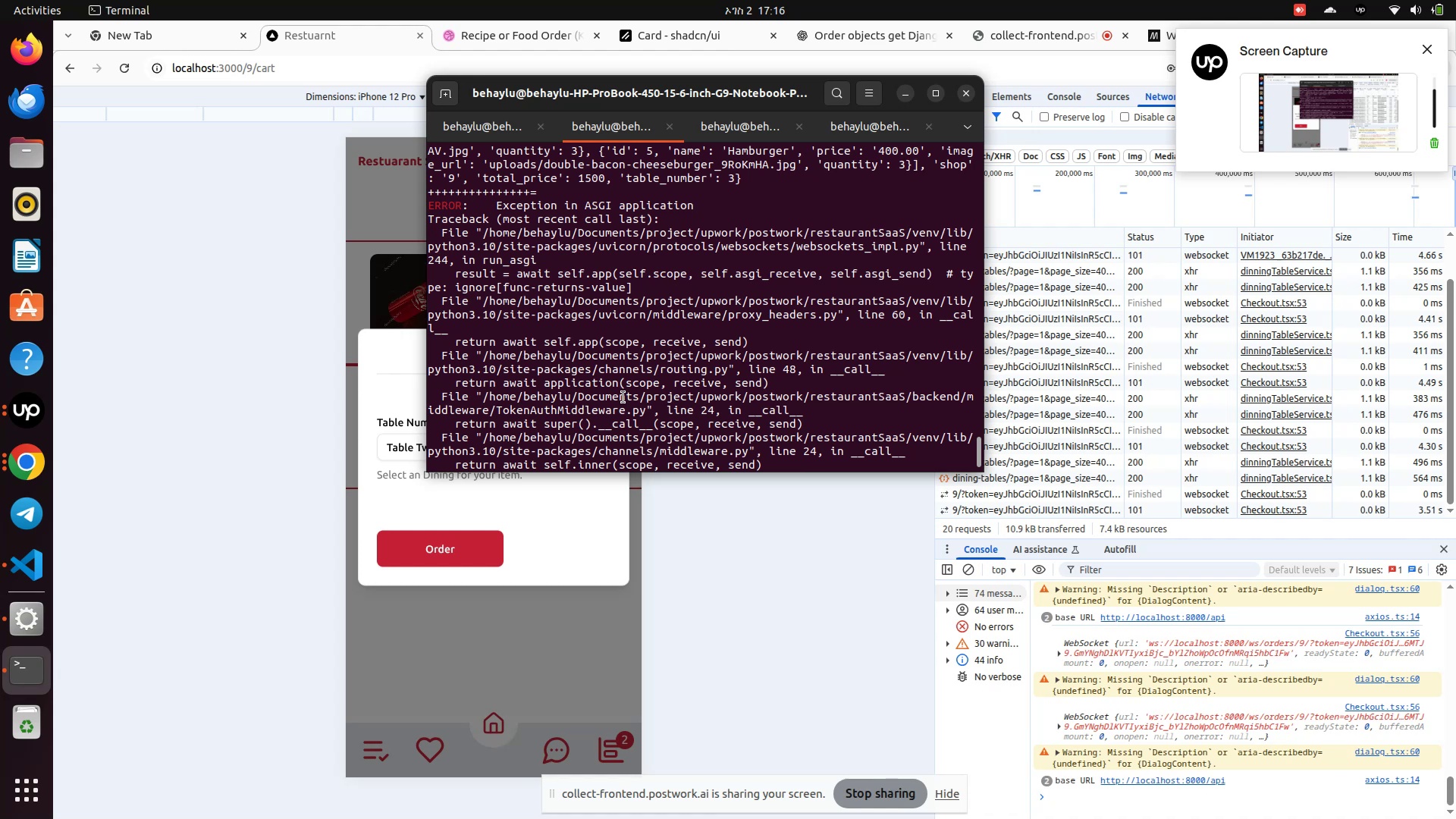 
left_click([14, 570])
 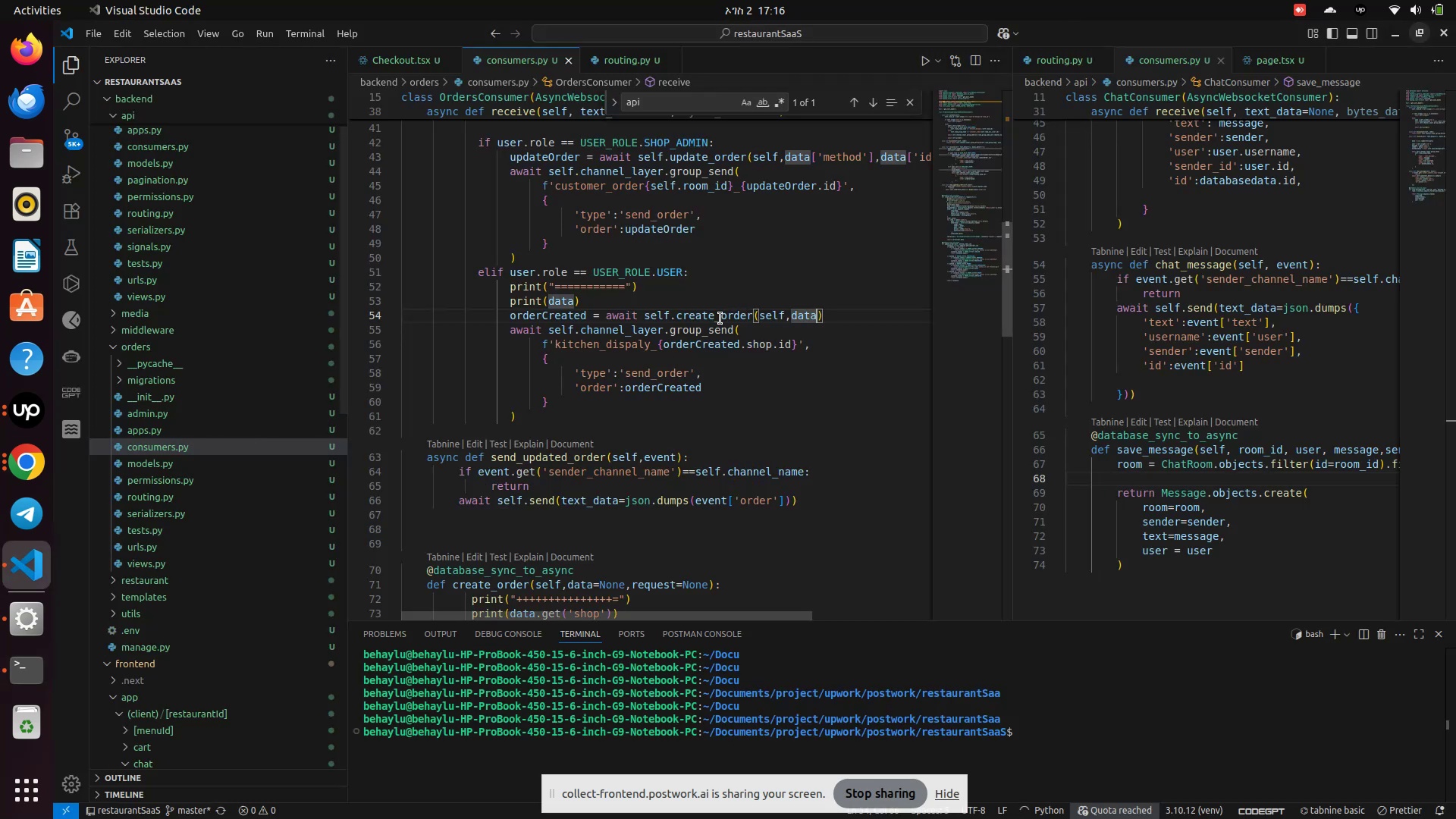 
double_click([720, 315])
 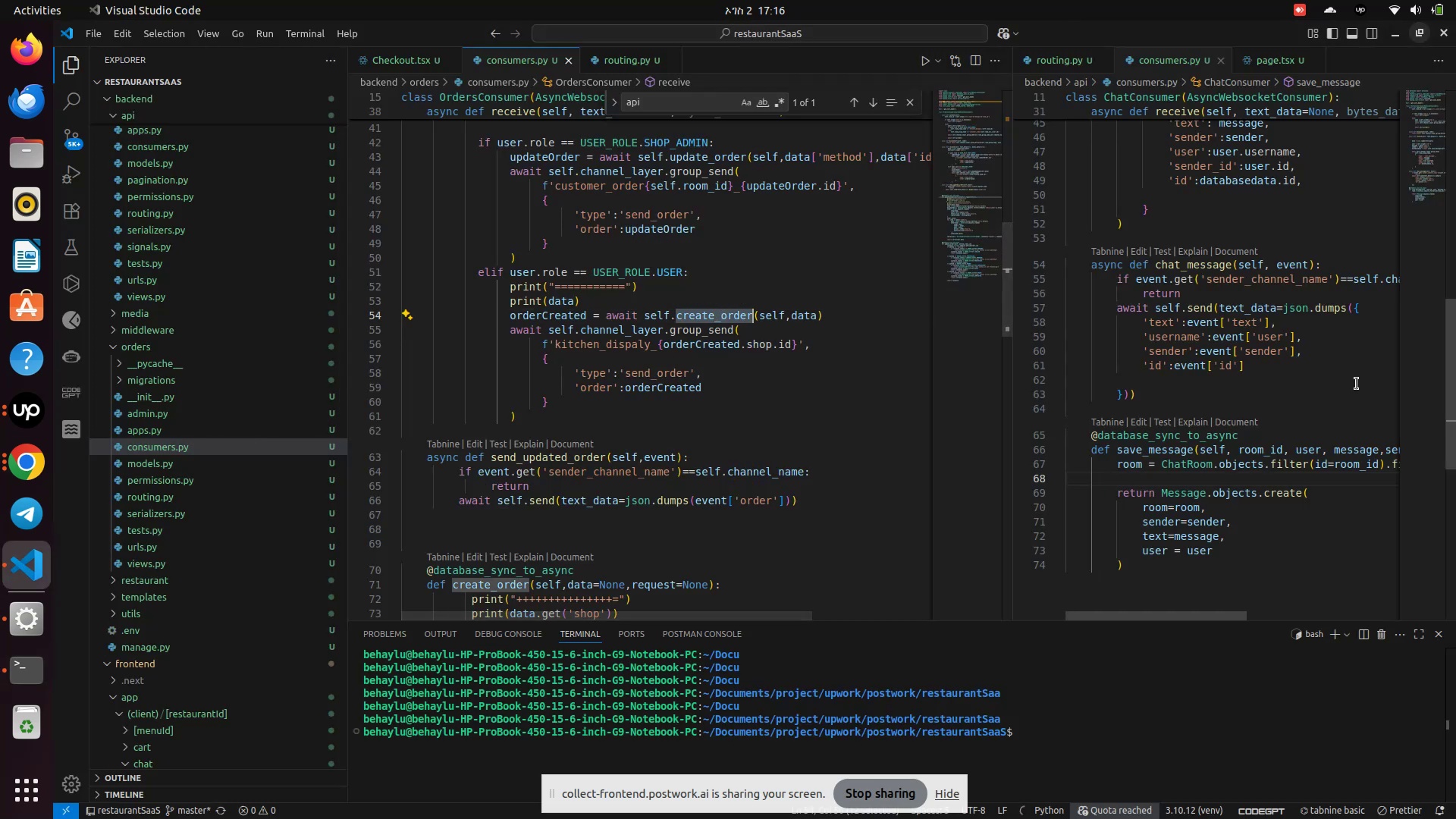 
scroll: coordinate [1307, 353], scroll_direction: up, amount: 6.0
 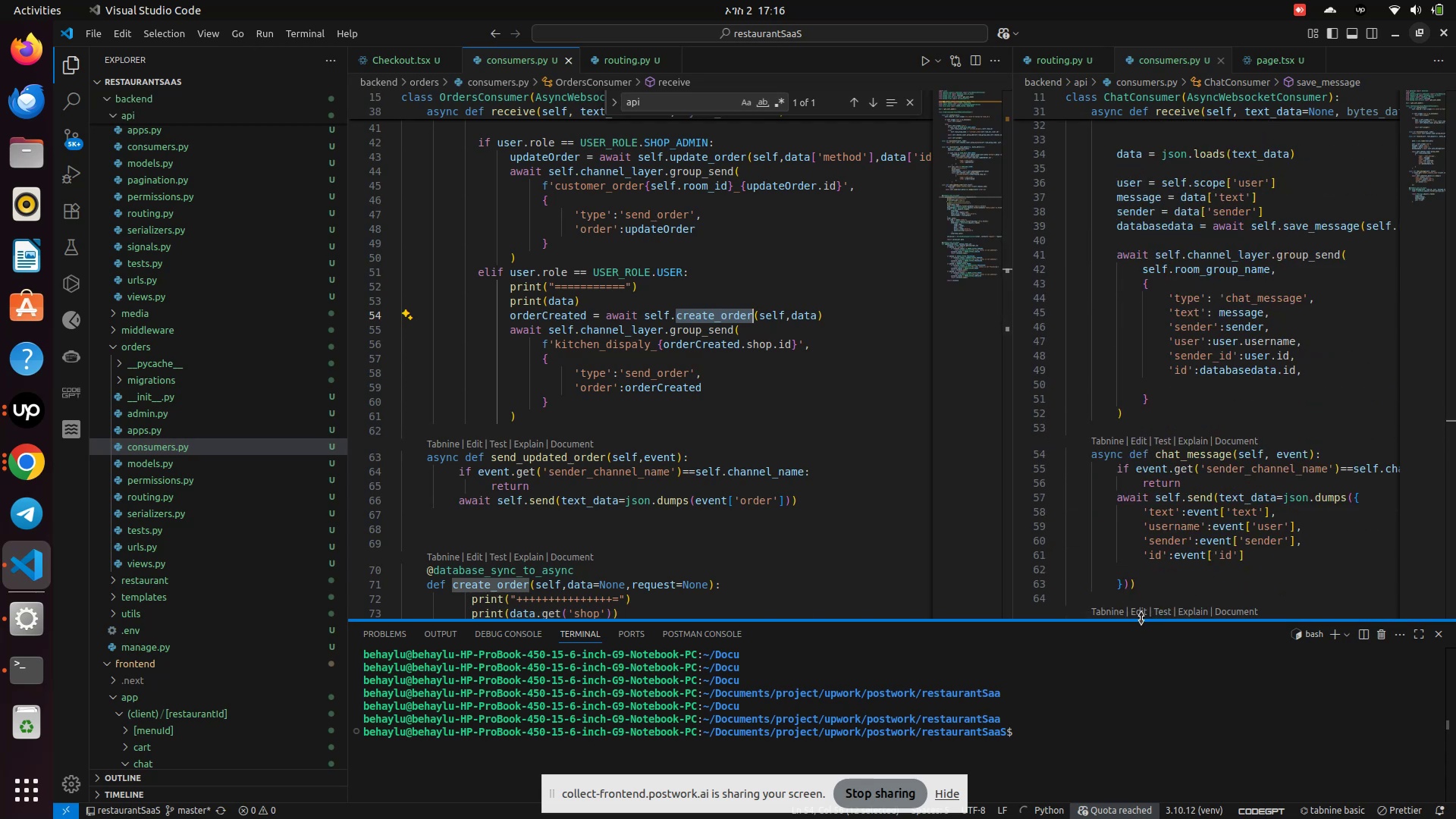 
left_click_drag(start_coordinate=[1138, 618], to_coordinate=[1119, 613])
 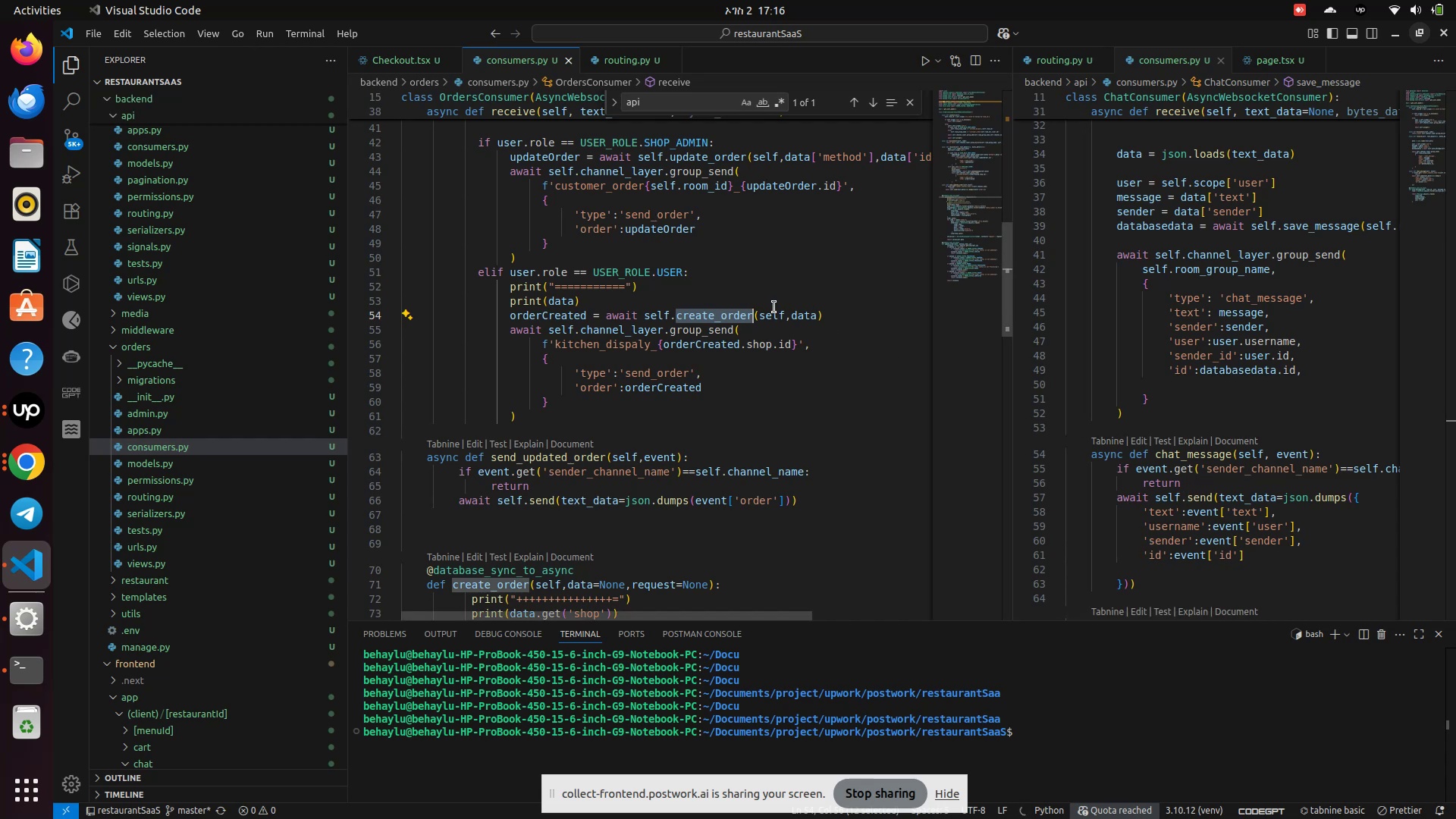 
wait(8.6)
 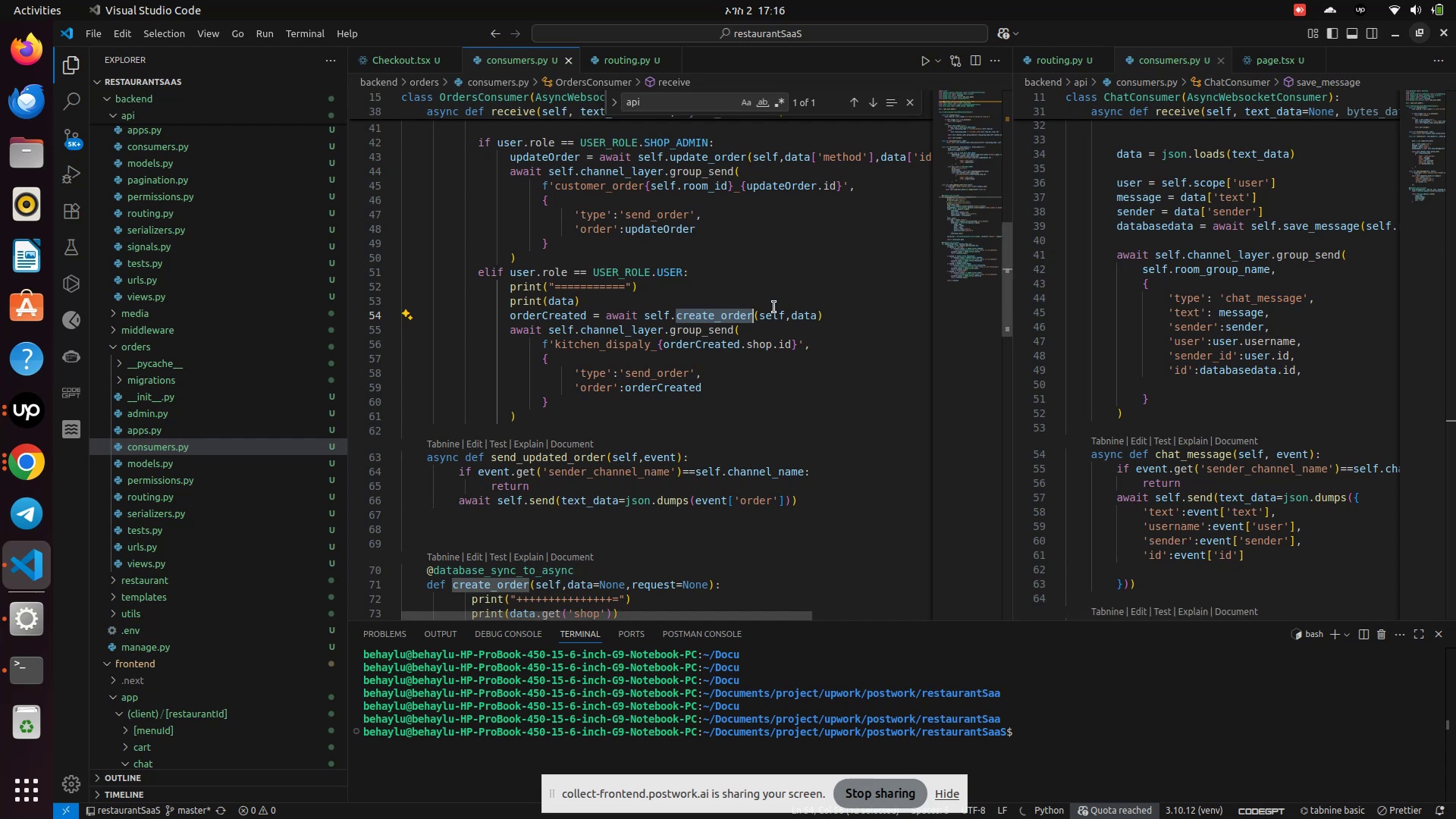 
scroll: coordinate [477, 203], scroll_direction: up, amount: 4.0
 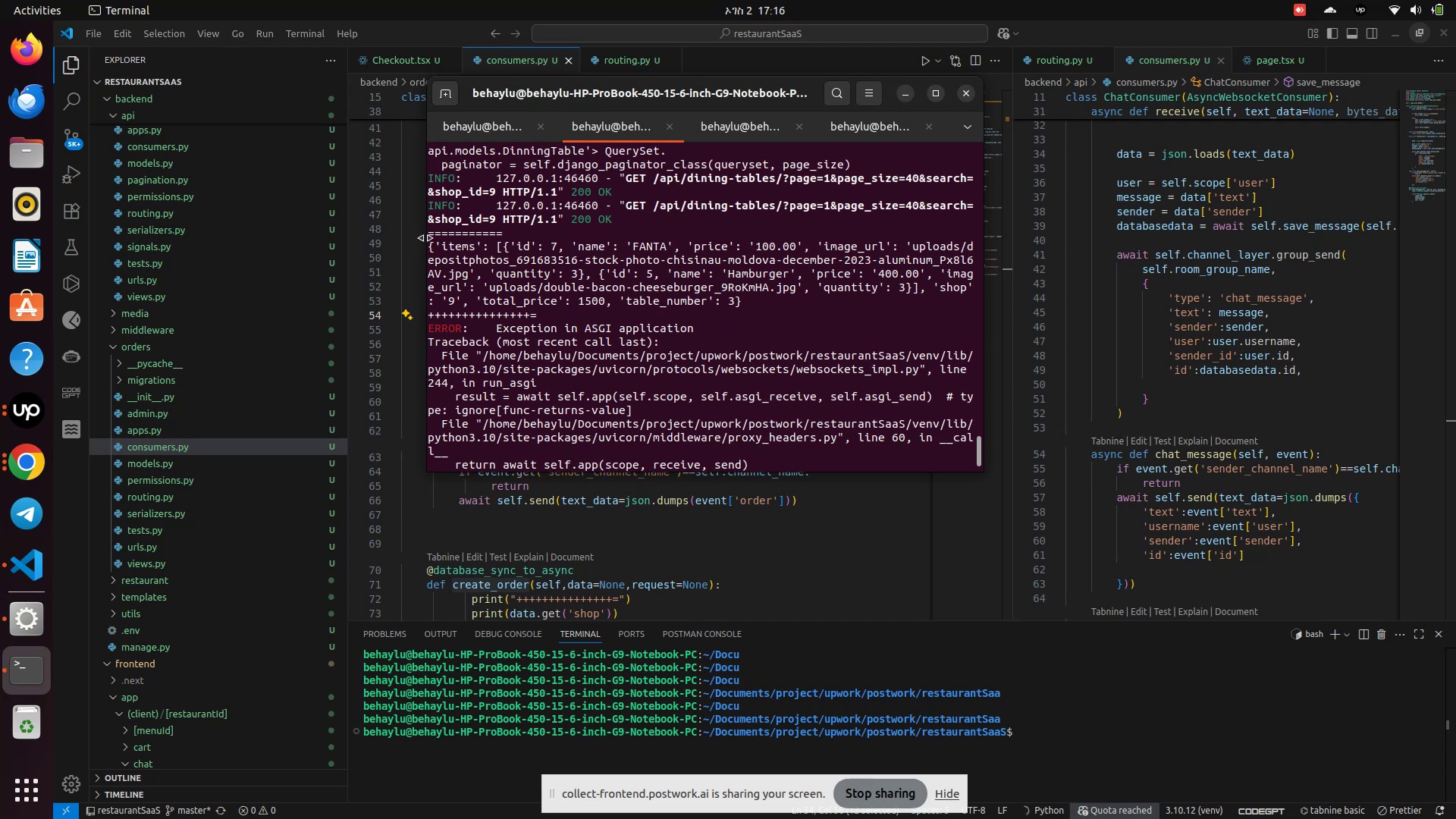 
left_click_drag(start_coordinate=[431, 234], to_coordinate=[625, 457])
 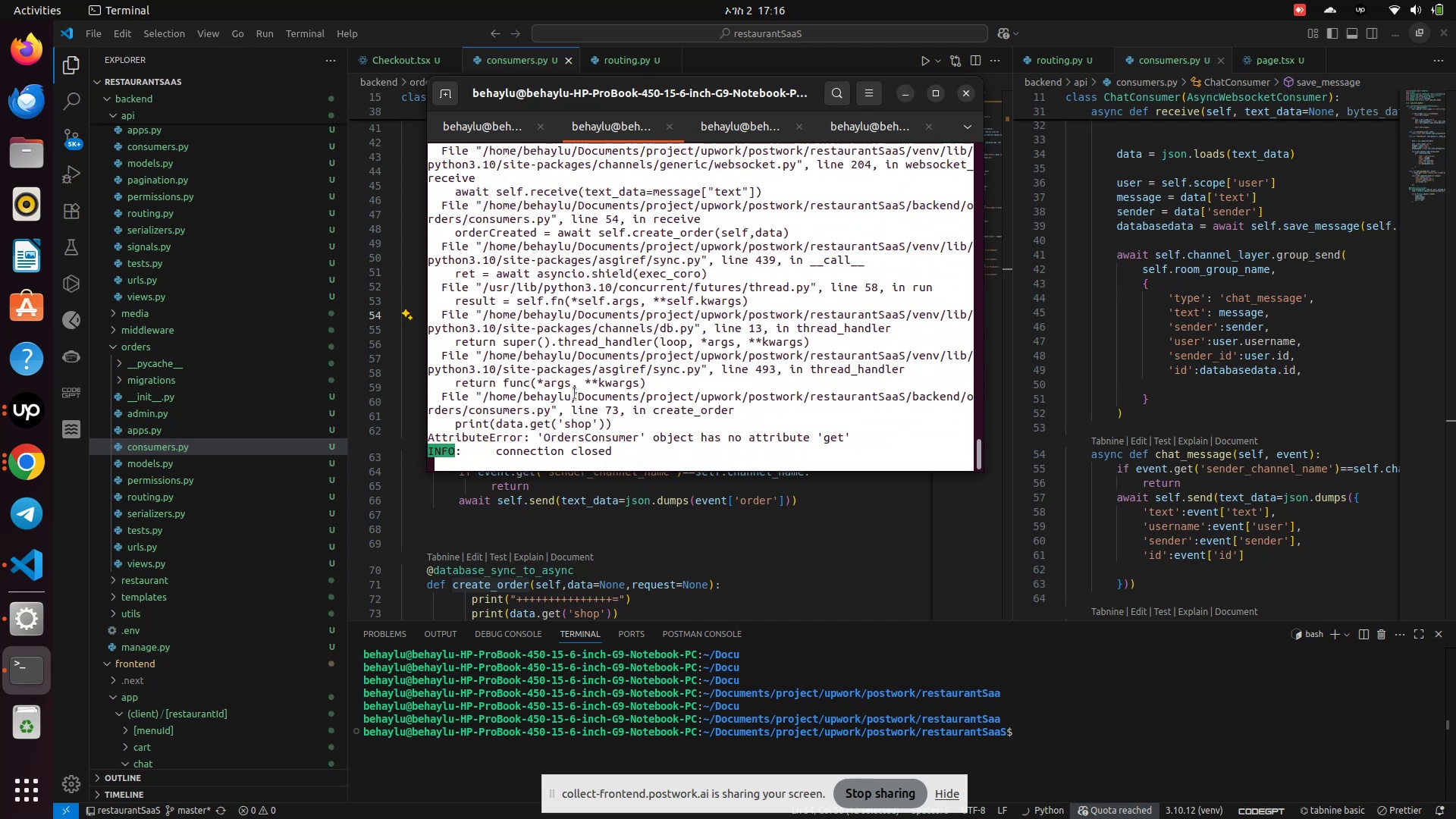 
right_click([575, 394])
 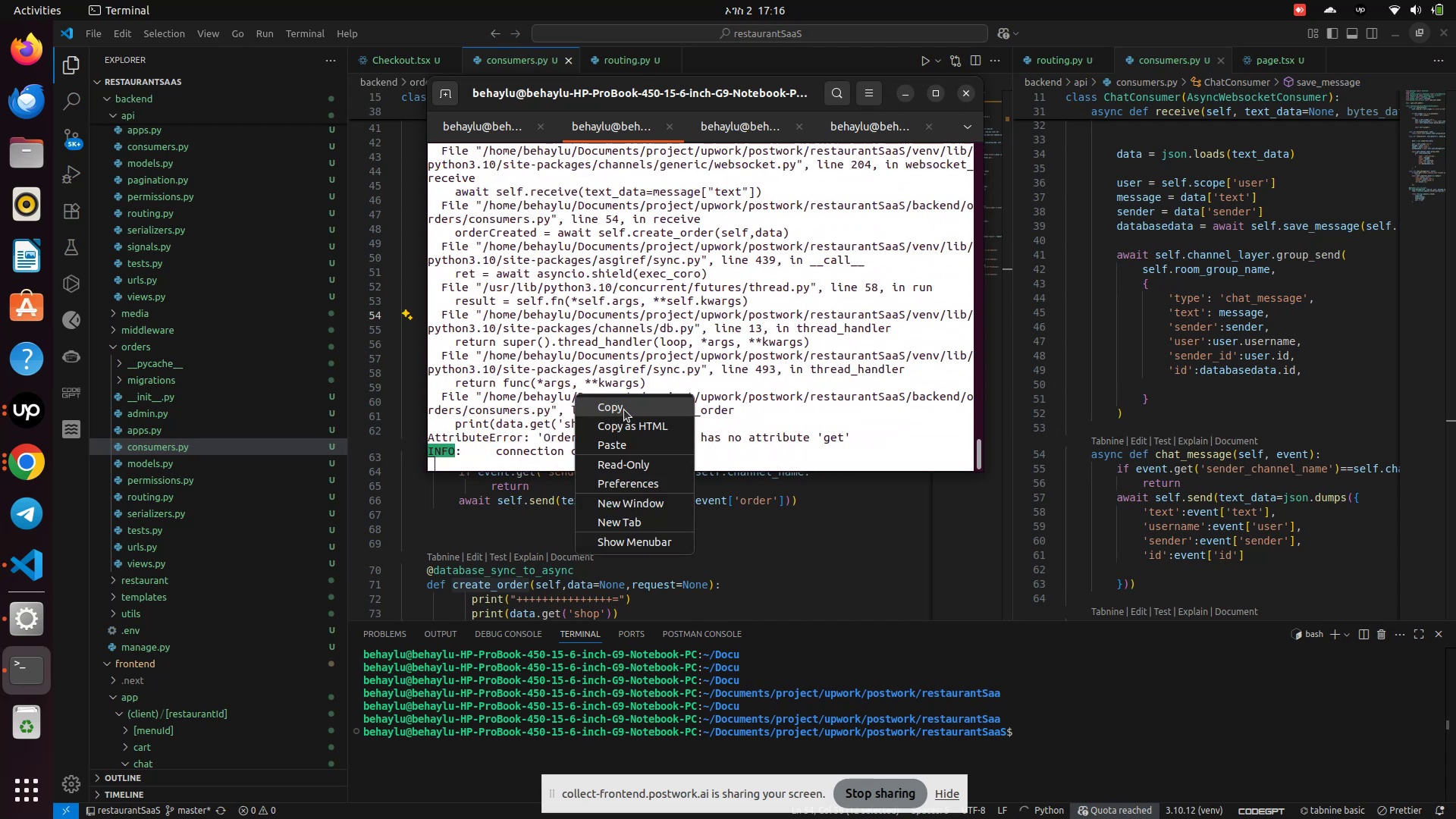 
left_click([624, 410])
 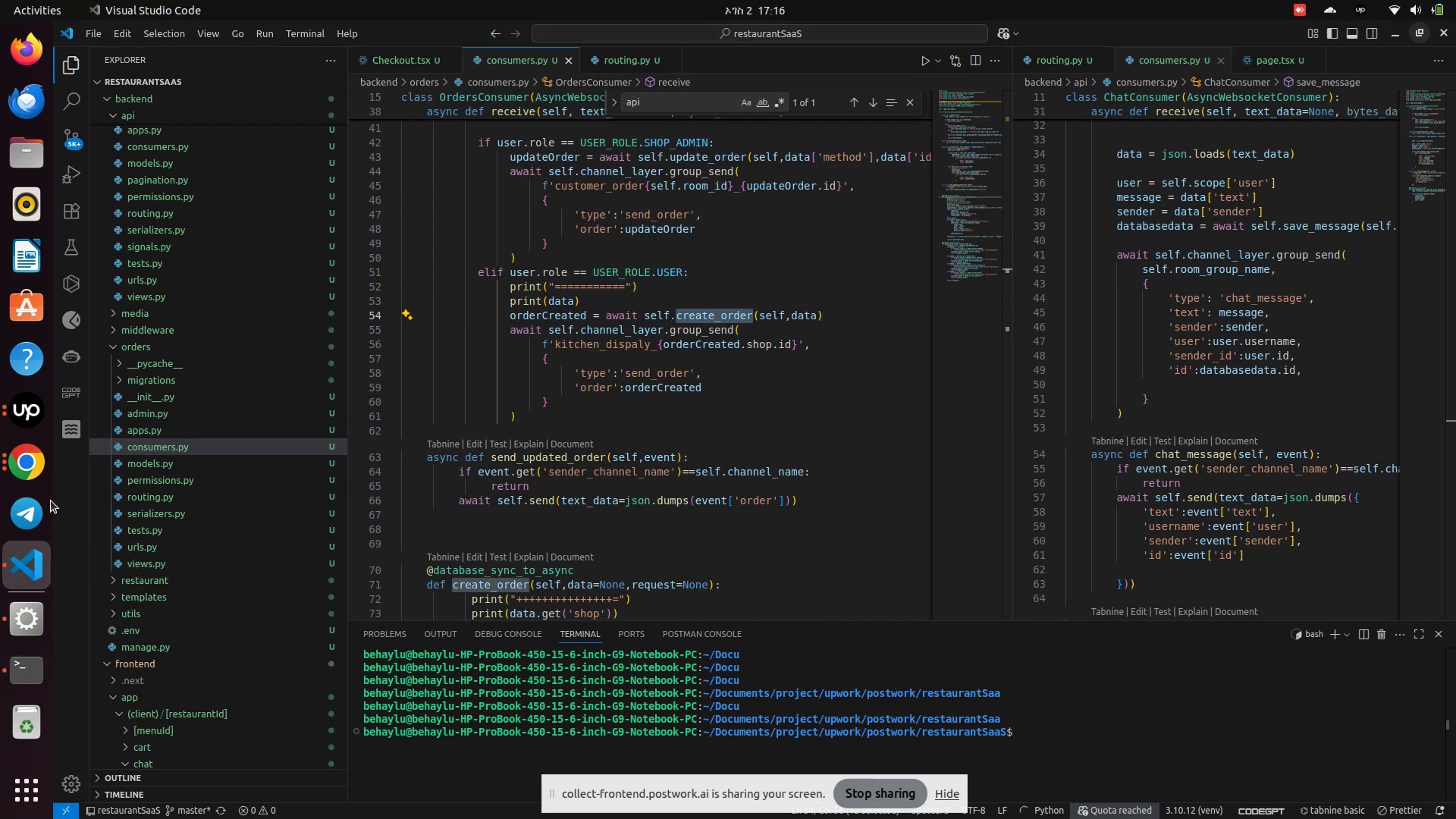 
left_click([30, 457])
 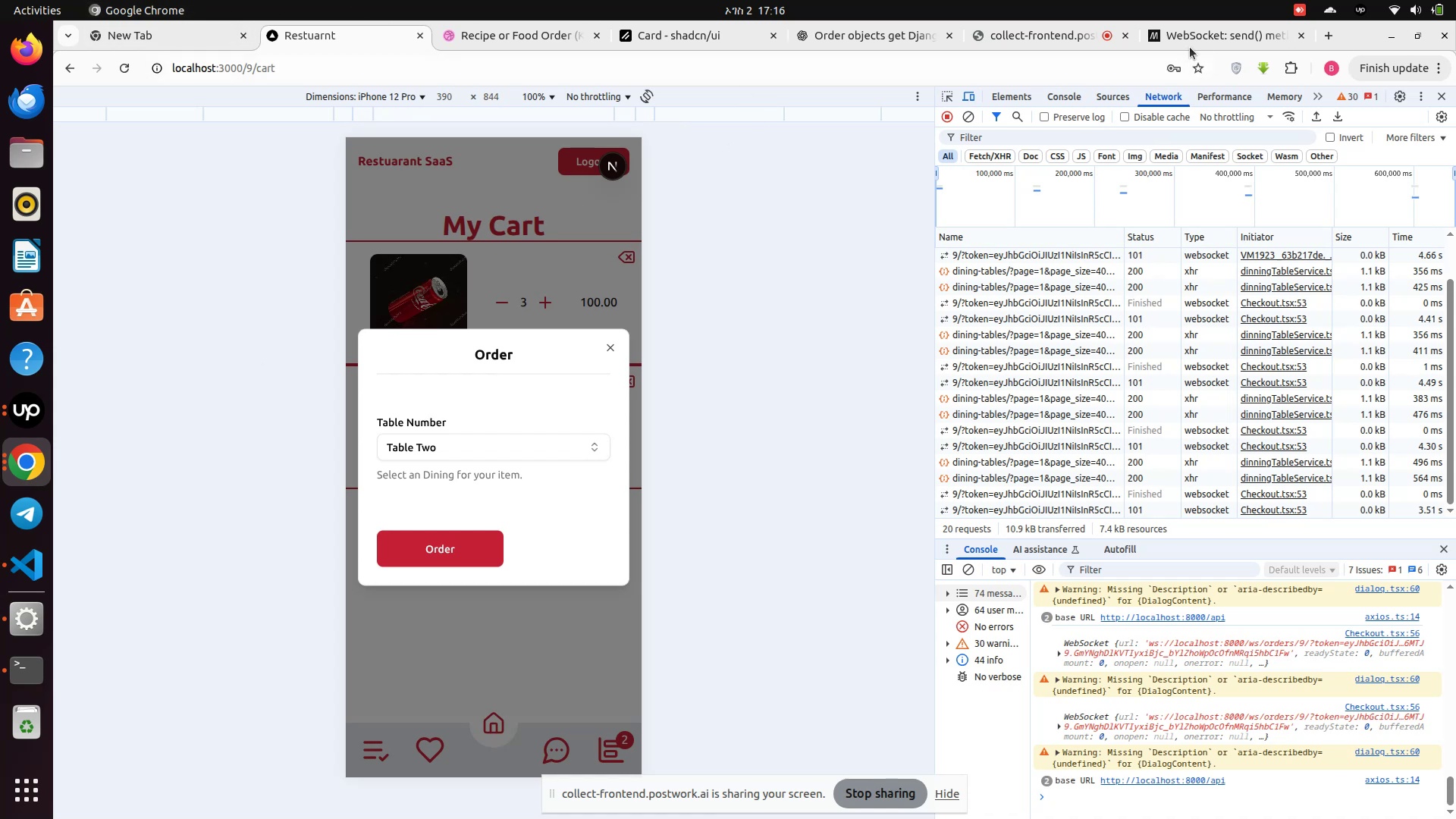 
left_click([865, 41])
 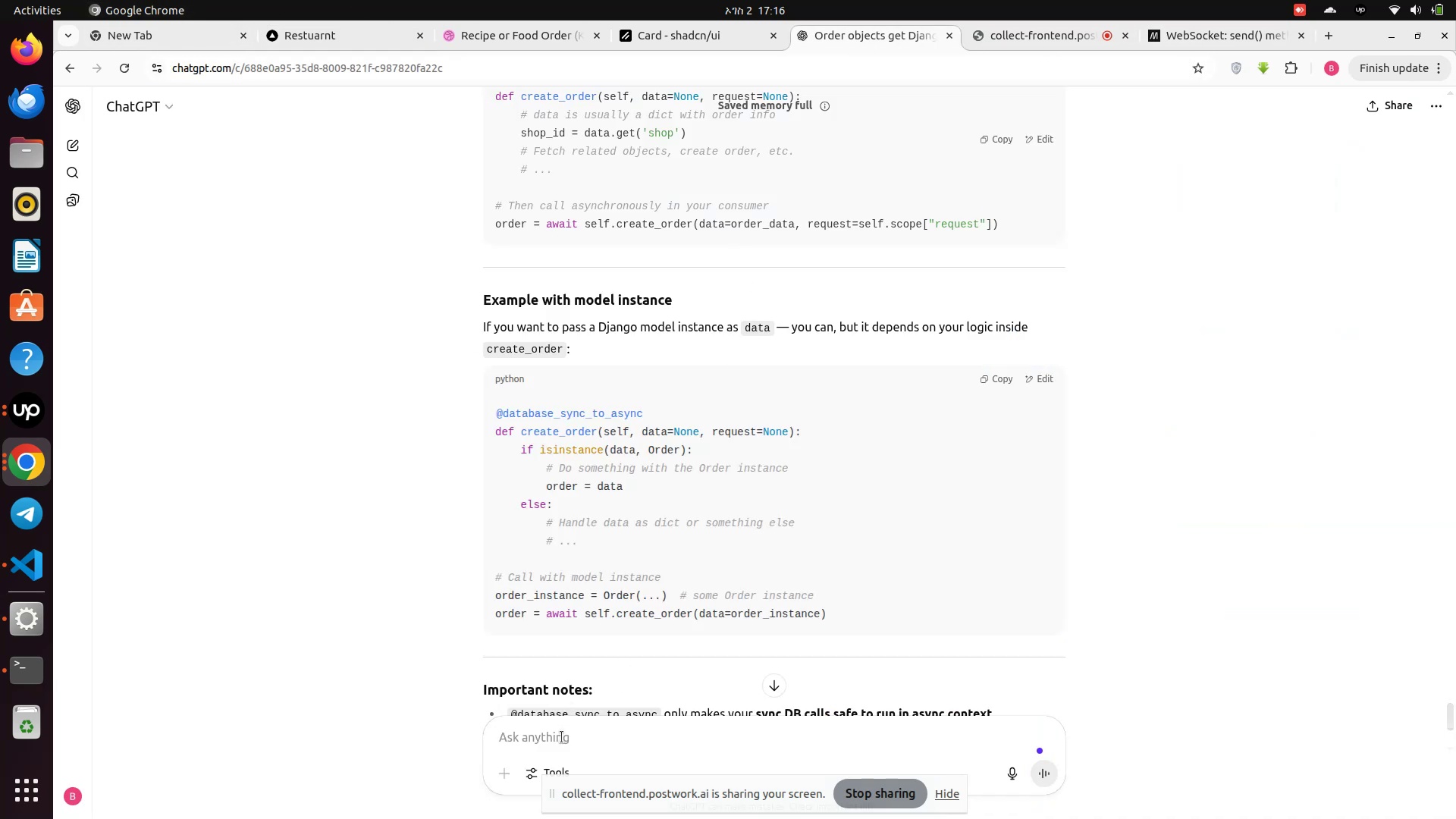 
left_click([562, 742])
 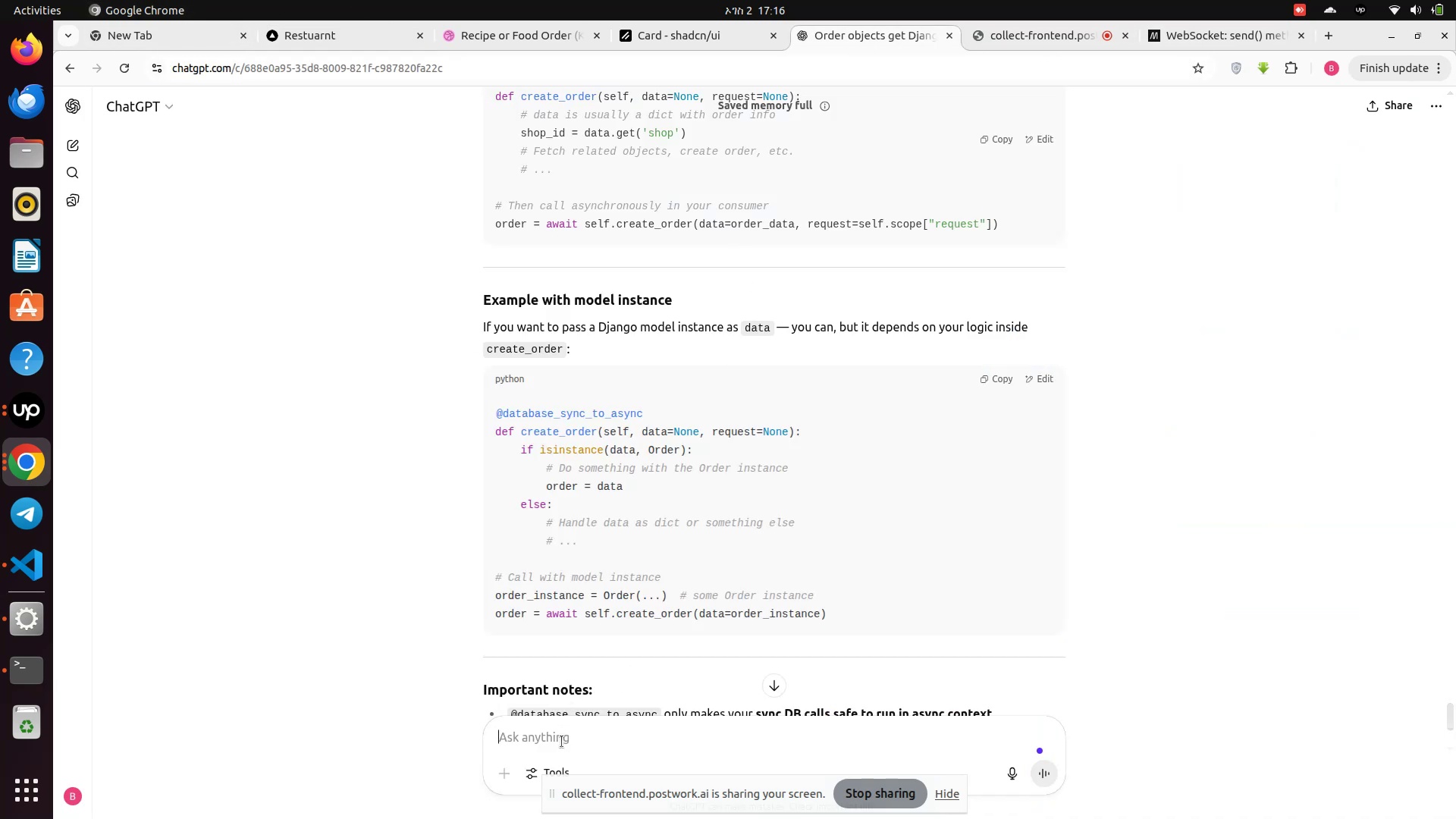 
key(Control+V)
 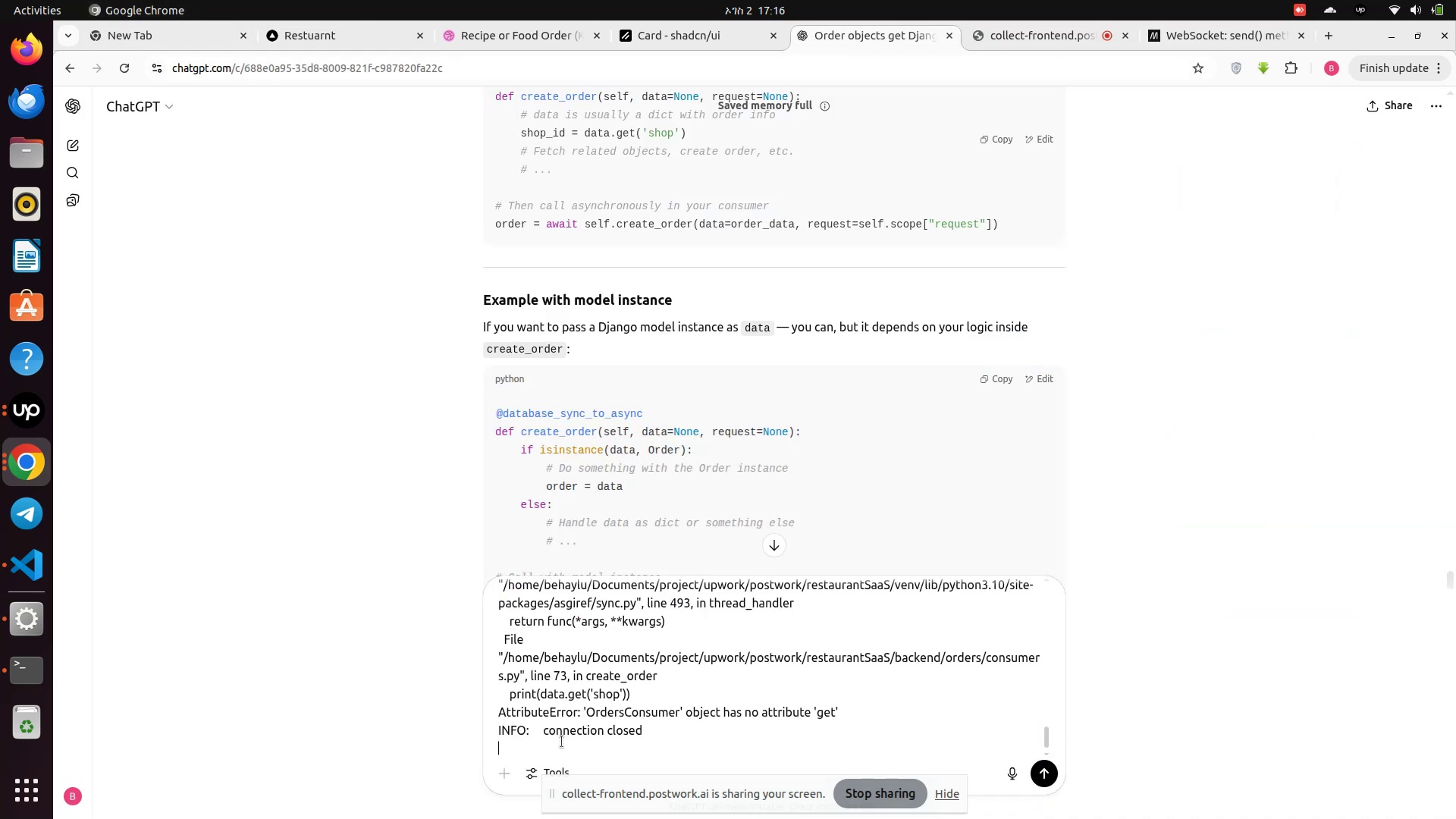 
key(Enter)
 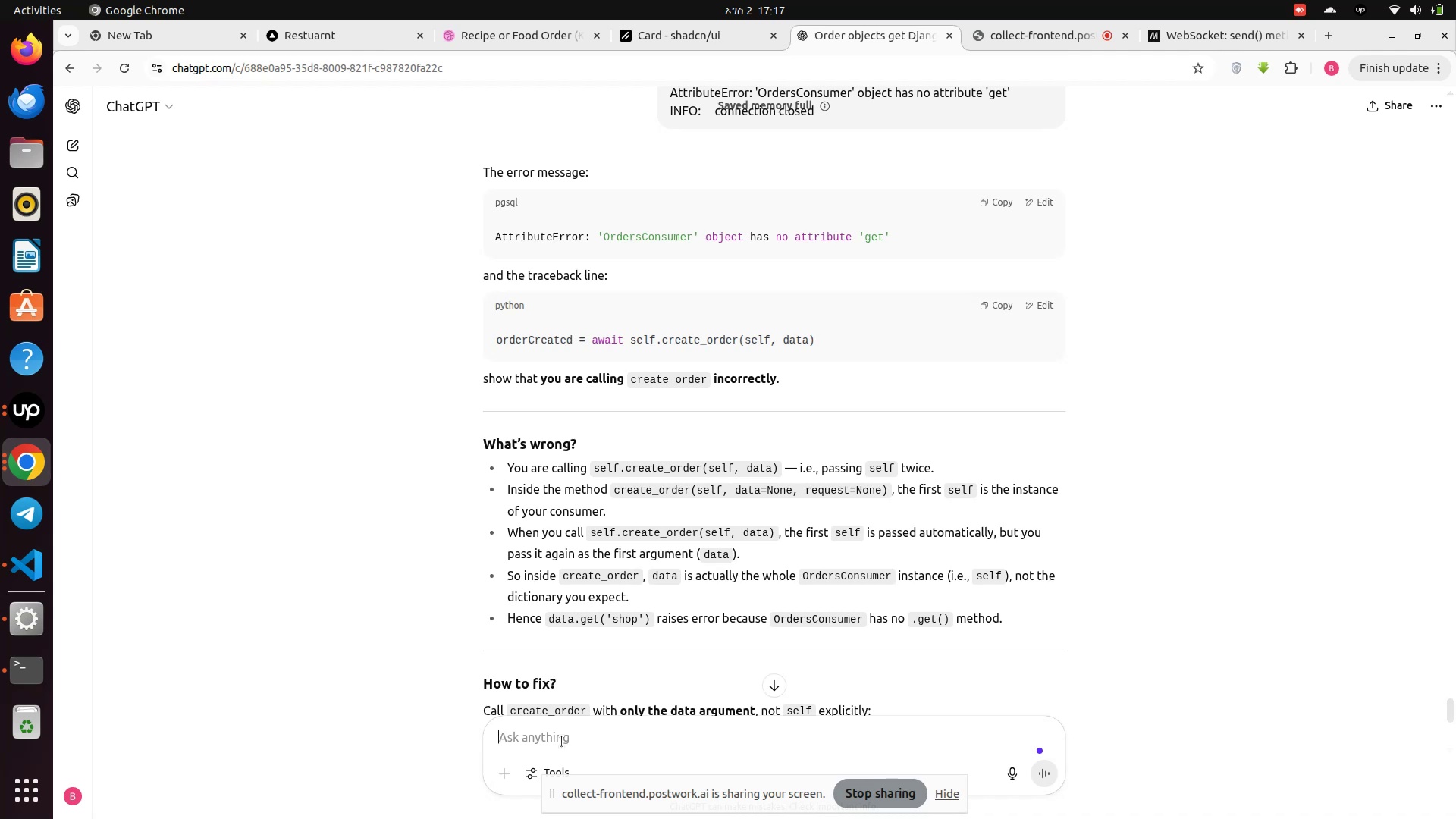 
wait(33.2)
 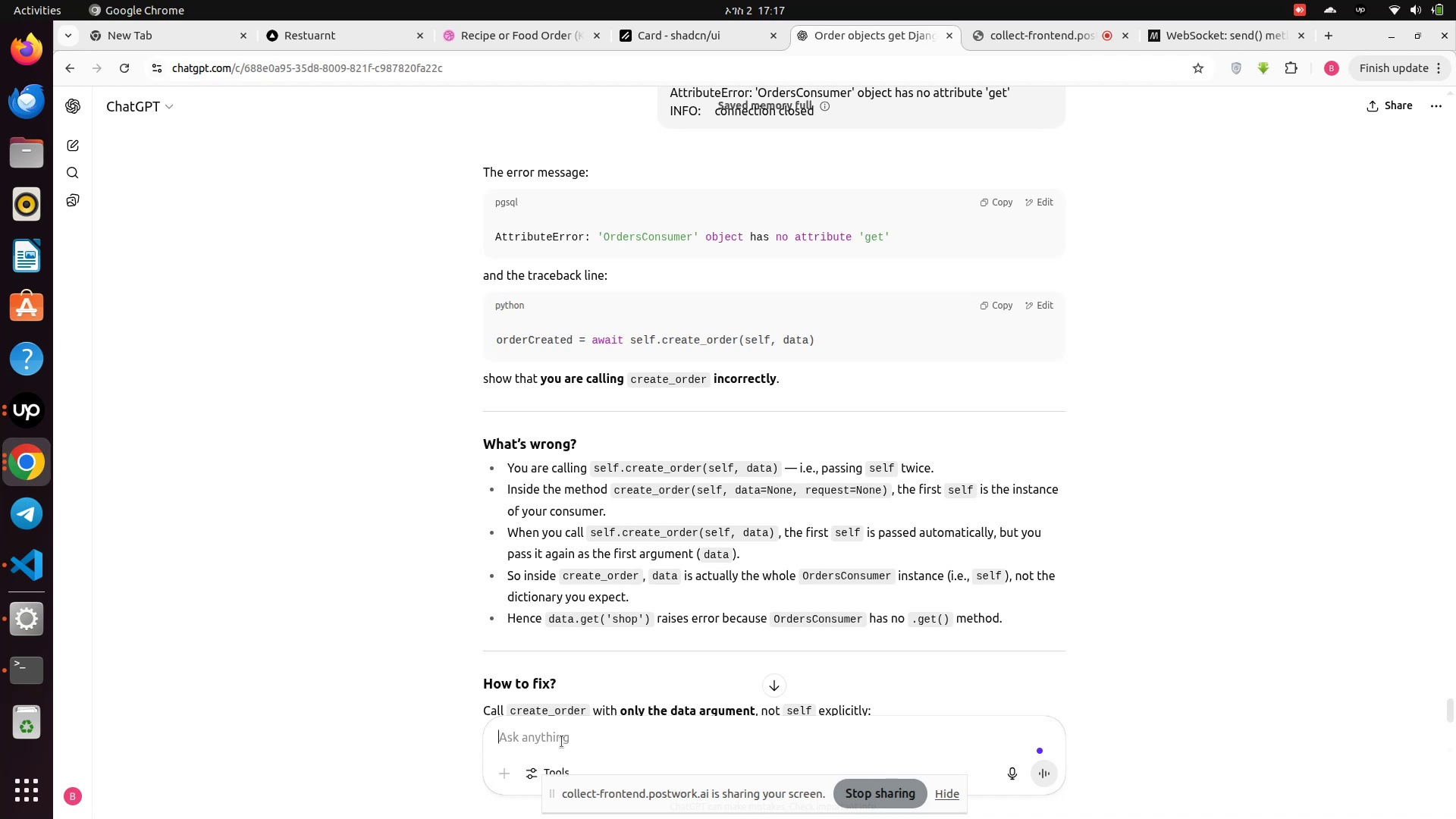 
left_click([35, 567])
 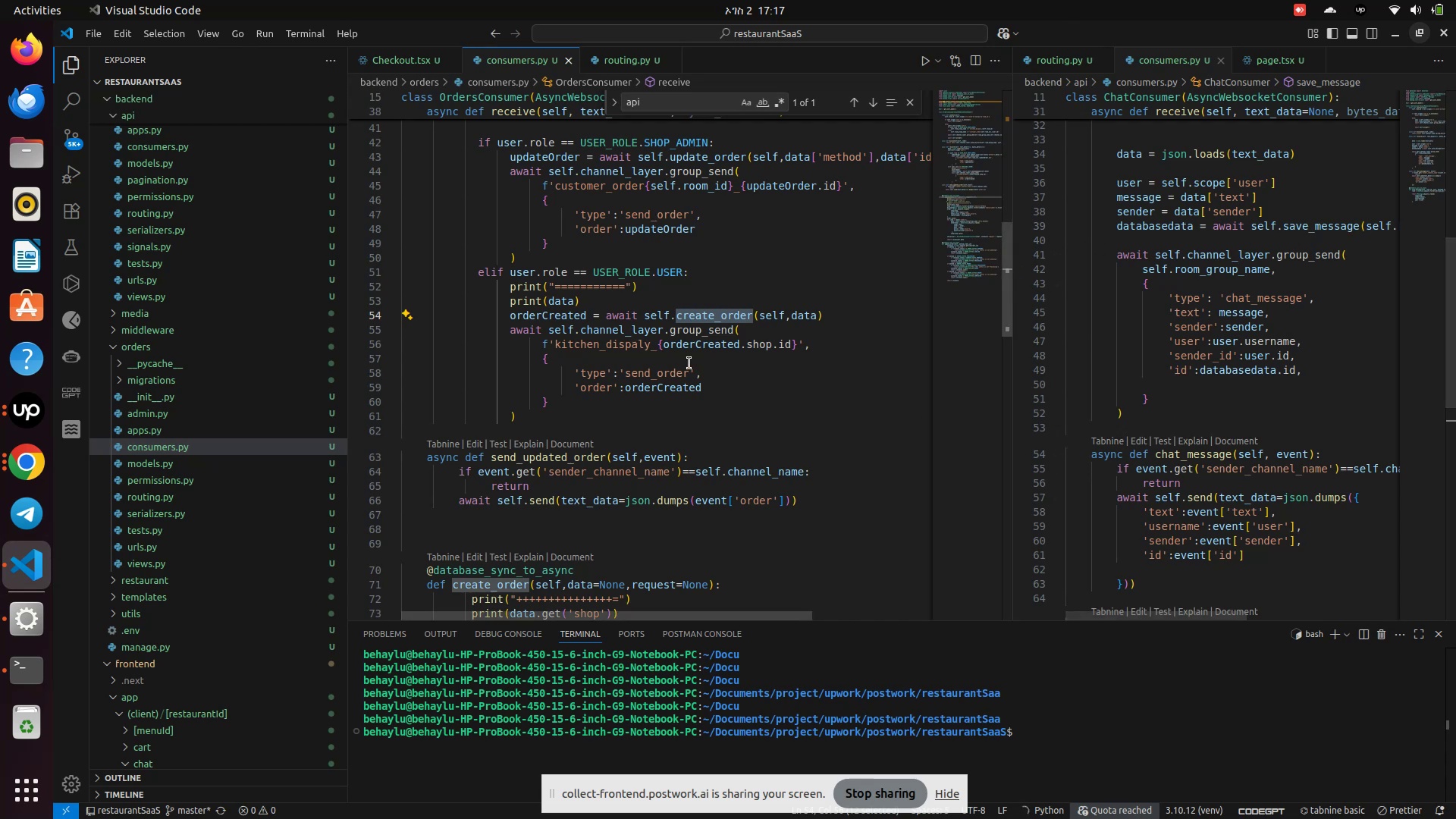 
wait(6.36)
 